 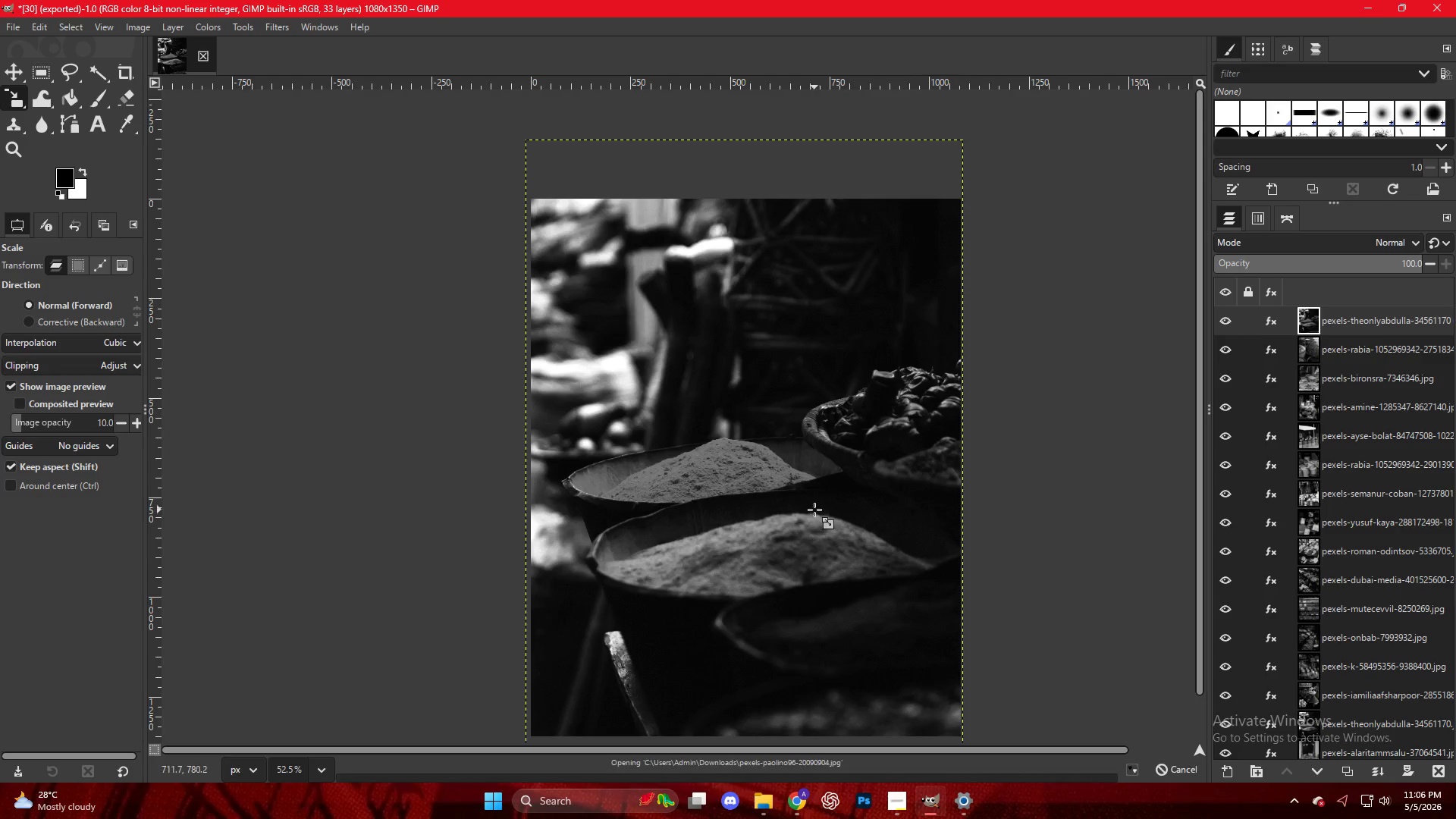 
left_click([937, 809])
 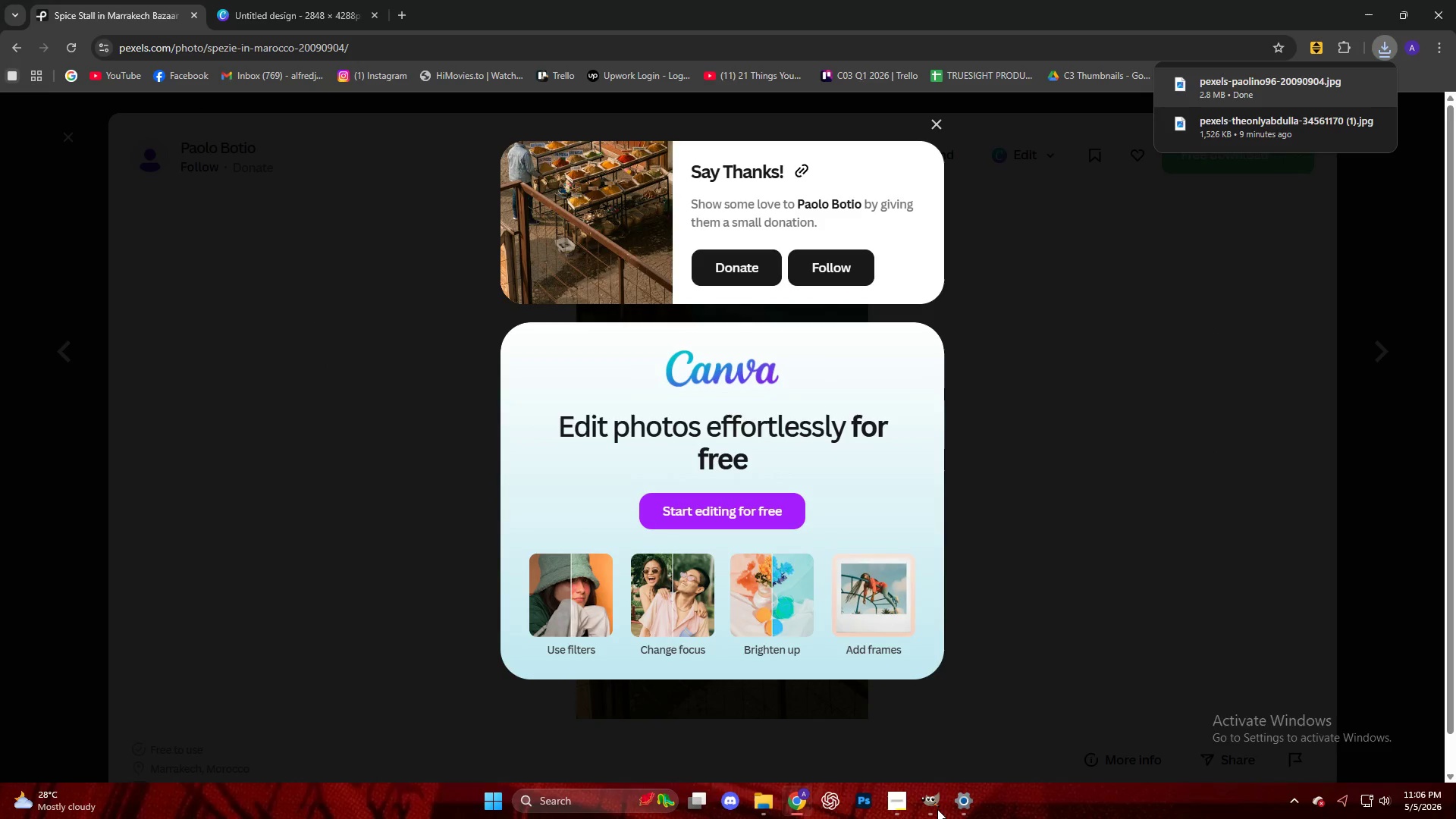 
left_click([937, 804])
 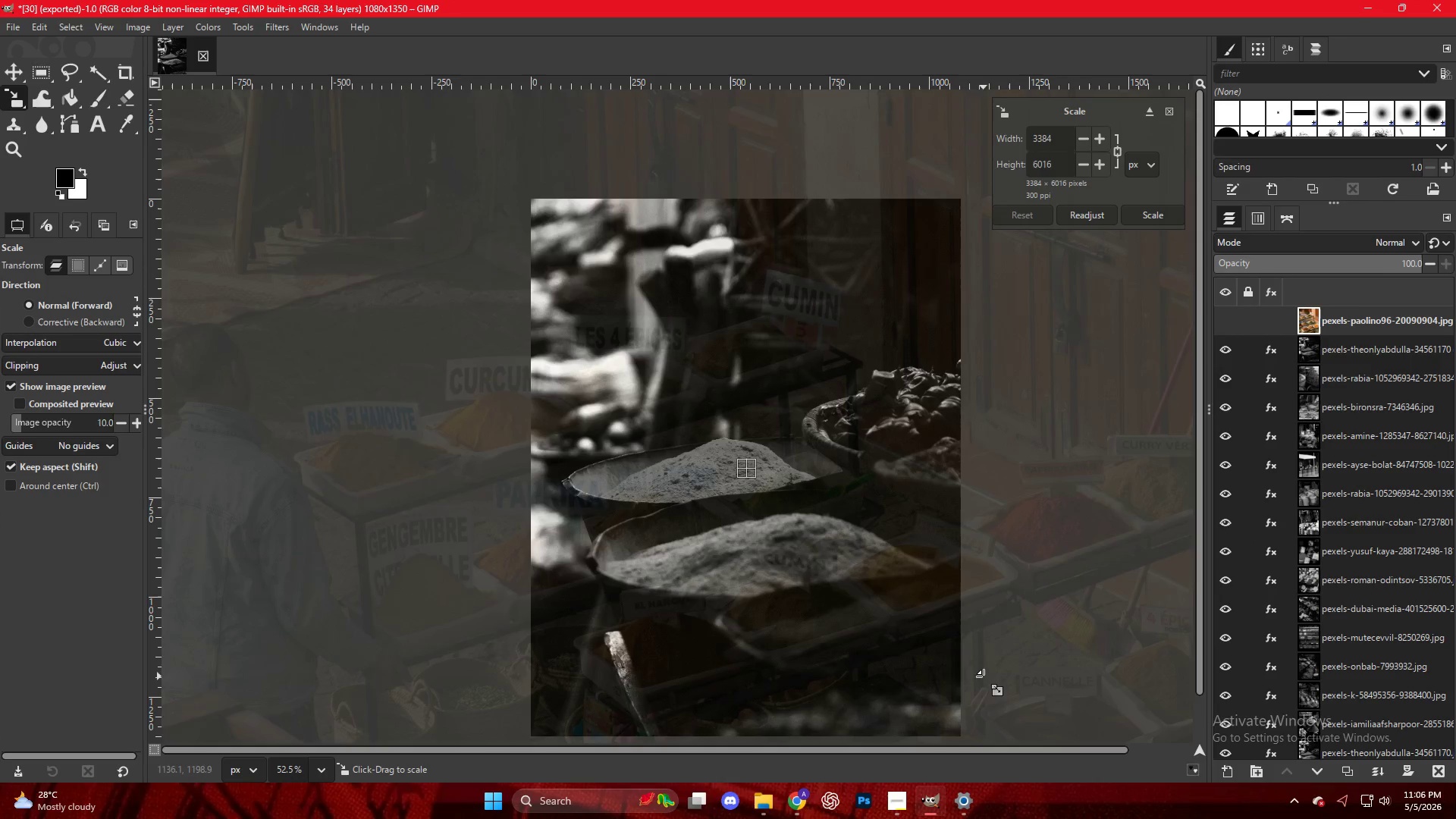 
hold_key(key=ControlLeft, duration=0.38)
scroll: coordinate [795, 449], scroll_direction: down, amount: 6.0
 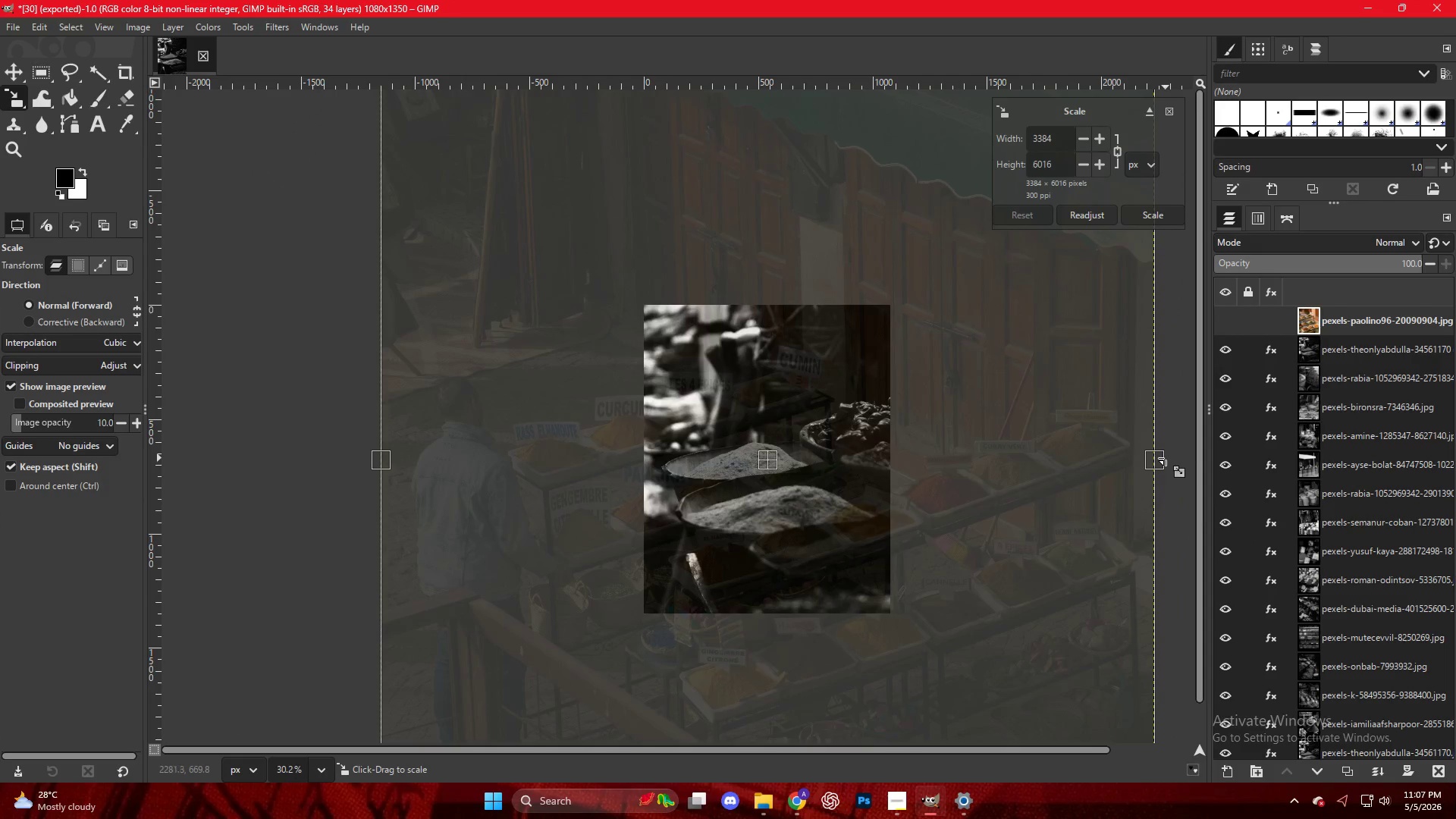 
left_click_drag(start_coordinate=[1161, 460], to_coordinate=[897, 452])
 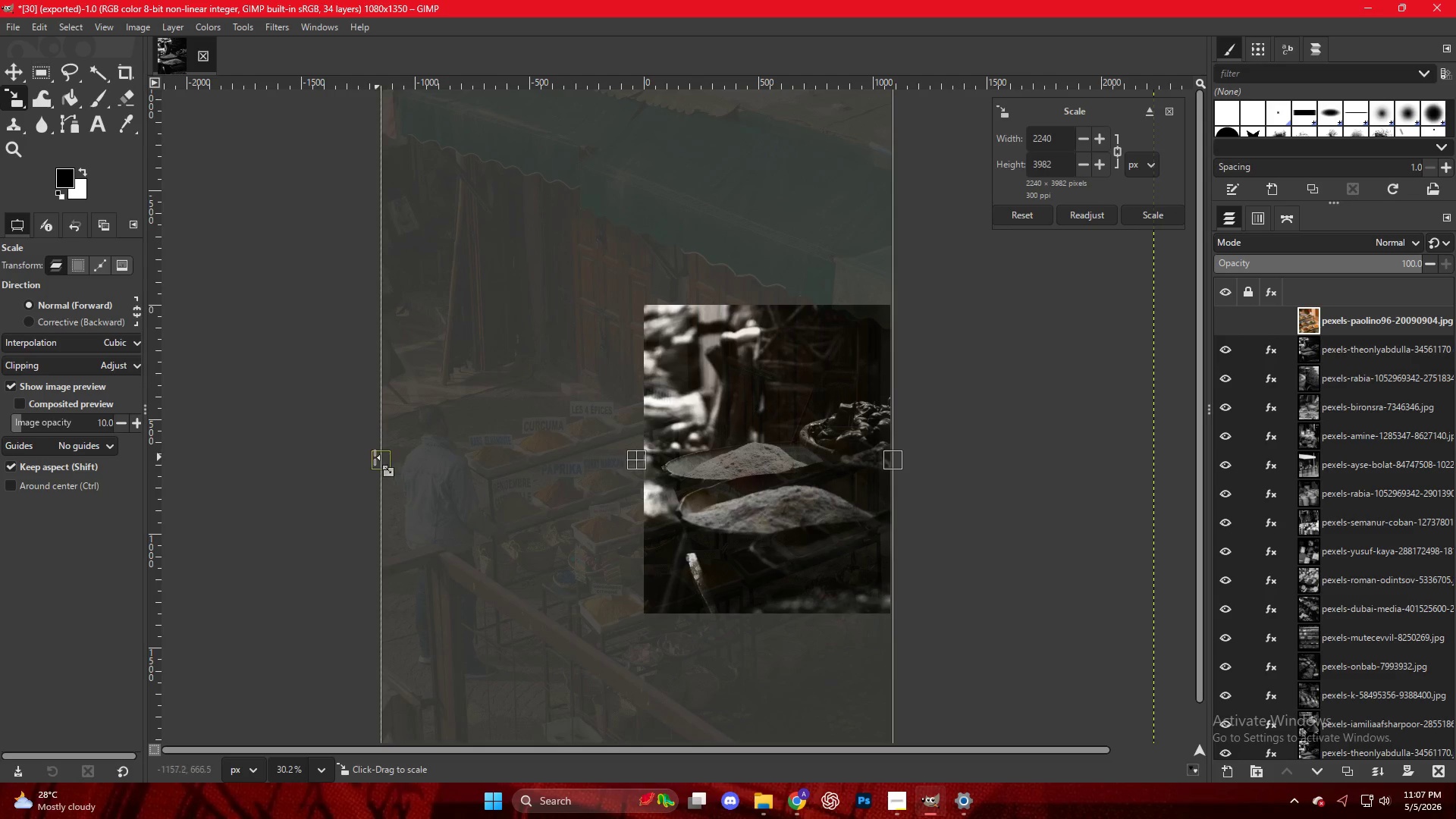 
left_click([371, 457])
 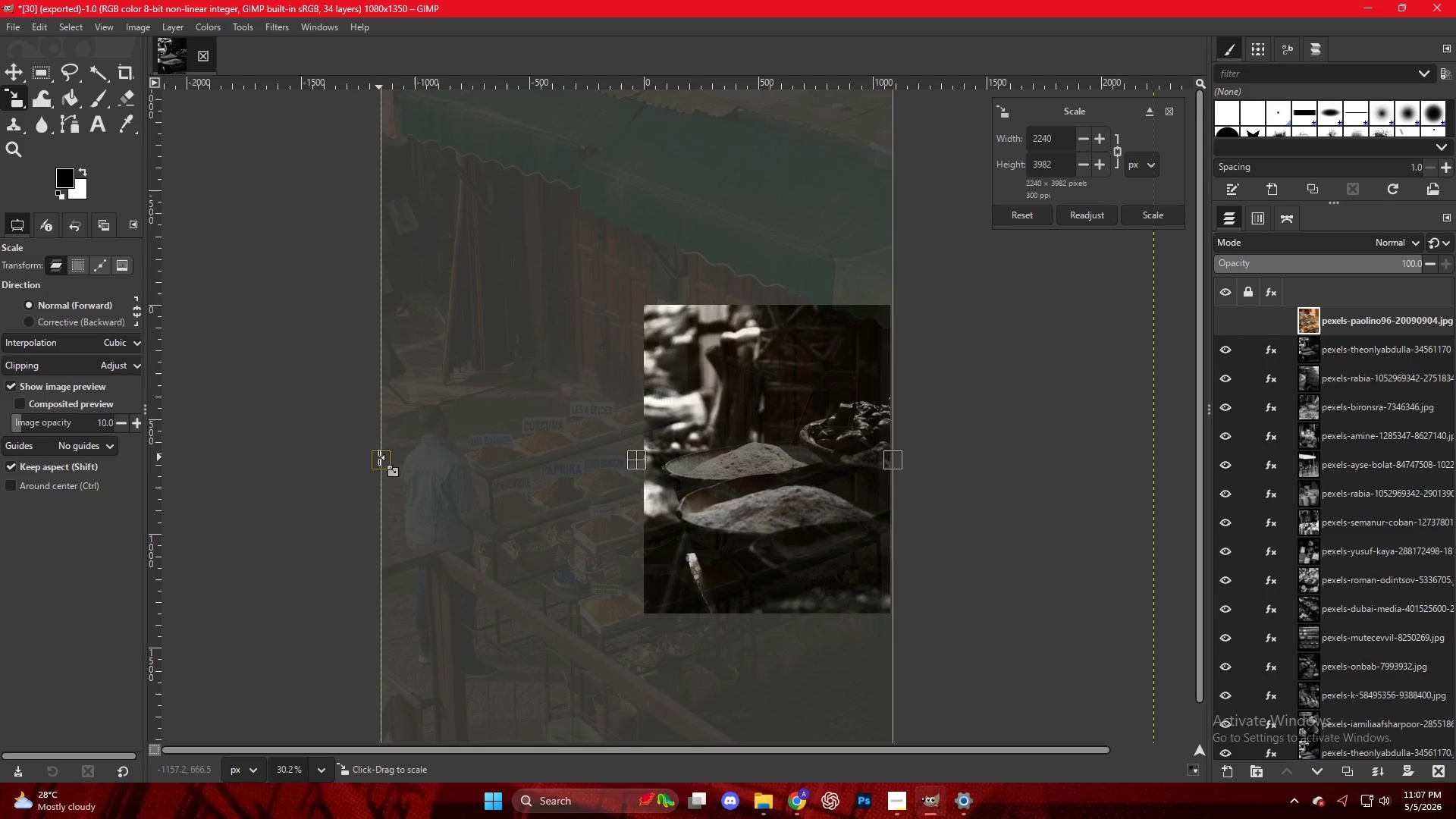 
left_click_drag(start_coordinate=[380, 457], to_coordinate=[640, 463])
 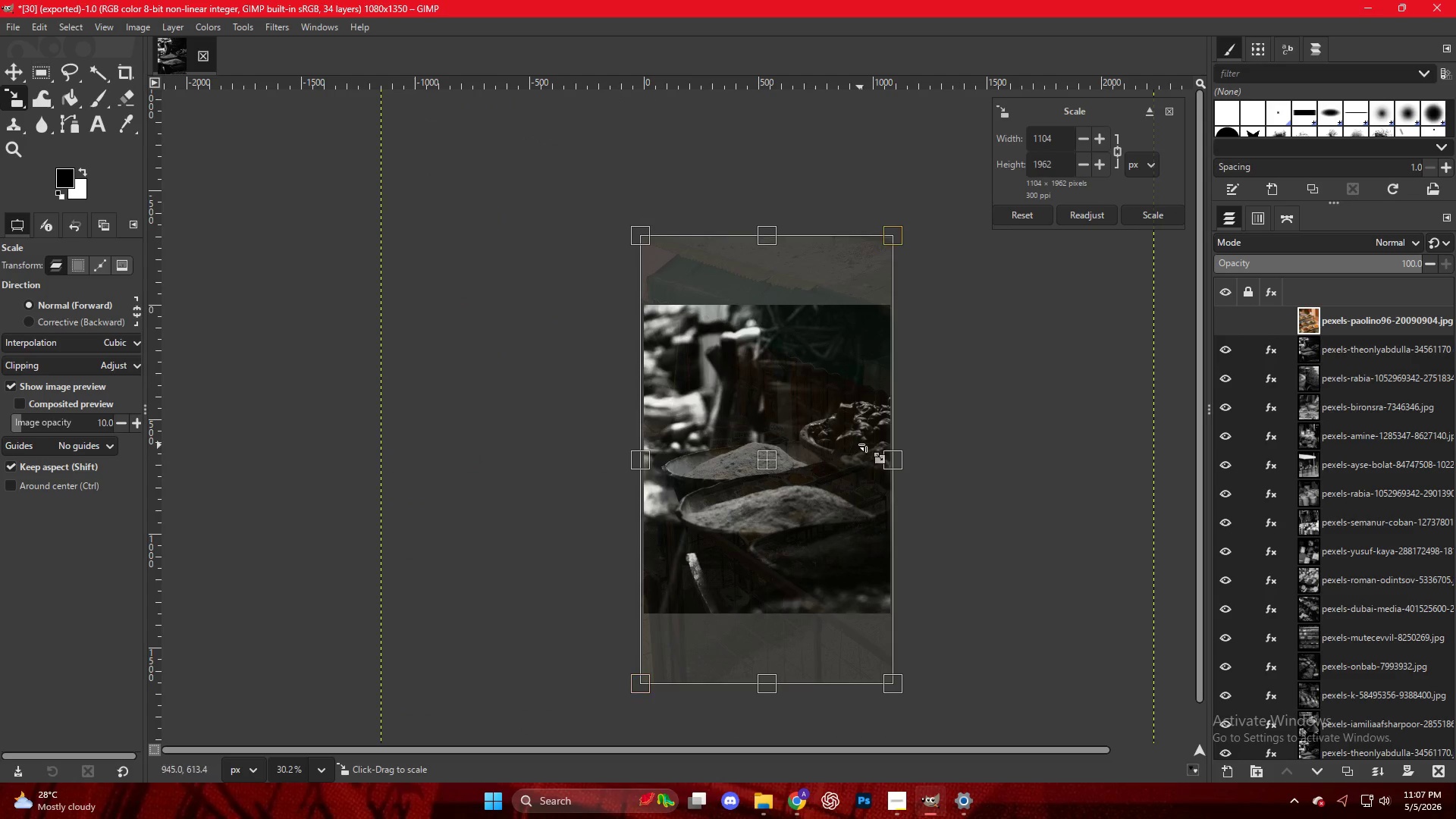 
hold_key(key=ControlLeft, duration=1.41)
scroll: coordinate [843, 441], scroll_direction: up, amount: 9.0
 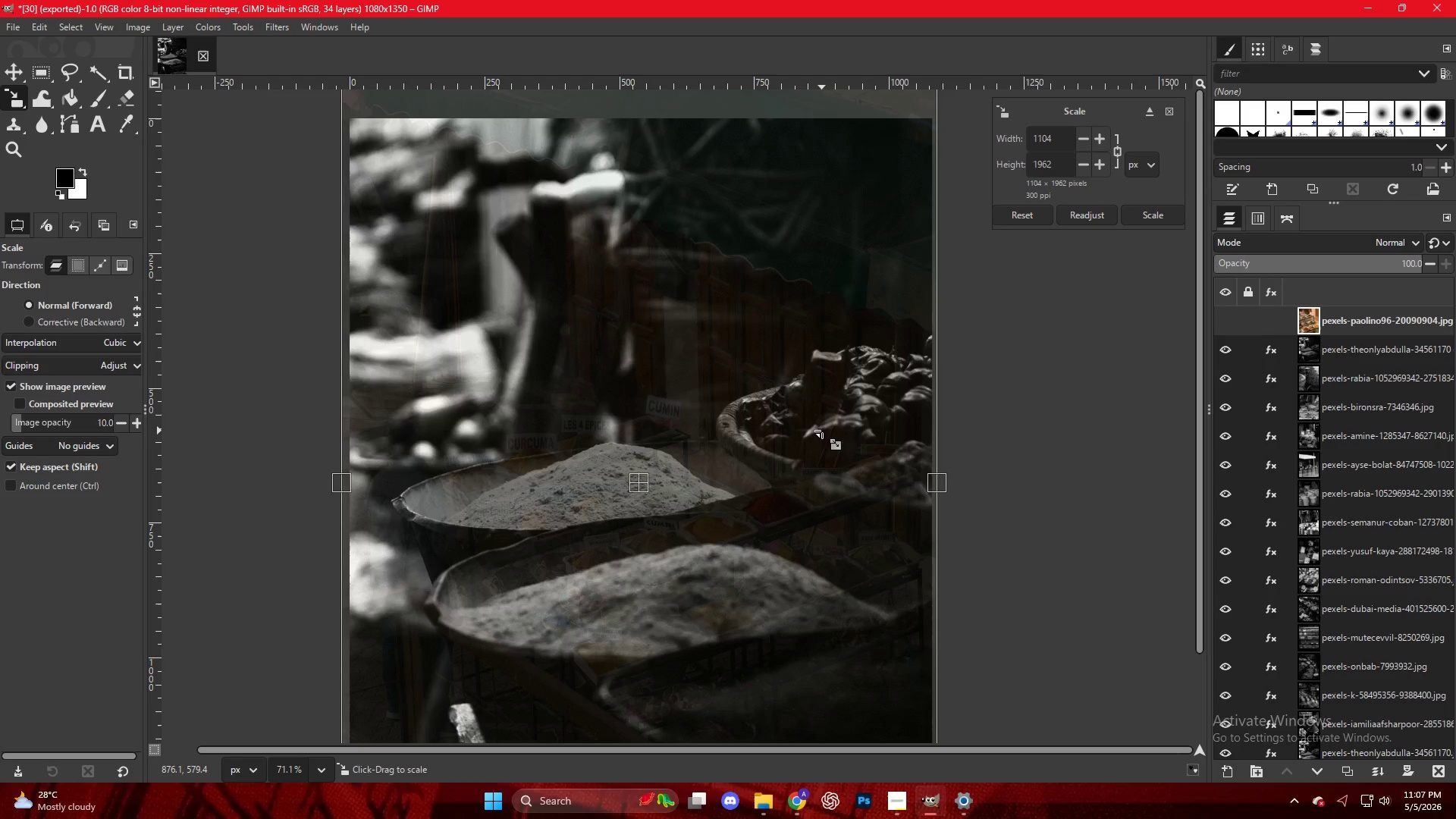 
key(NumpadEnter)
 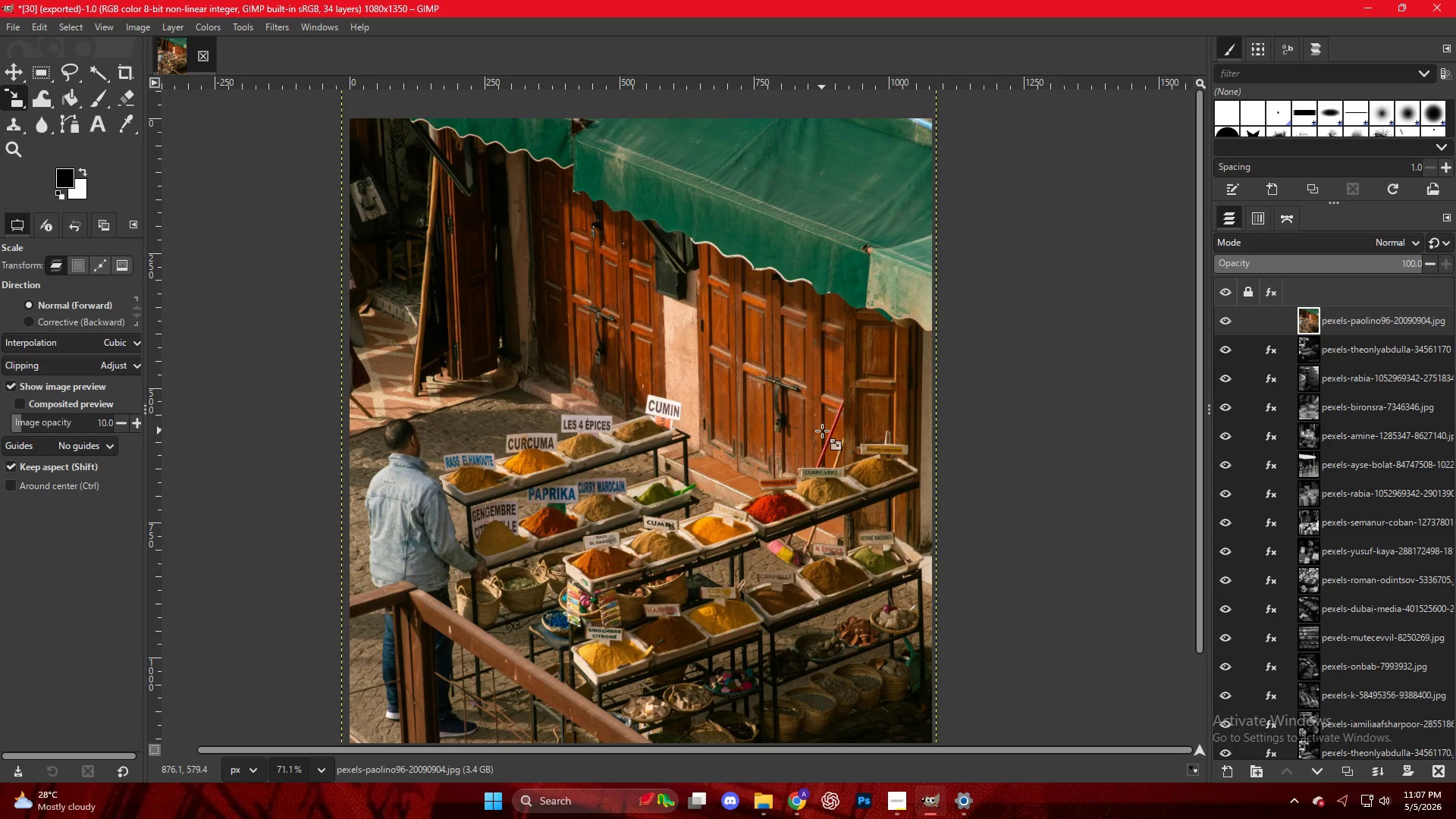 
key(Control+ControlLeft)
 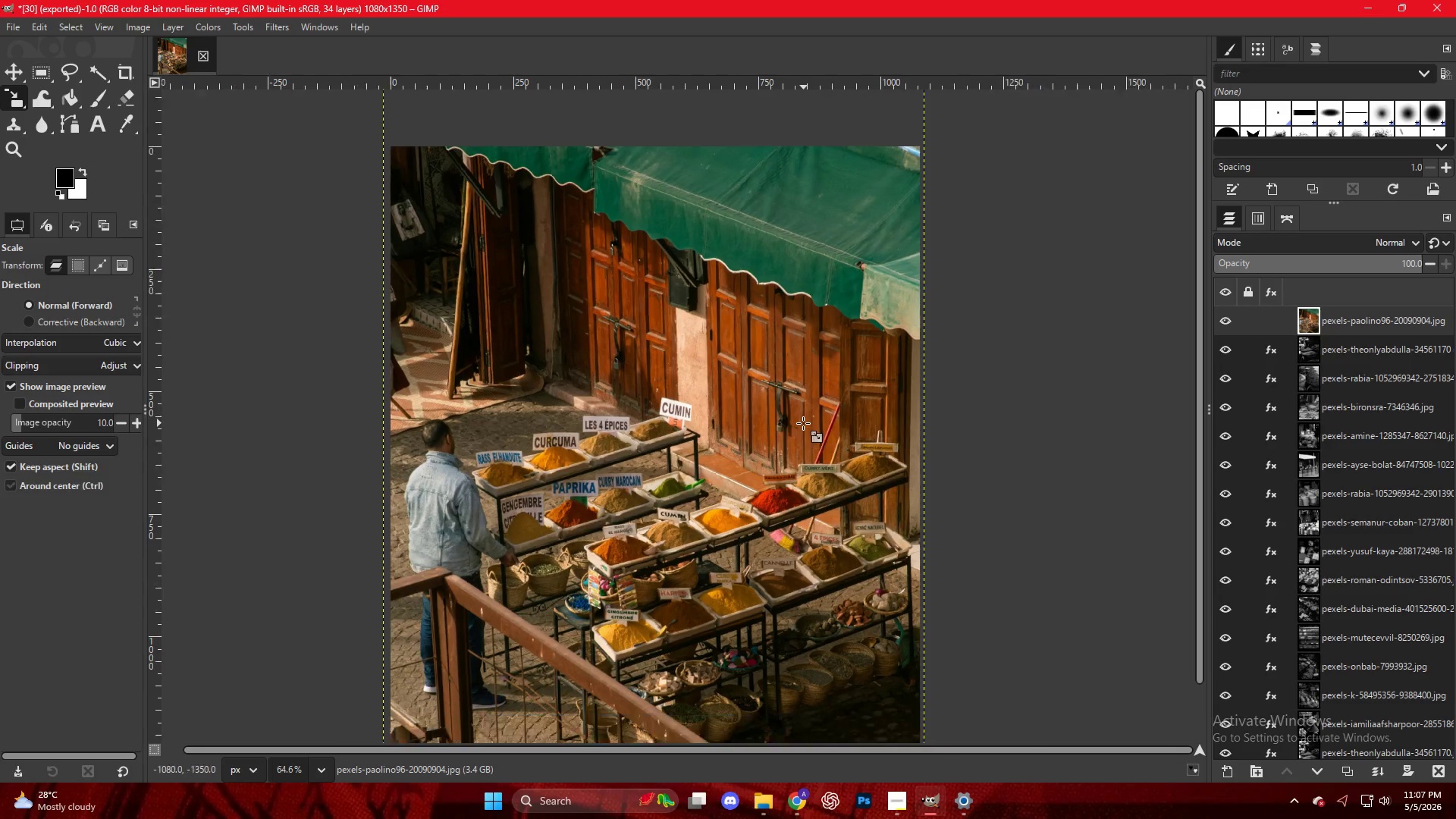 
scroll: coordinate [802, 423], scroll_direction: down, amount: 7.0
 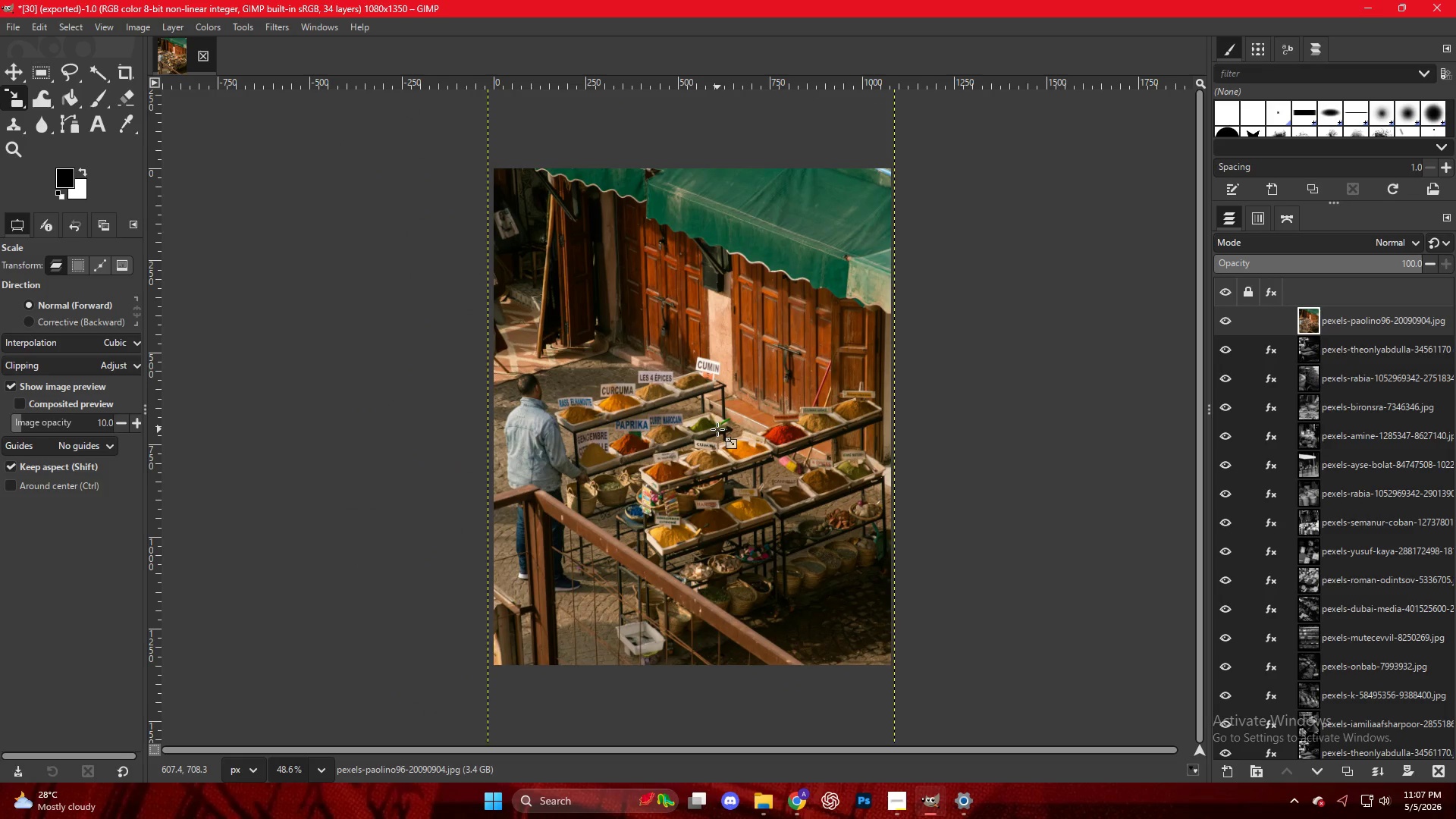 
hold_key(key=ControlLeft, duration=0.38)
scroll: coordinate [717, 429], scroll_direction: up, amount: 4.0
 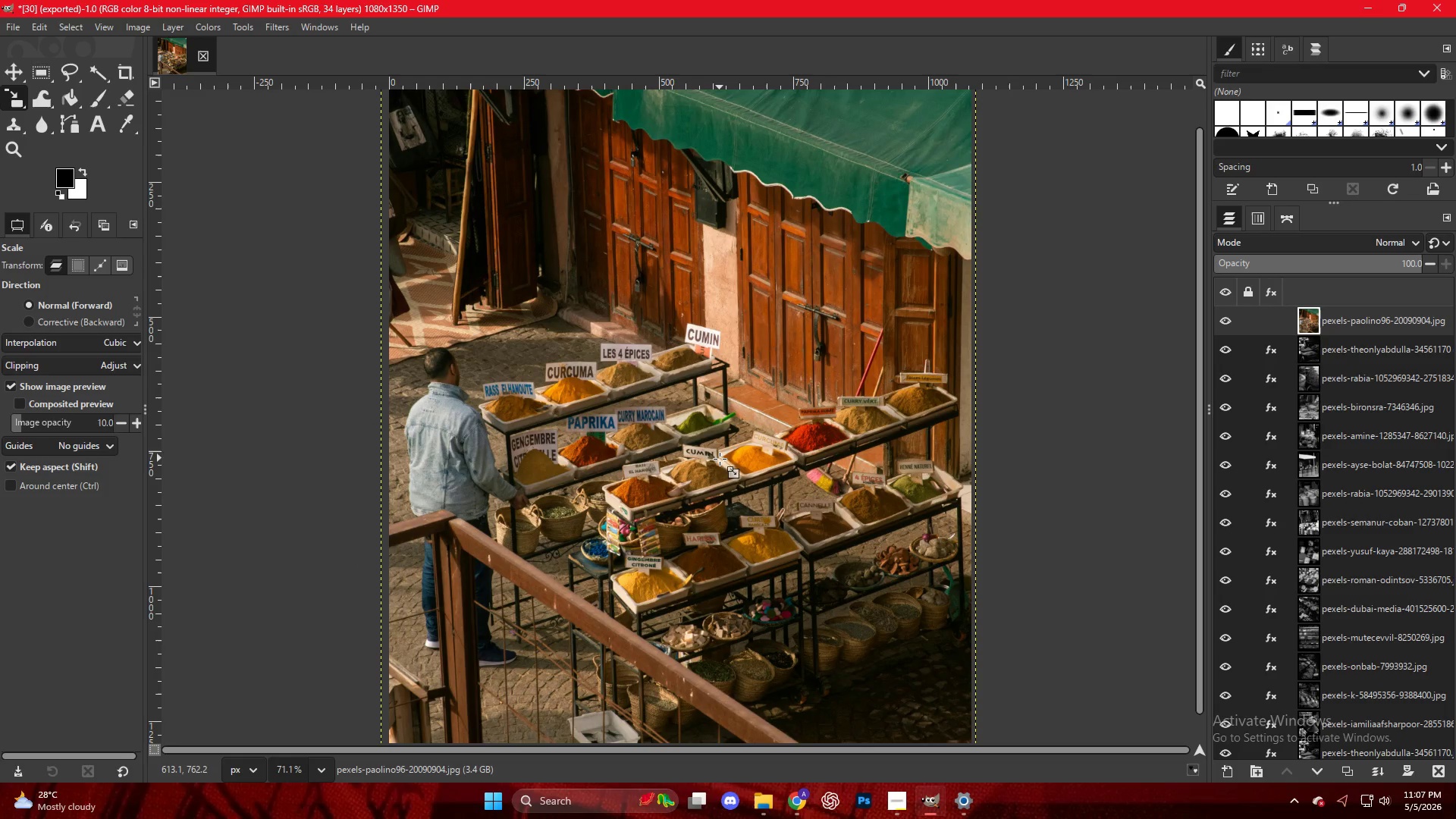 
left_click_drag(start_coordinate=[714, 459], to_coordinate=[729, 460])
 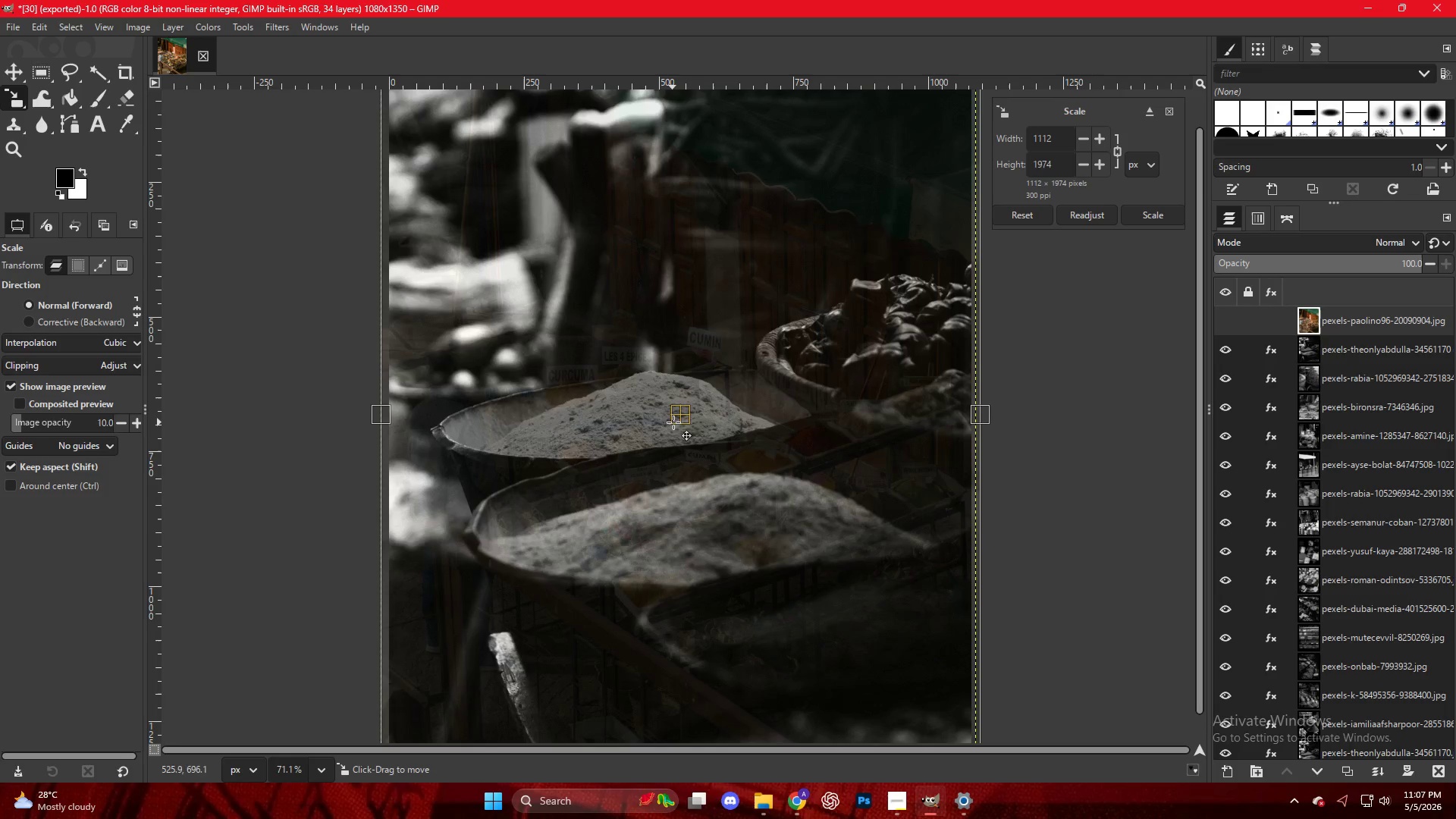 
left_click_drag(start_coordinate=[676, 421], to_coordinate=[679, 346])
 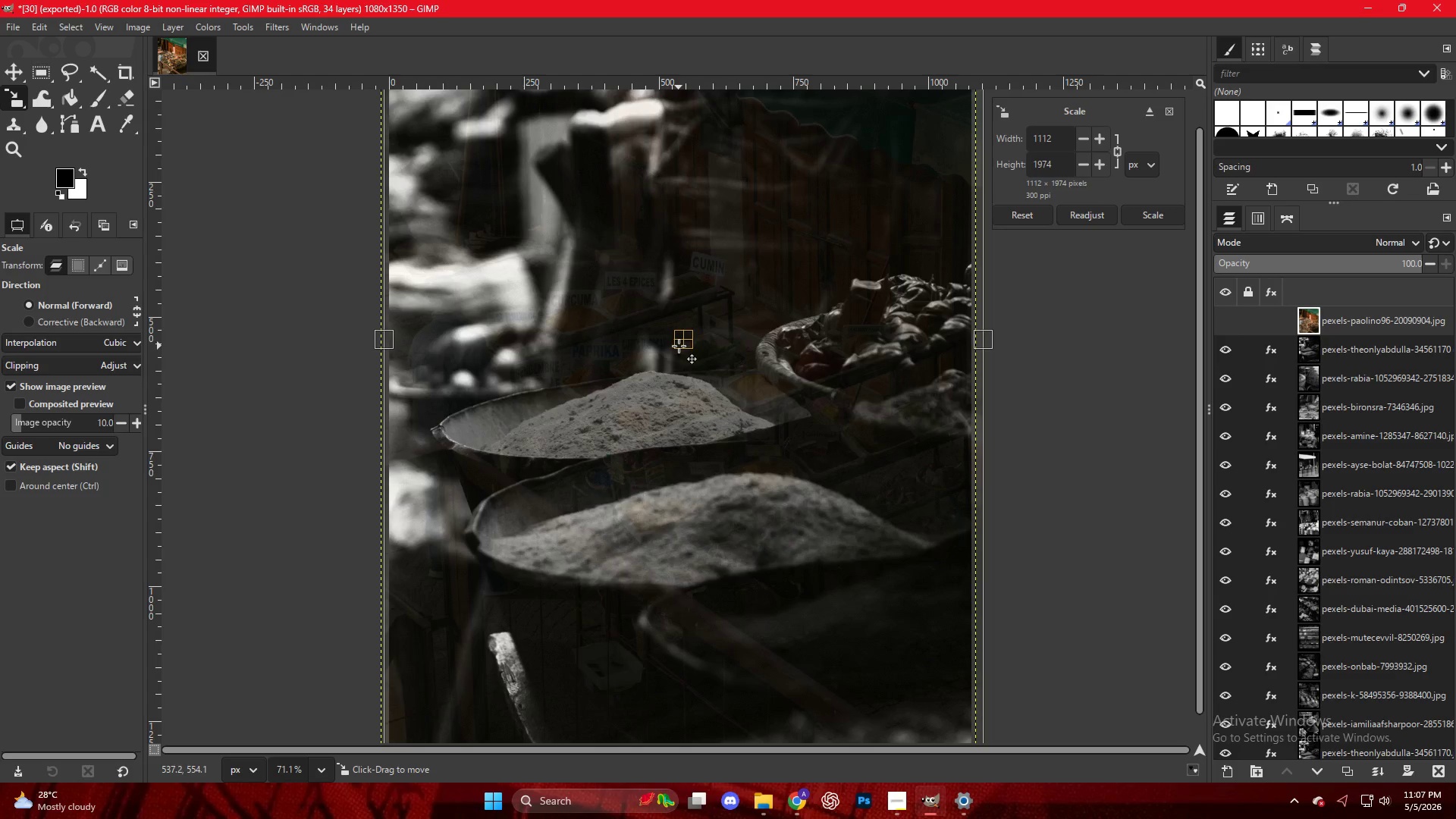 
key(Control+ControlLeft)
 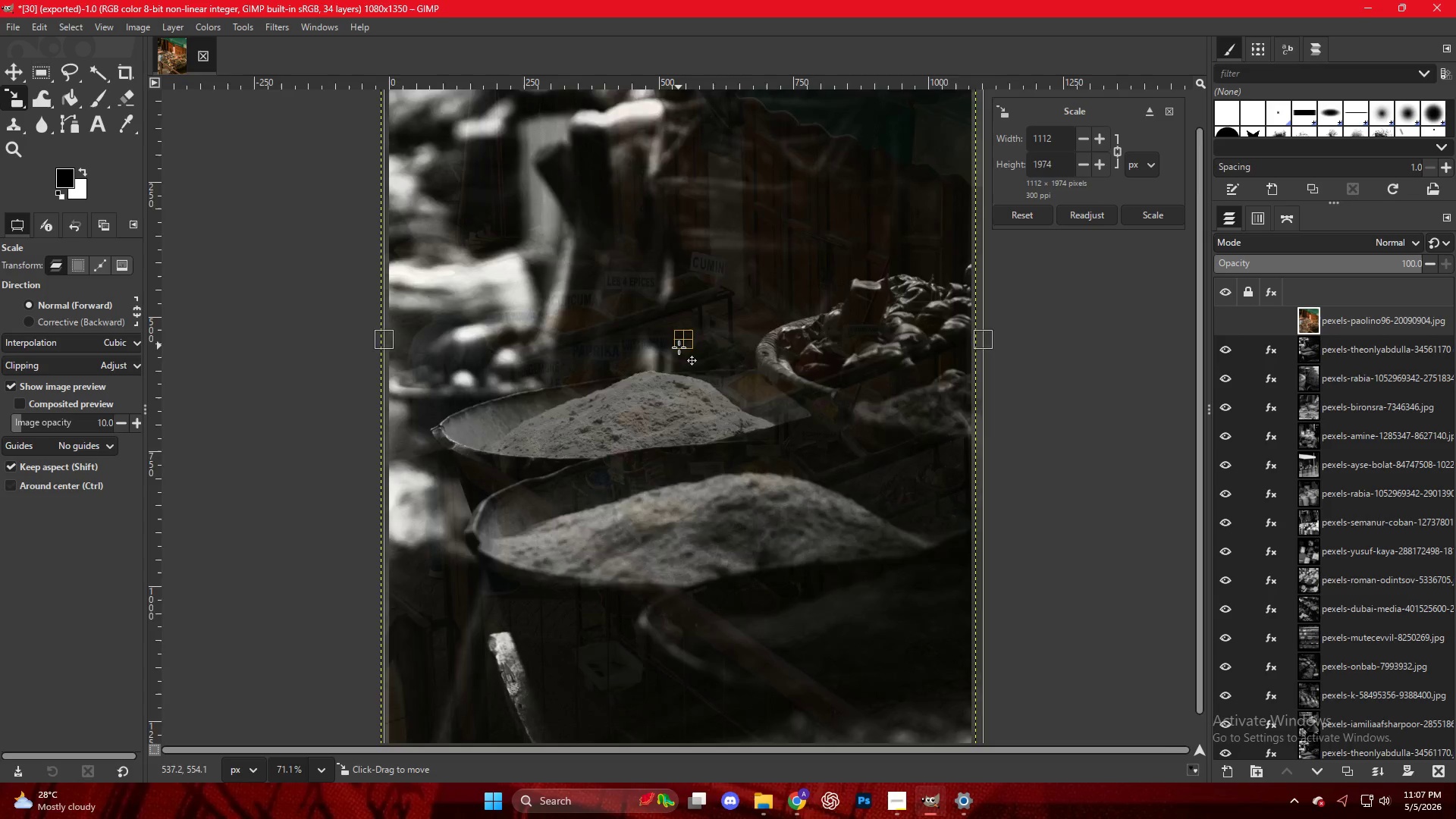 
scroll: coordinate [678, 353], scroll_direction: down, amount: 5.0
 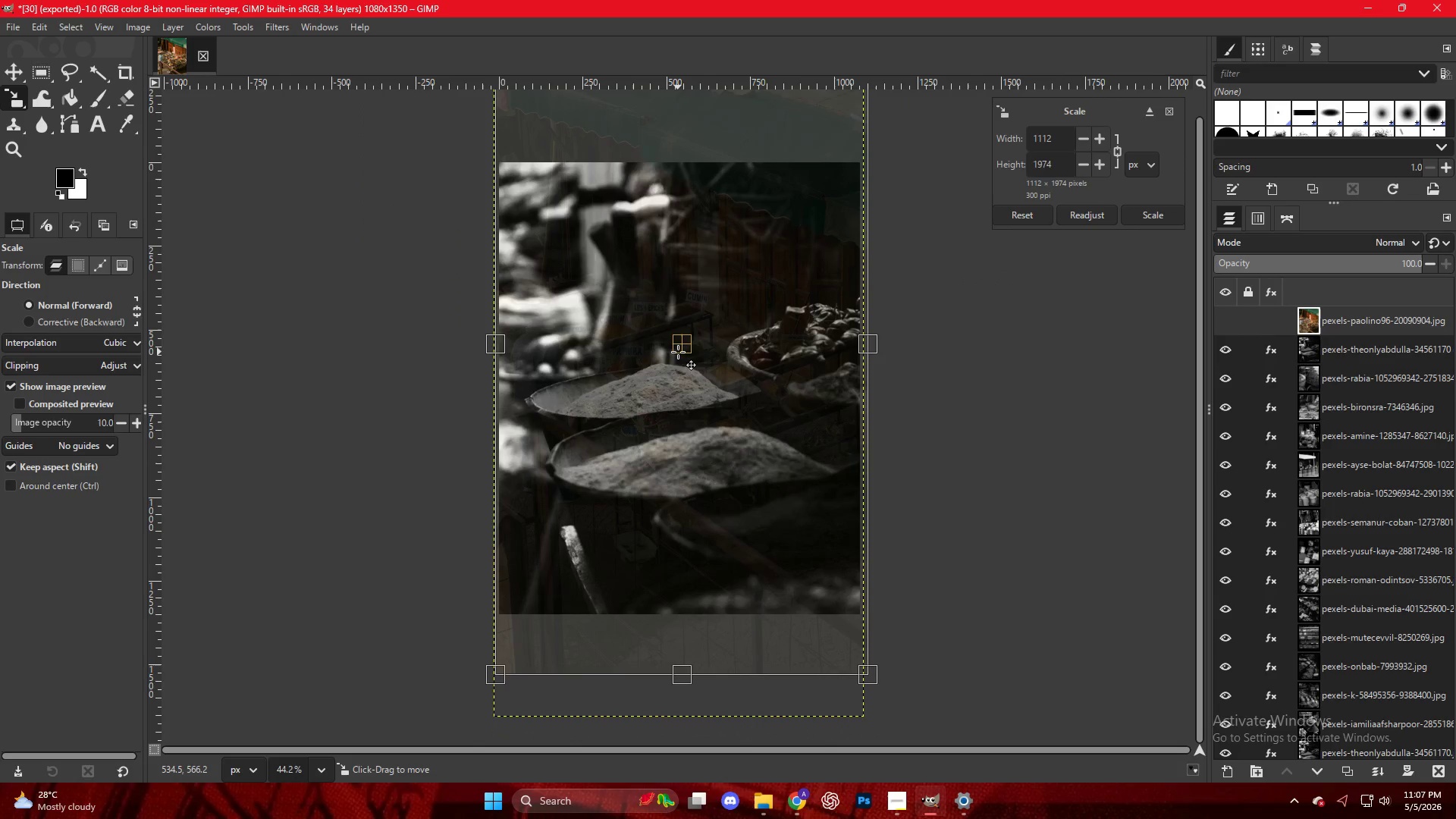 
left_click([678, 352])
 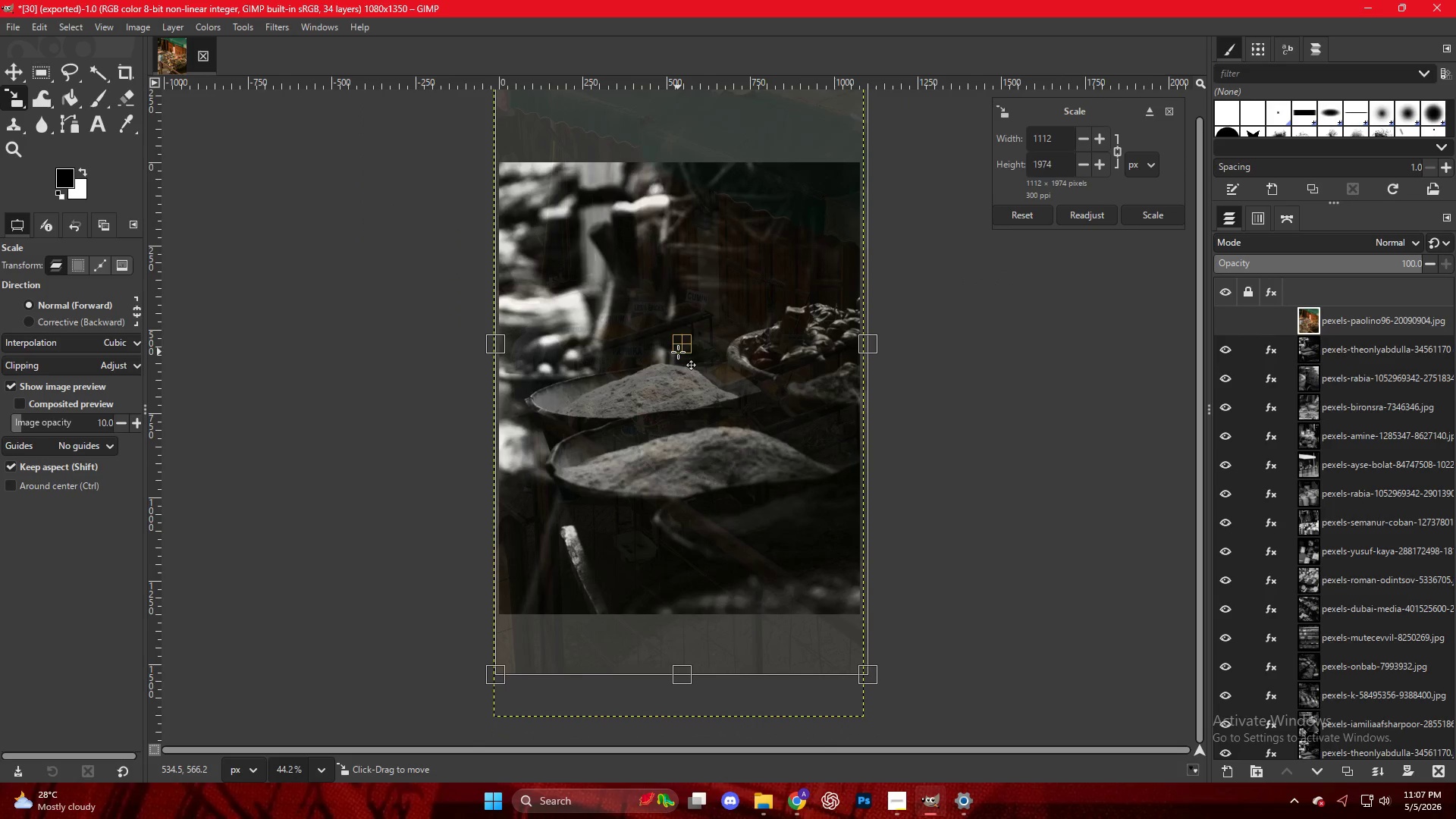 
key(NumpadEnter)
 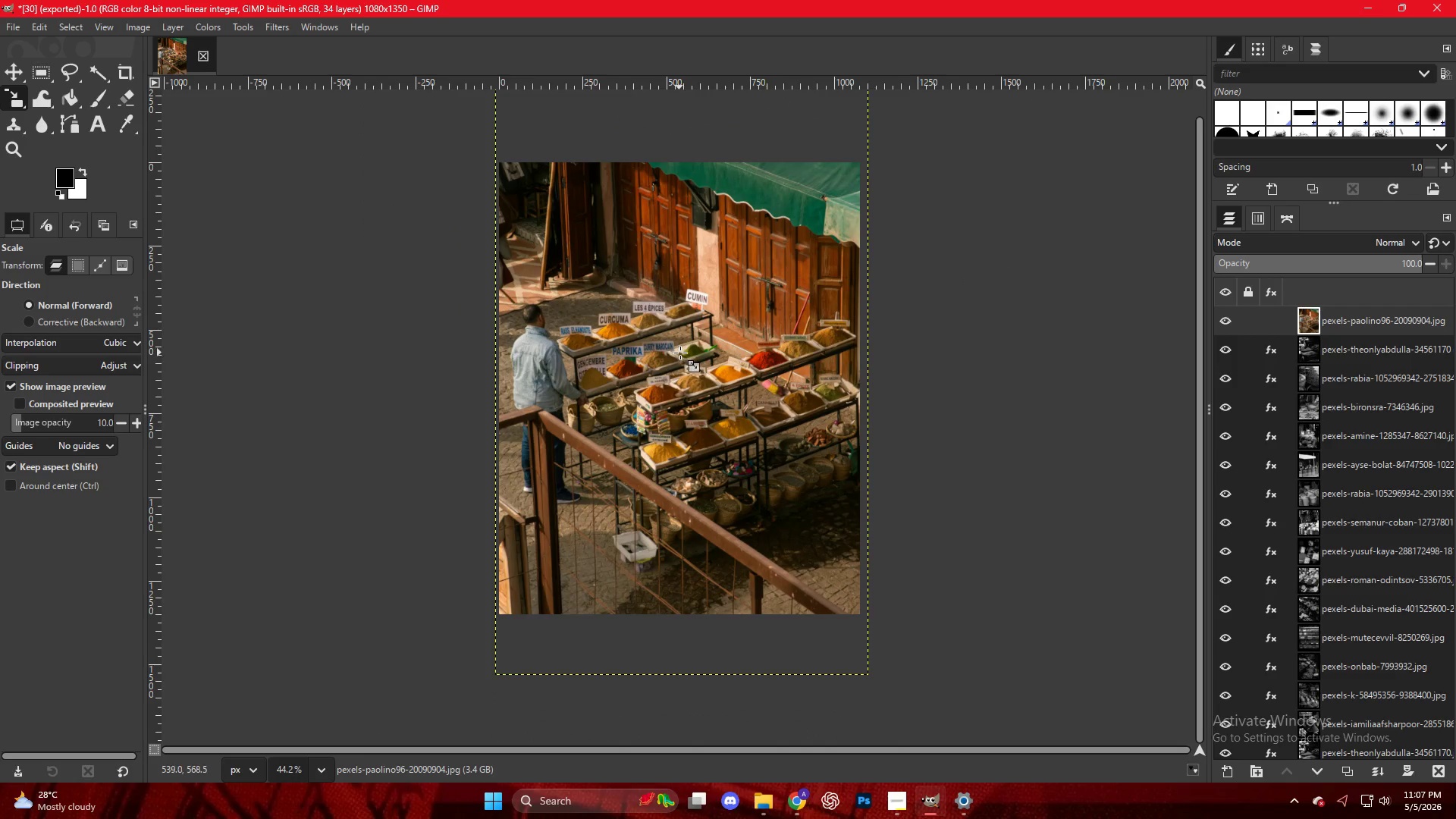 
key(Control+ControlLeft)
 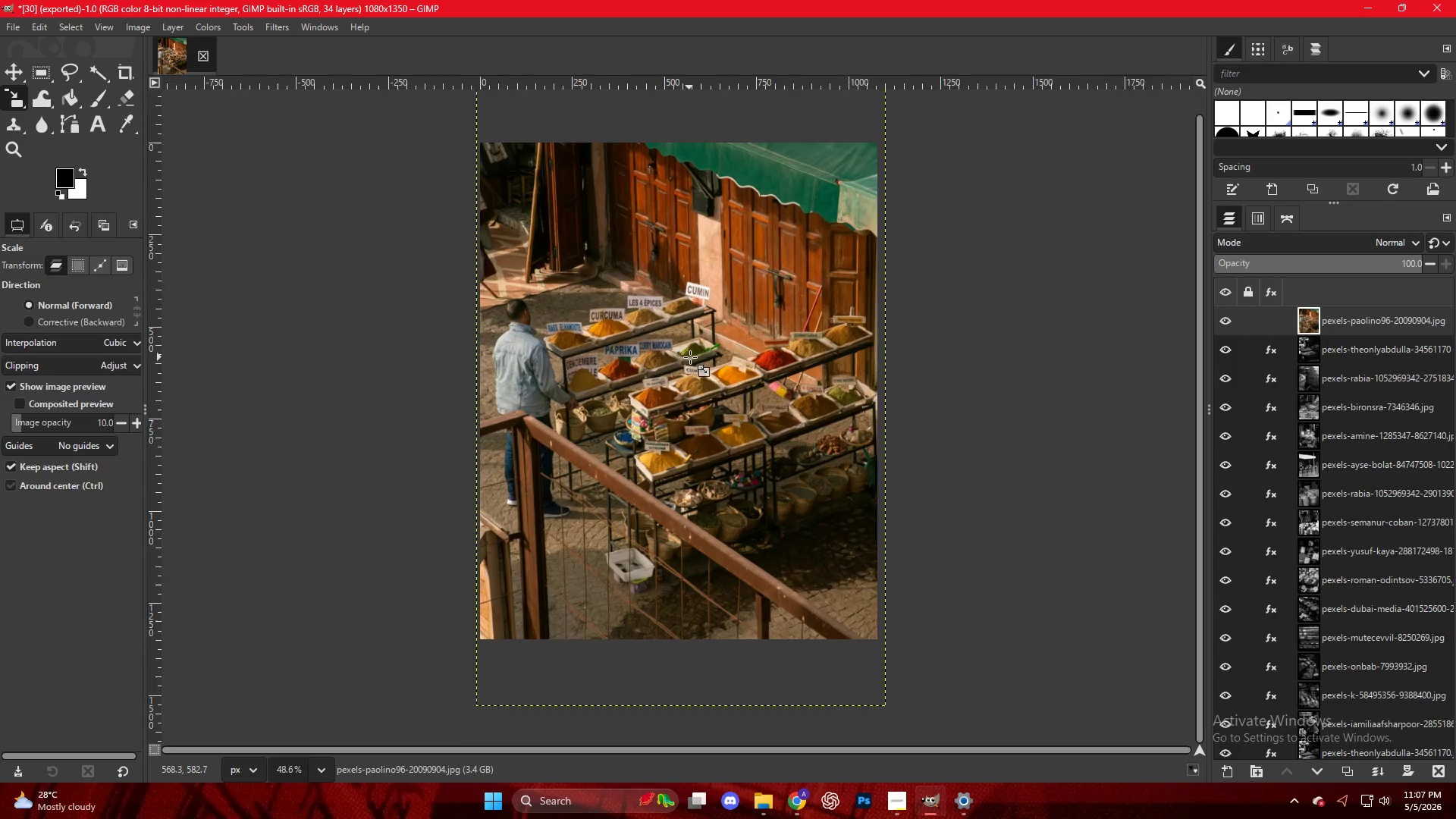 
scroll: coordinate [690, 357], scroll_direction: up, amount: 2.0
 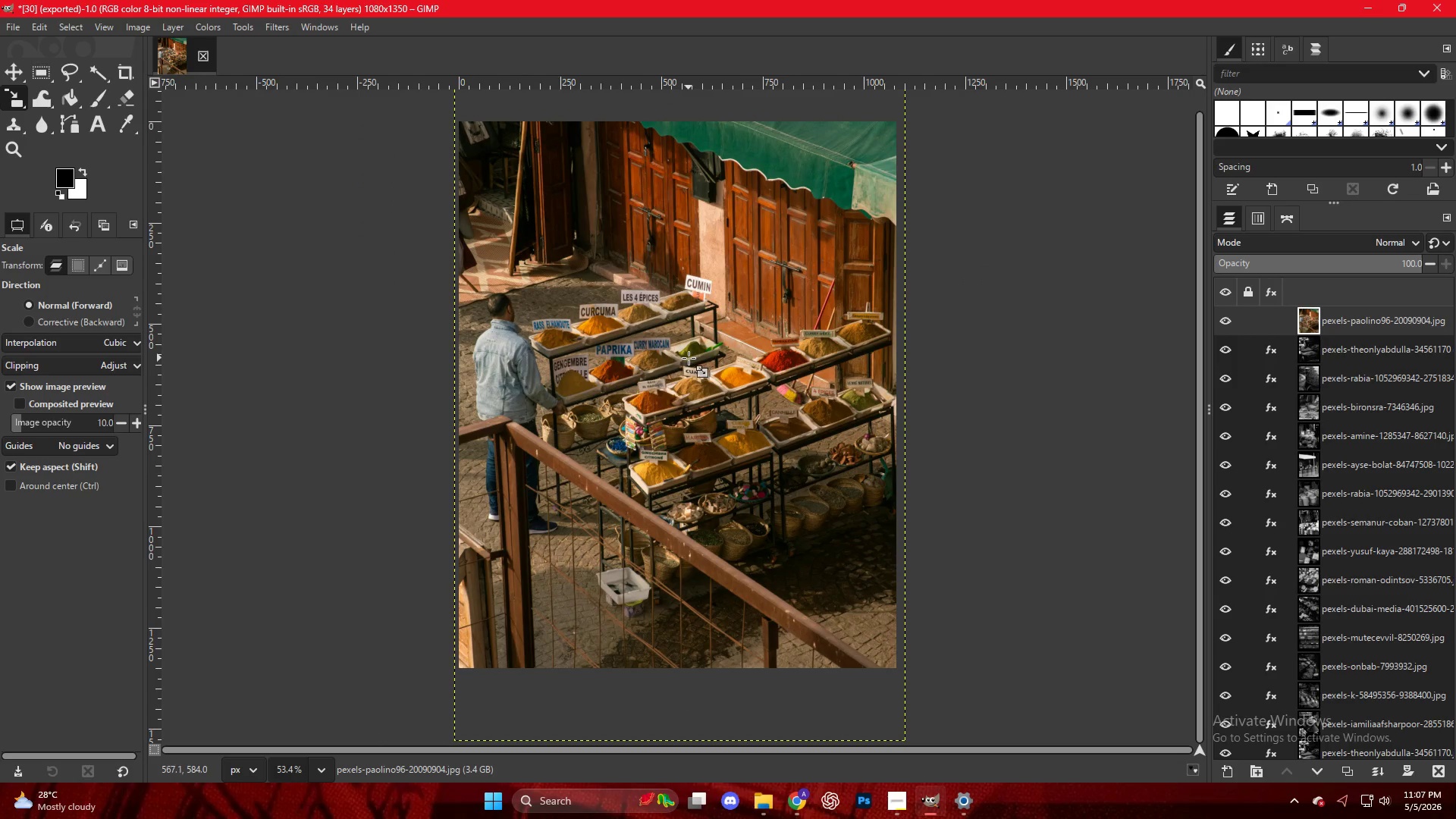 
right_click([689, 358])
 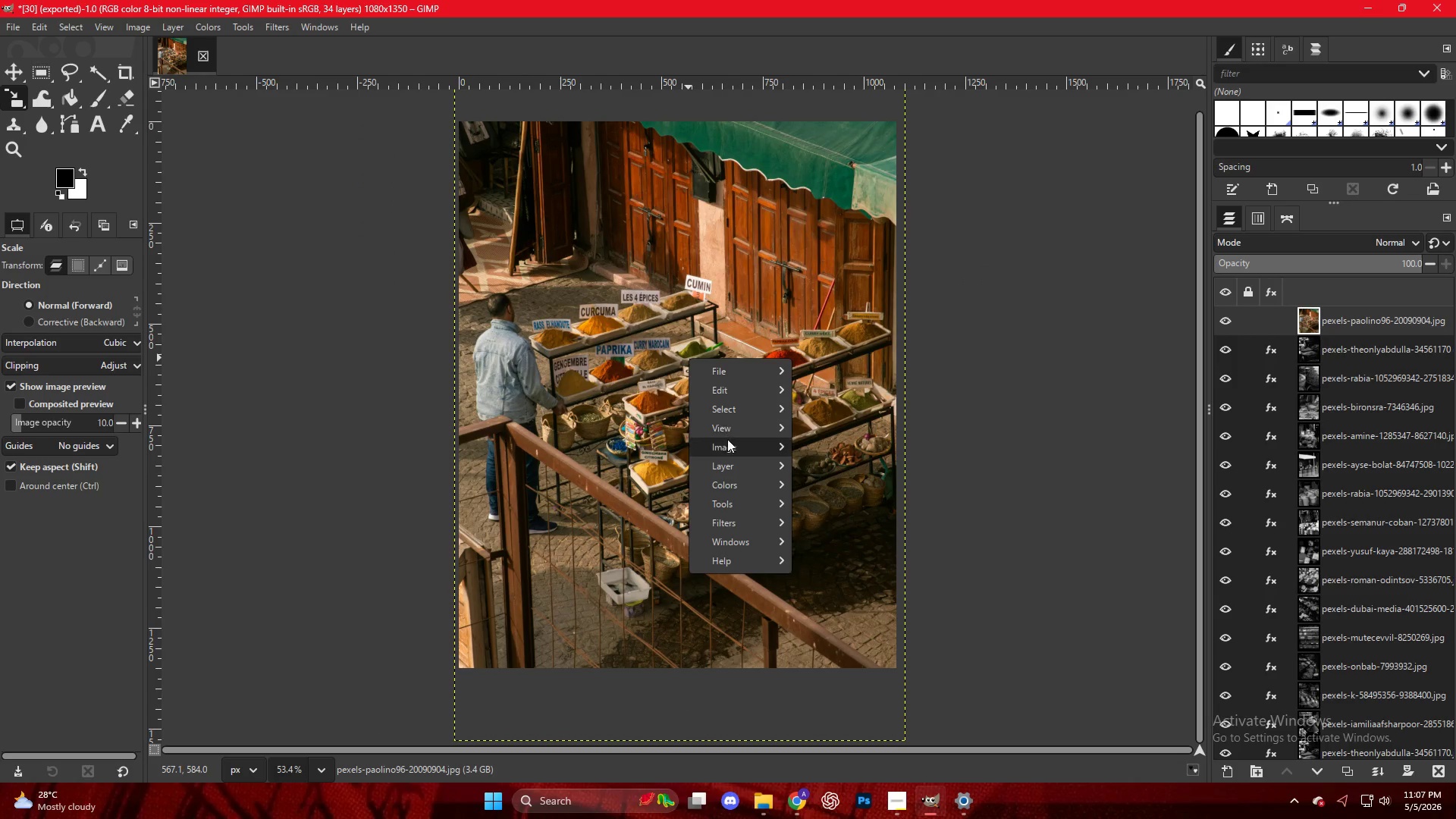 
mouse_move([752, 479])
 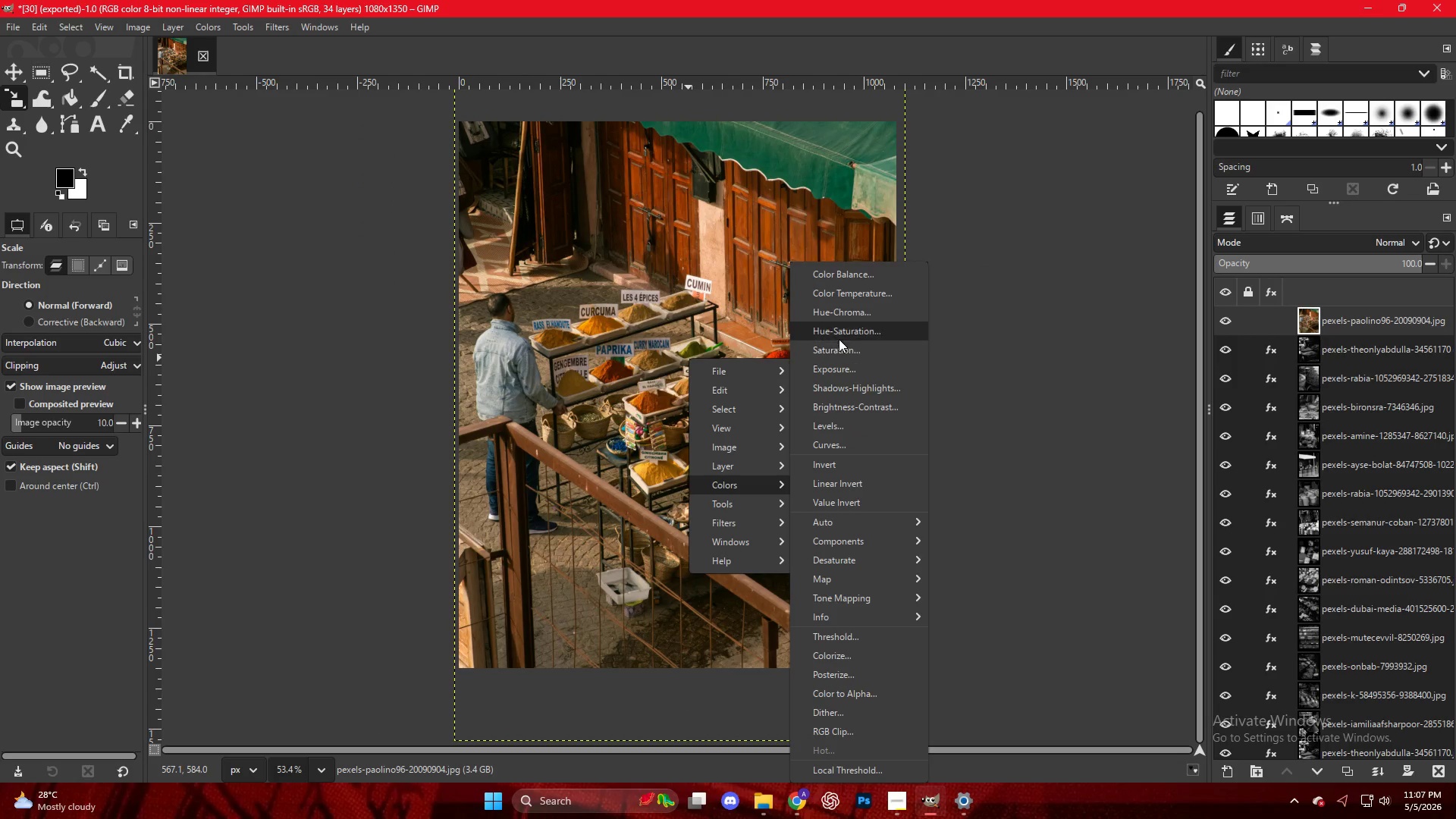 
left_click([838, 336])
 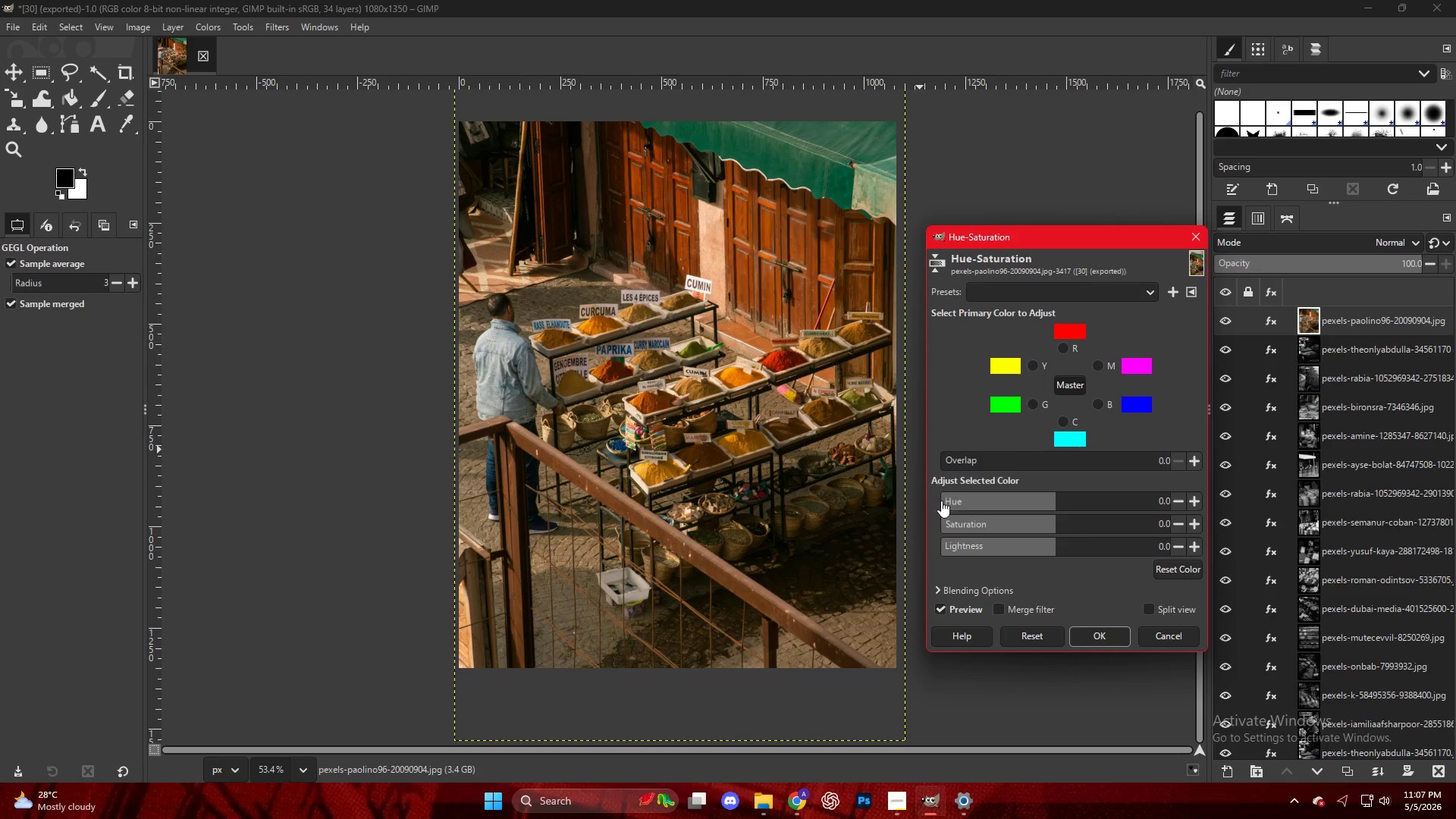 
left_click_drag(start_coordinate=[949, 519], to_coordinate=[915, 519])
 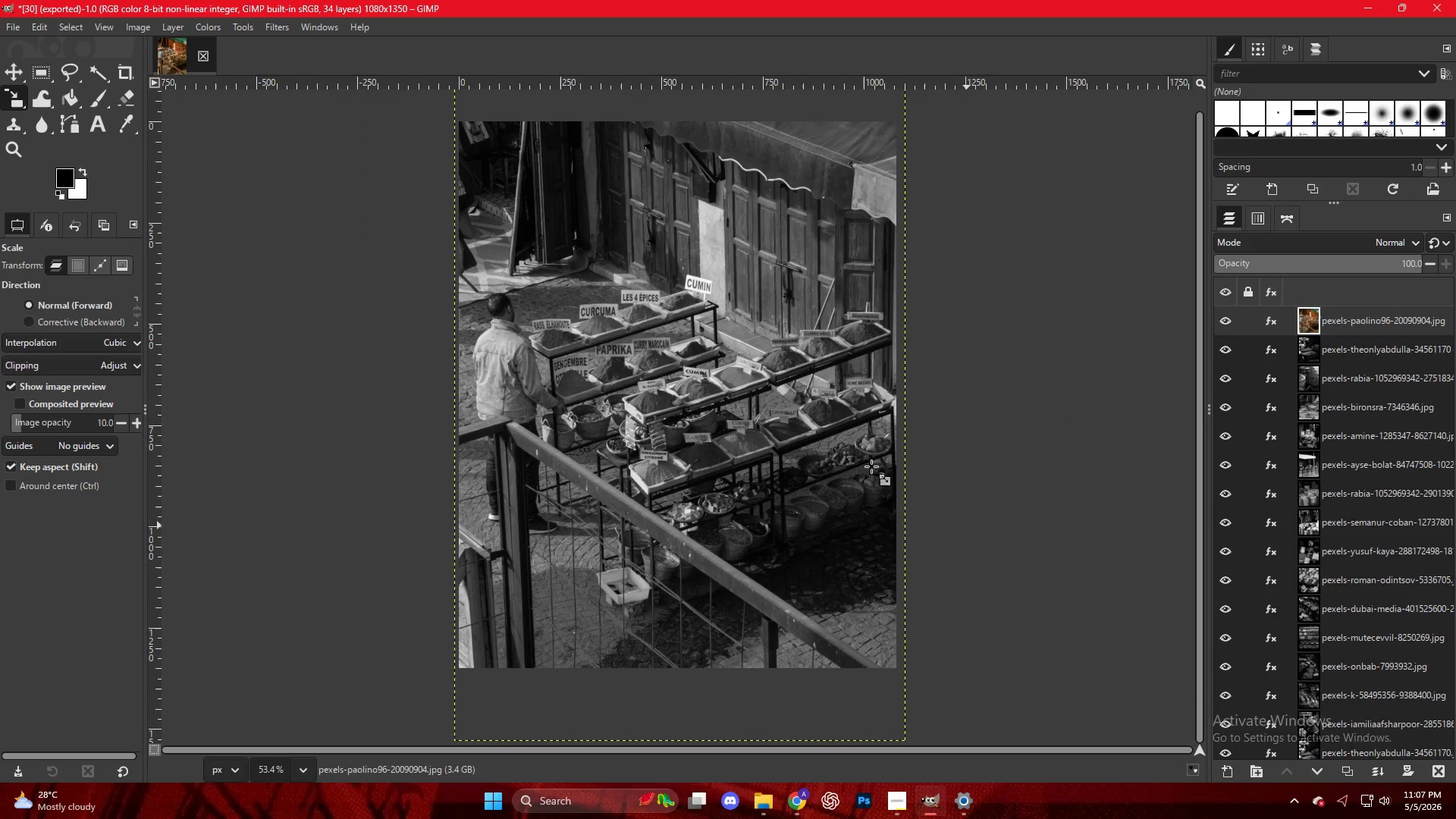 
right_click([588, 312])
 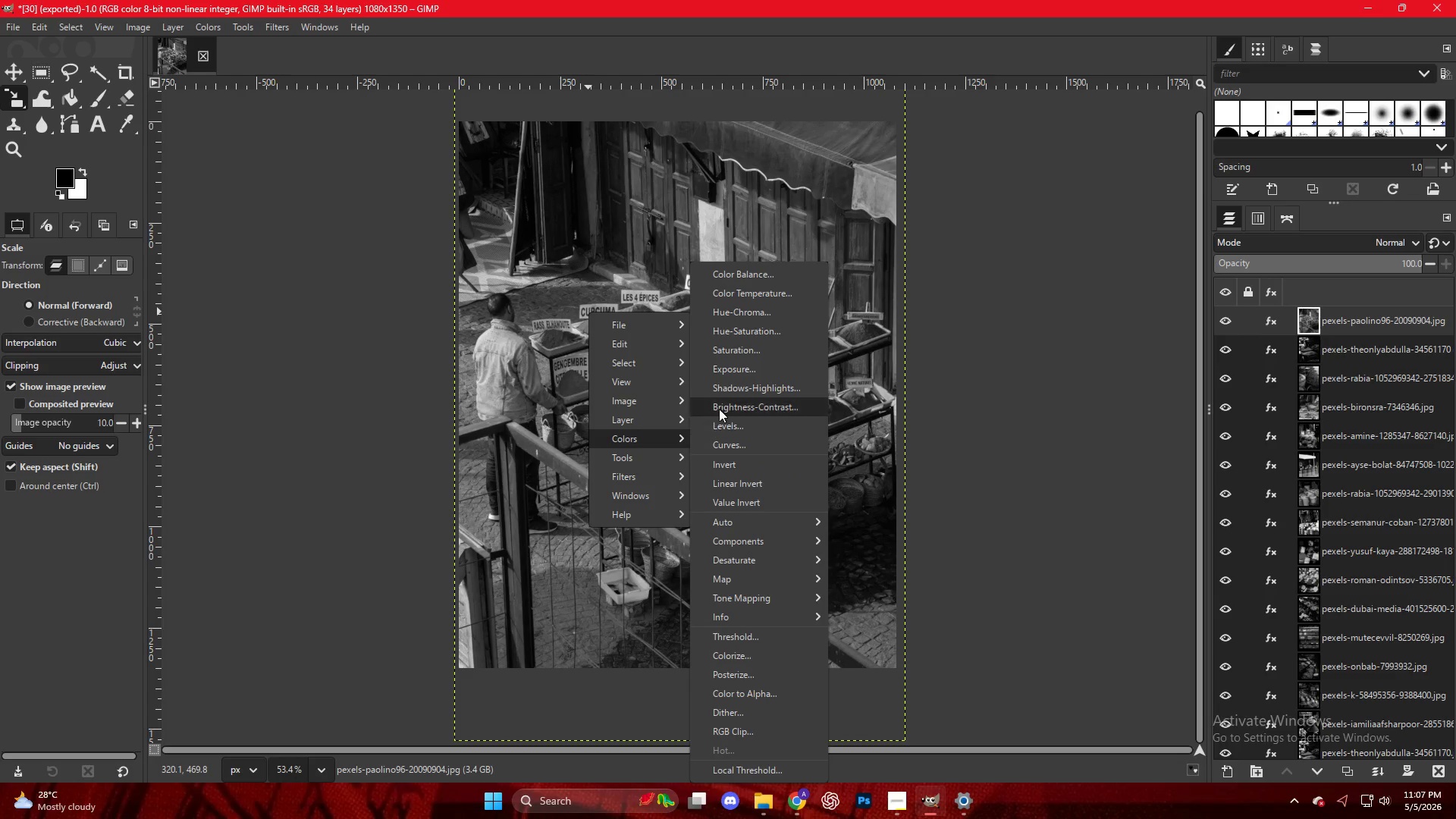 
left_click([744, 426])
 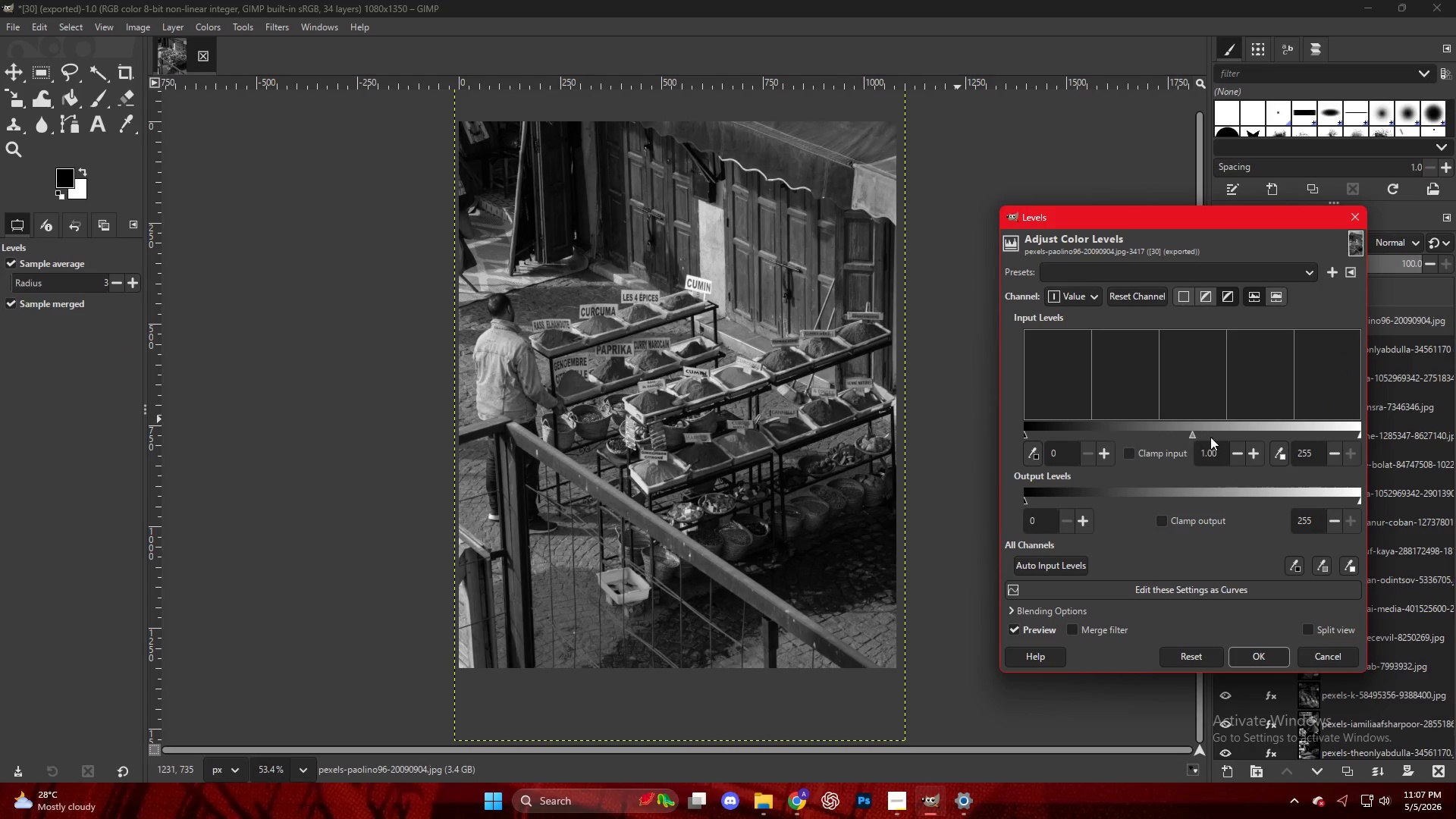 
left_click([1213, 433])
 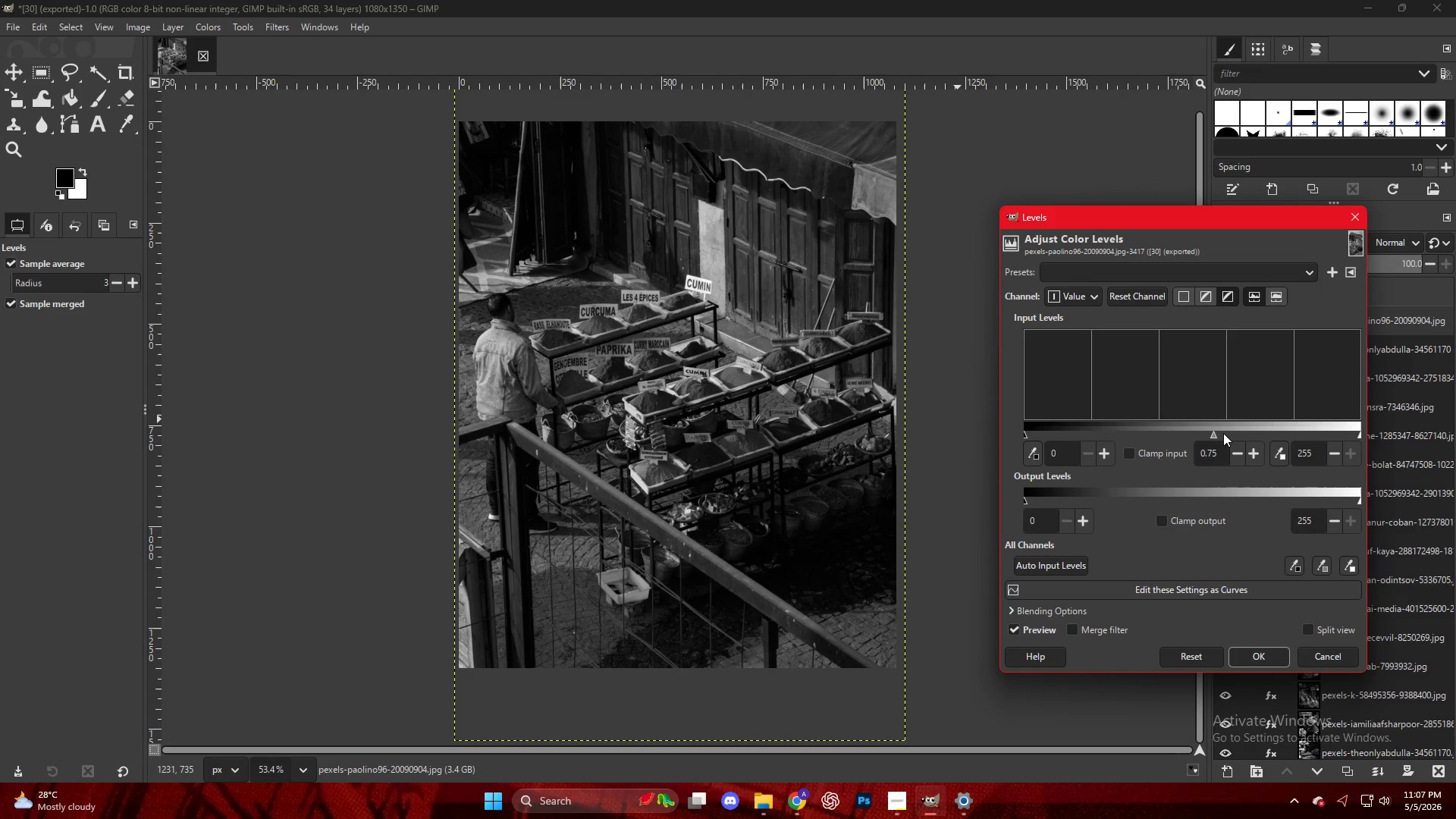 
left_click([1223, 433])
 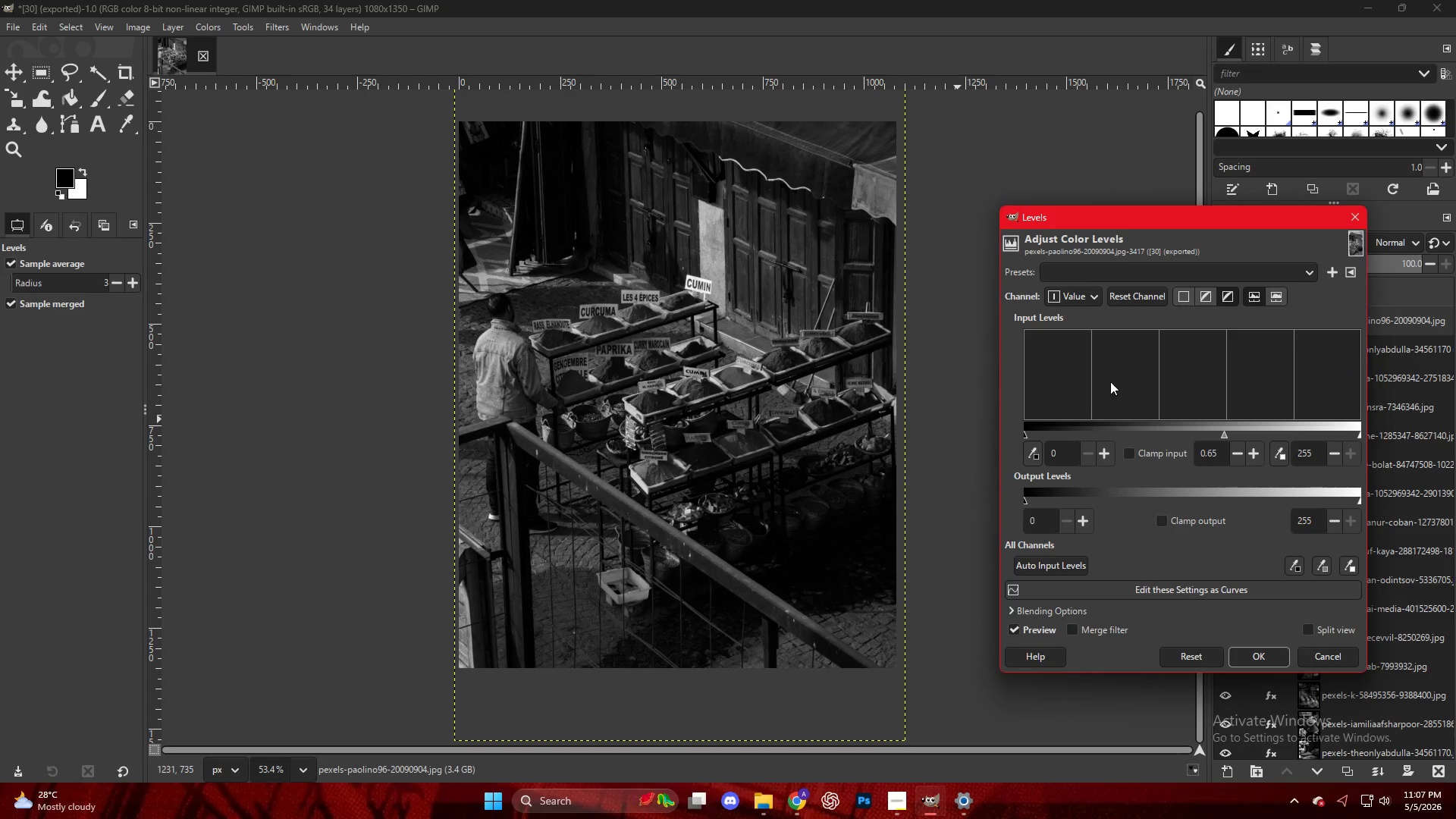 
key(NumpadEnter)
 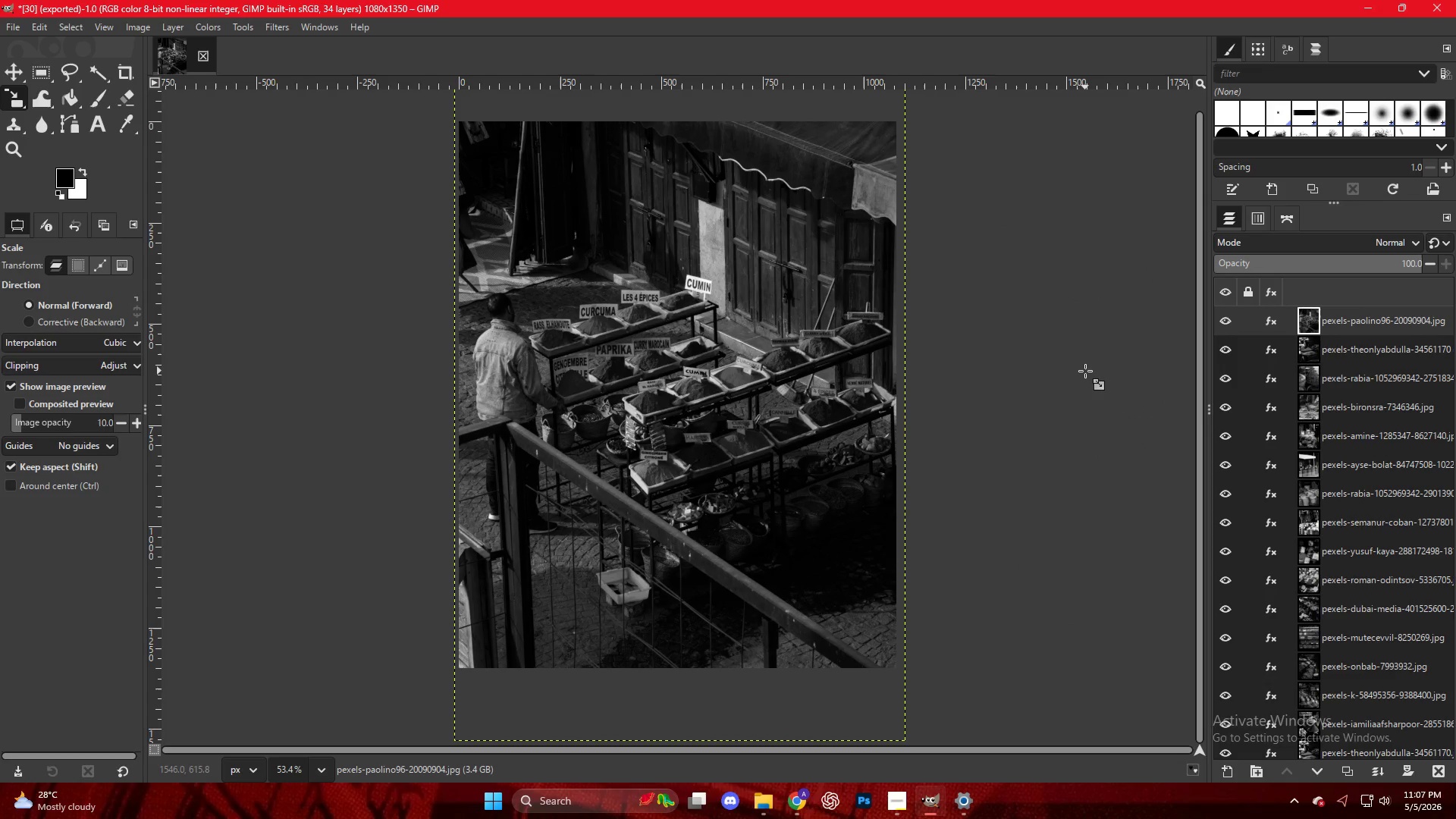 
key(Control+Shift+E)
 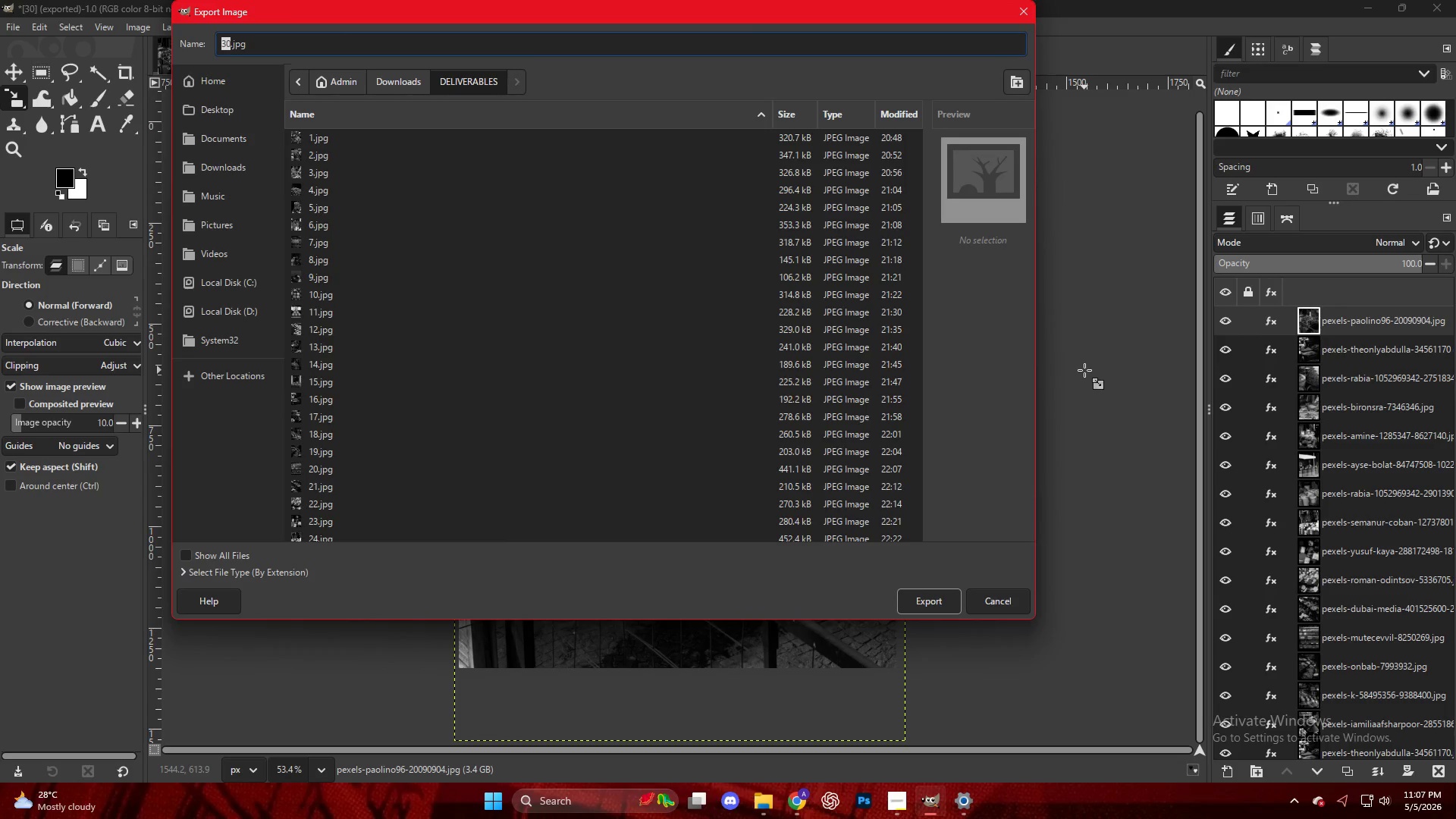 
scroll: coordinate [452, 477], scroll_direction: down, amount: 8.0
 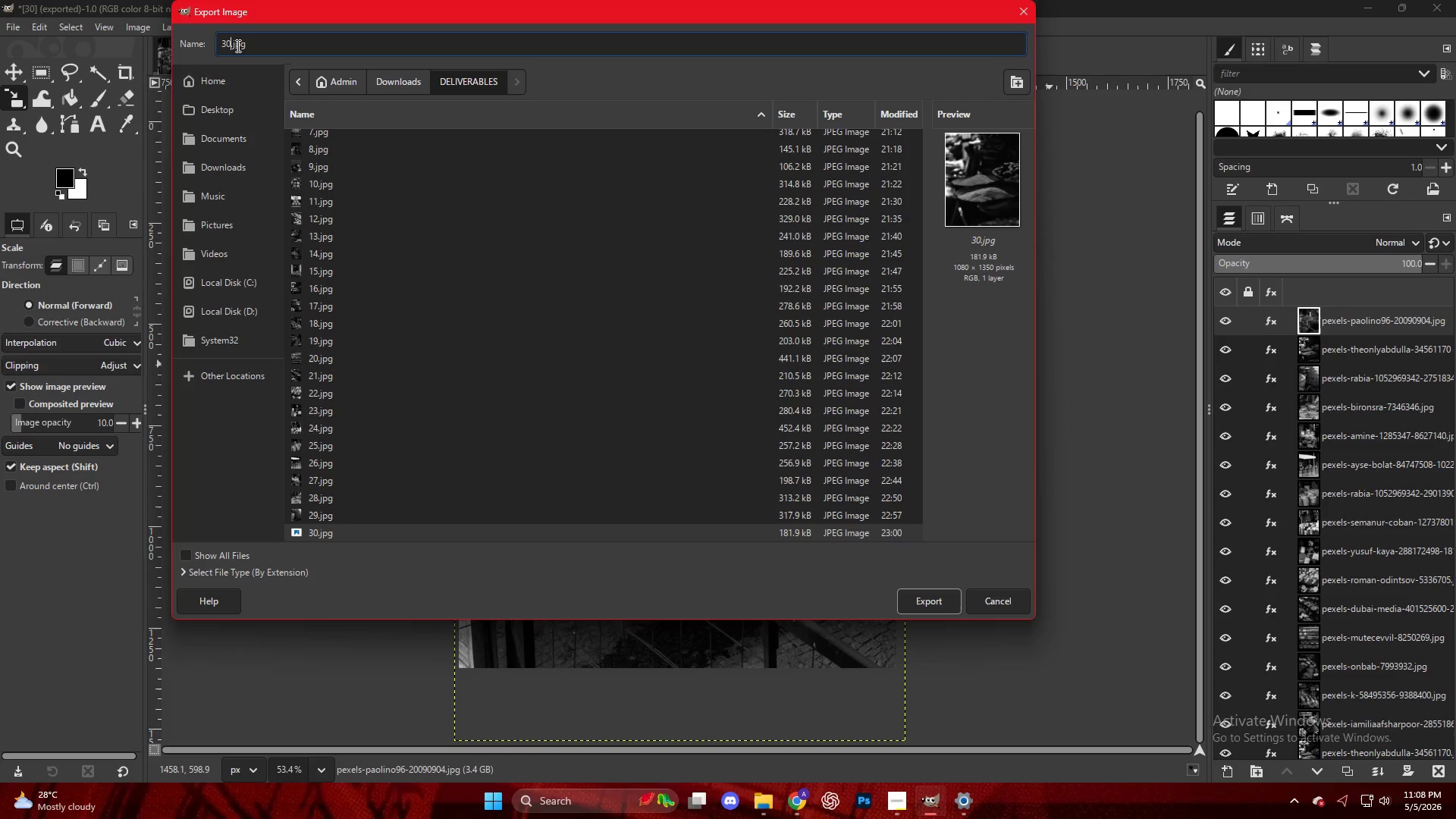 
wait(51.39)
 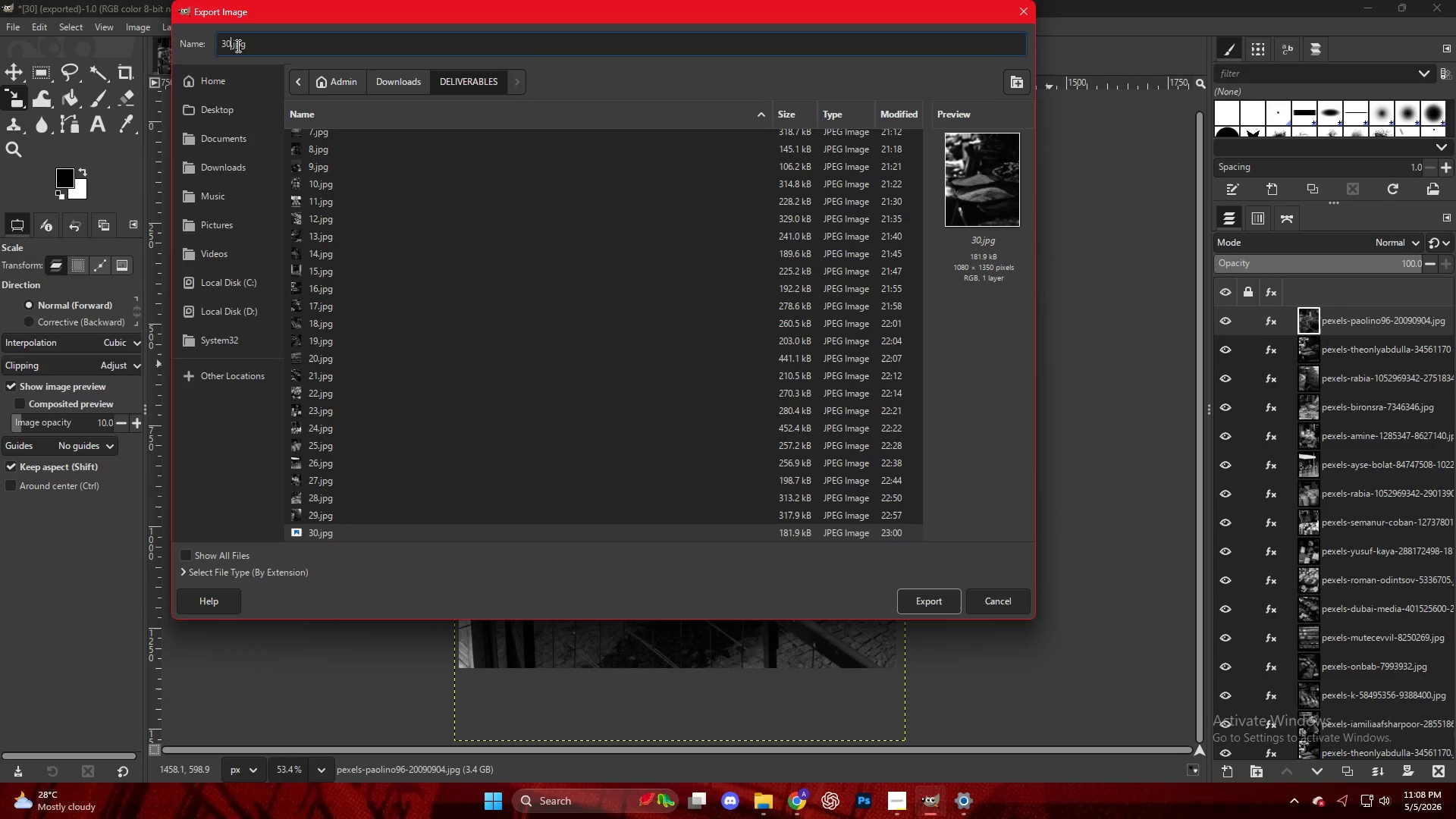 
key(Backspace)
 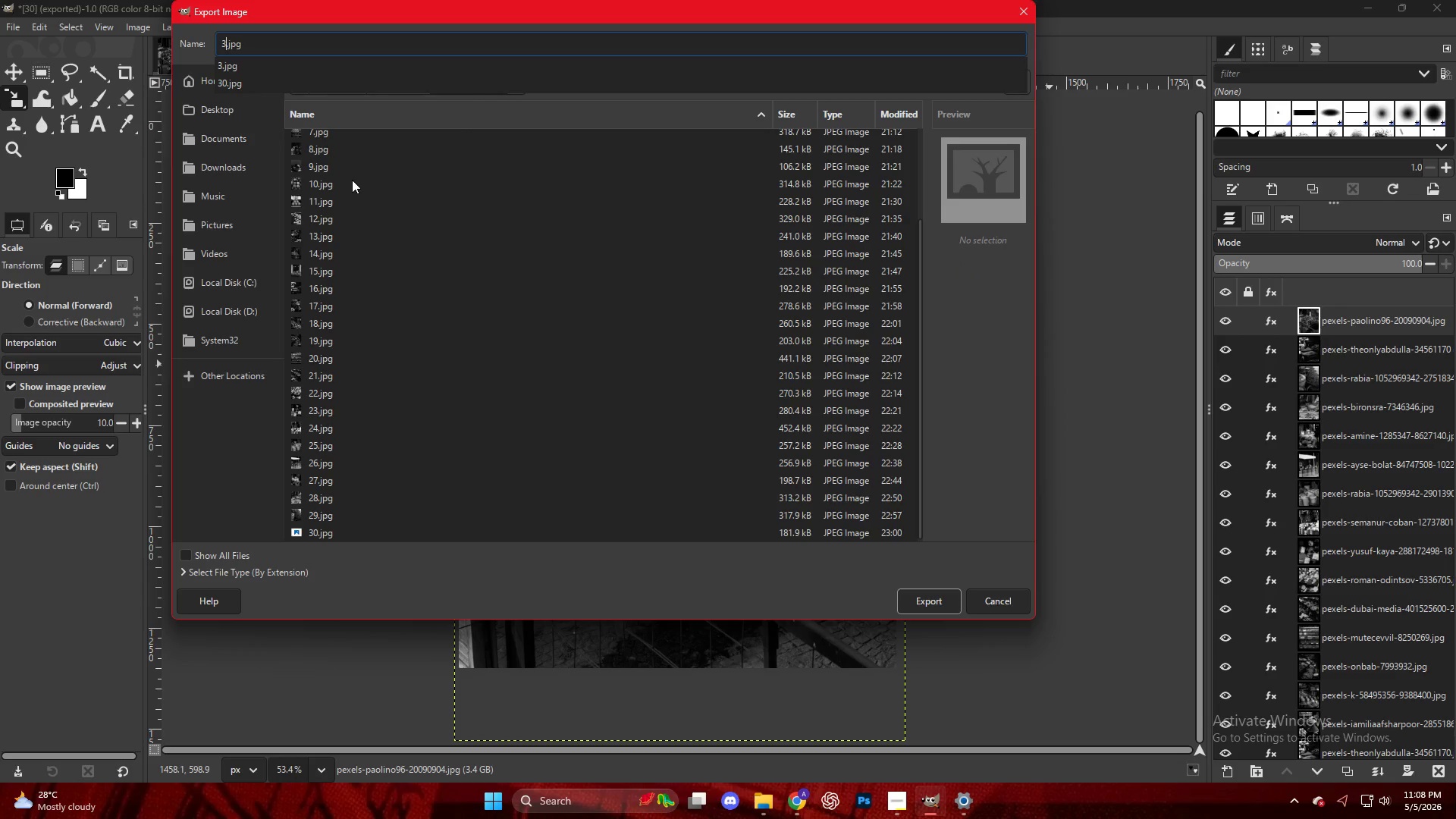 
key(Numpad1)
 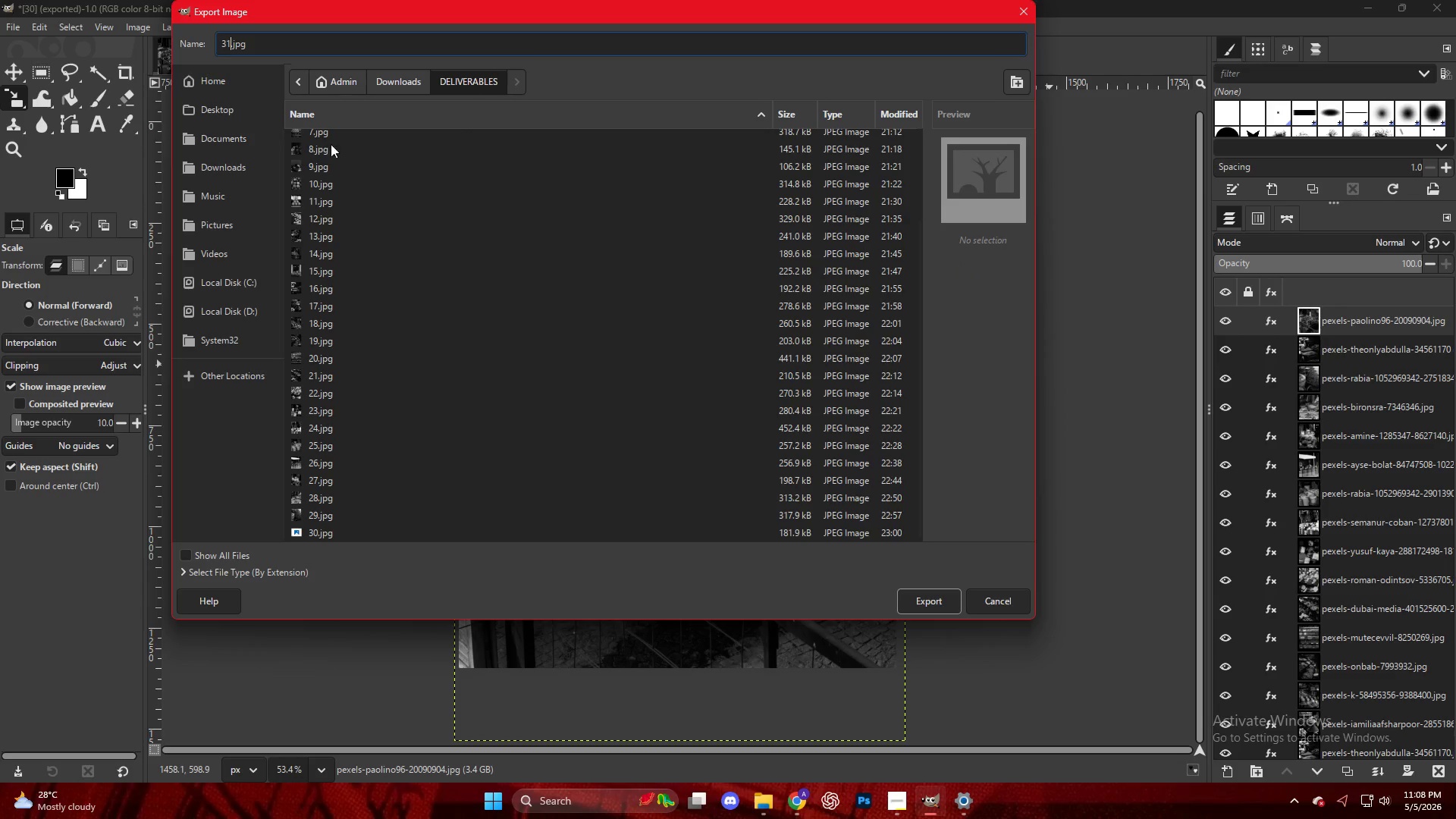 
scroll: coordinate [592, 460], scroll_direction: down, amount: 11.0
 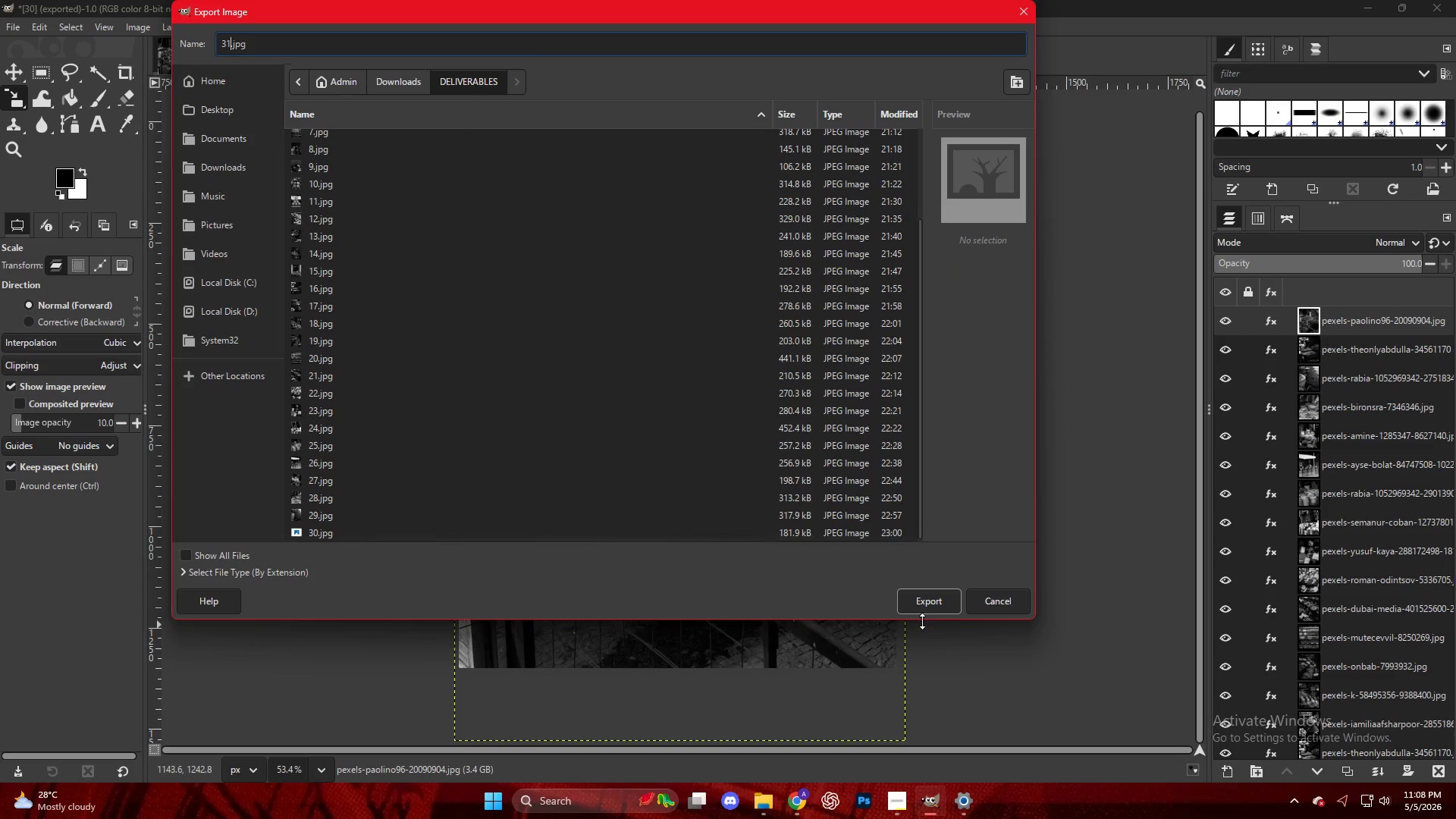 
left_click([918, 611])
 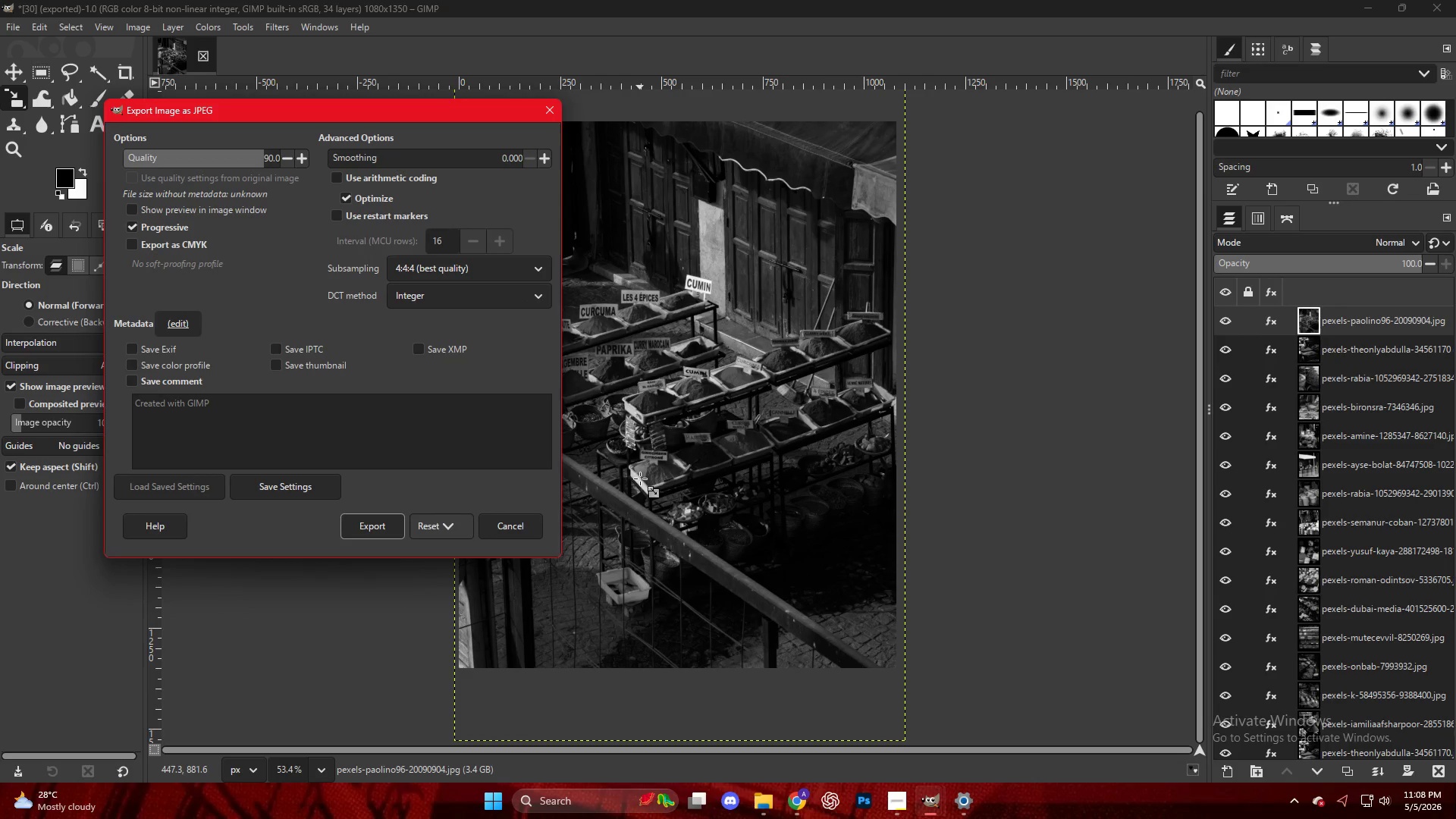 
wait(17.31)
 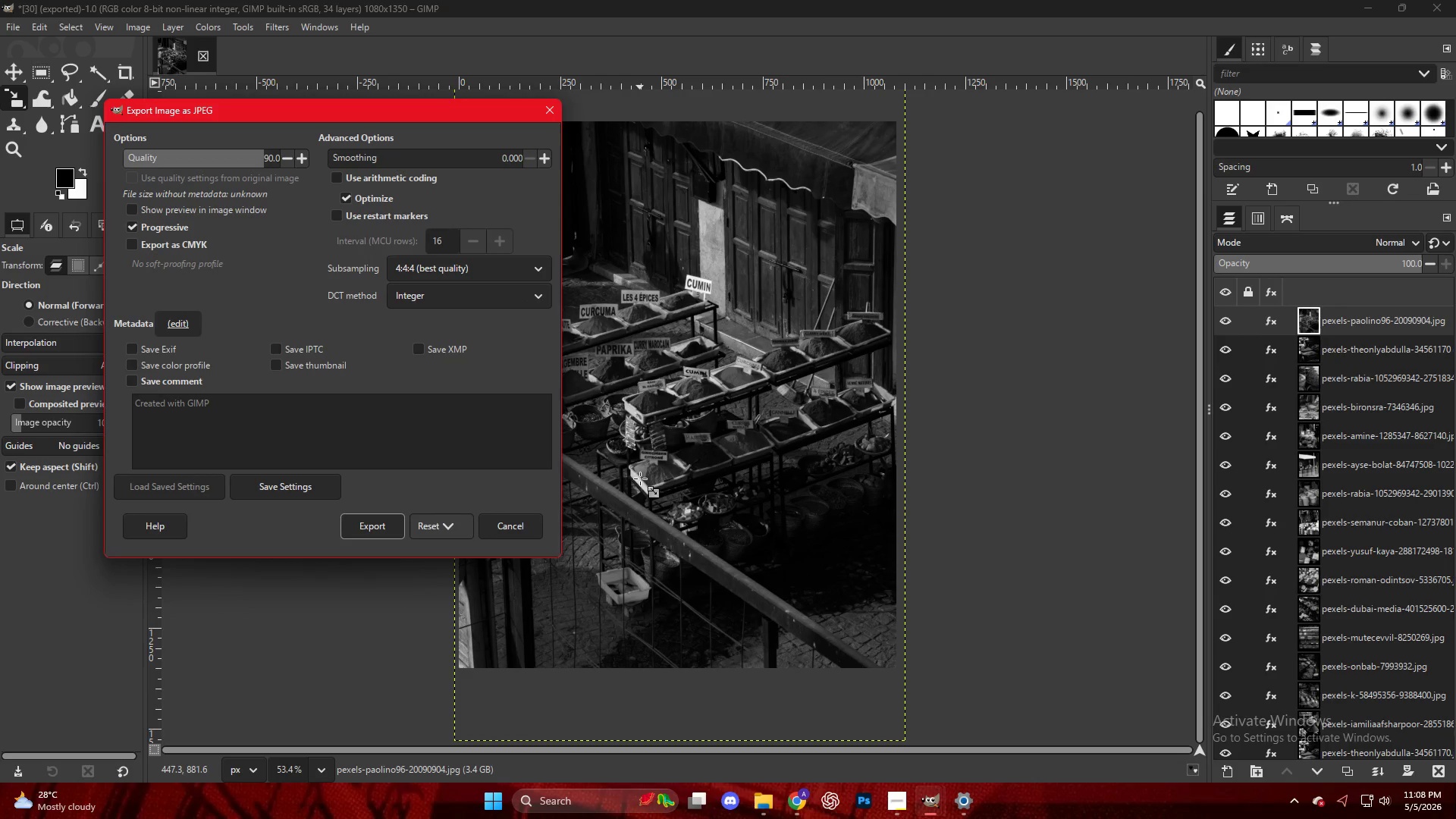 
left_click([284, 58])
 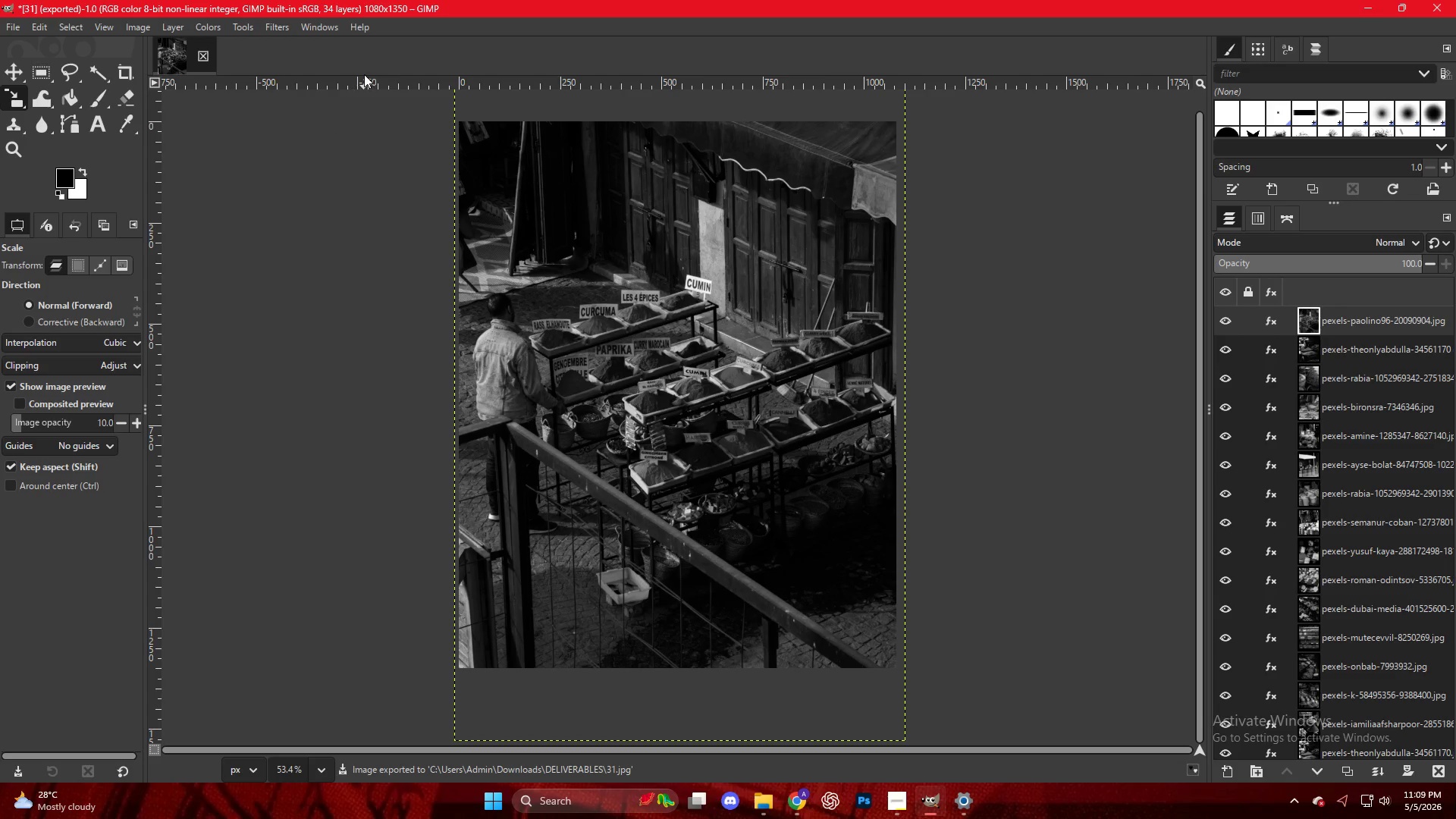 
left_click([393, 52])
 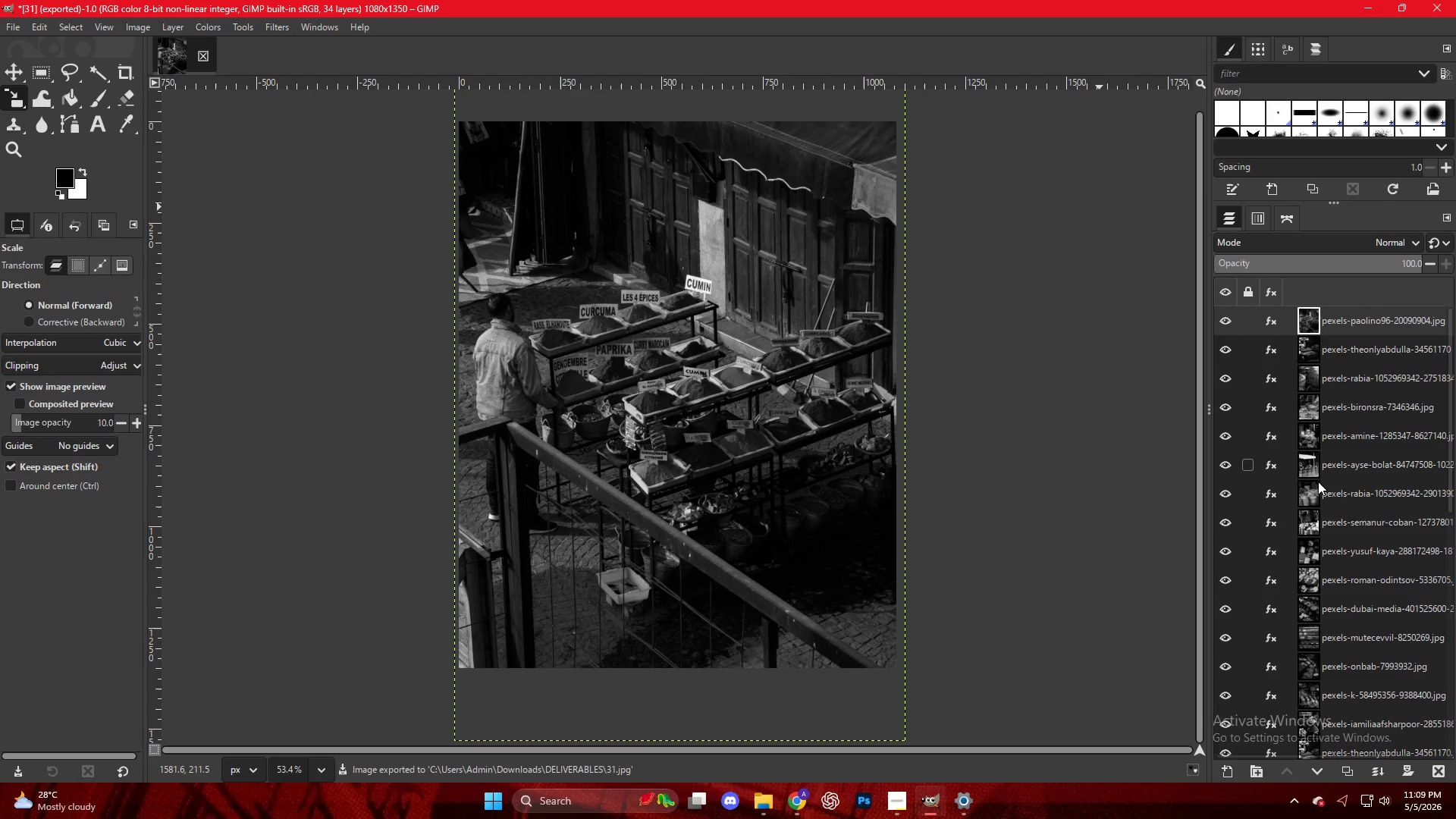 
hold_key(key=ShiftLeft, duration=0.92)
left_click([1373, 717])
 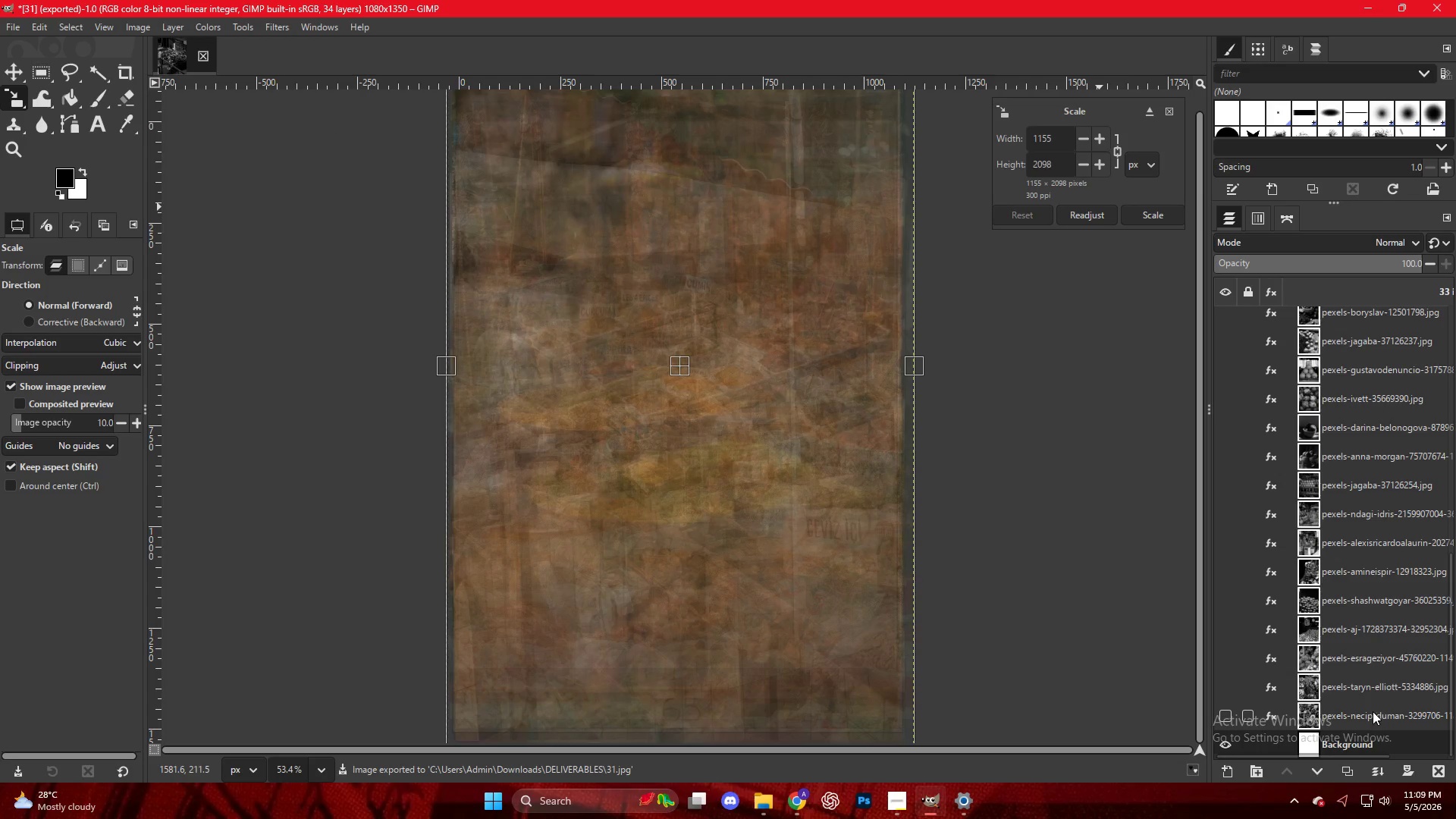 
scroll: coordinate [1357, 664], scroll_direction: down, amount: 25.0
 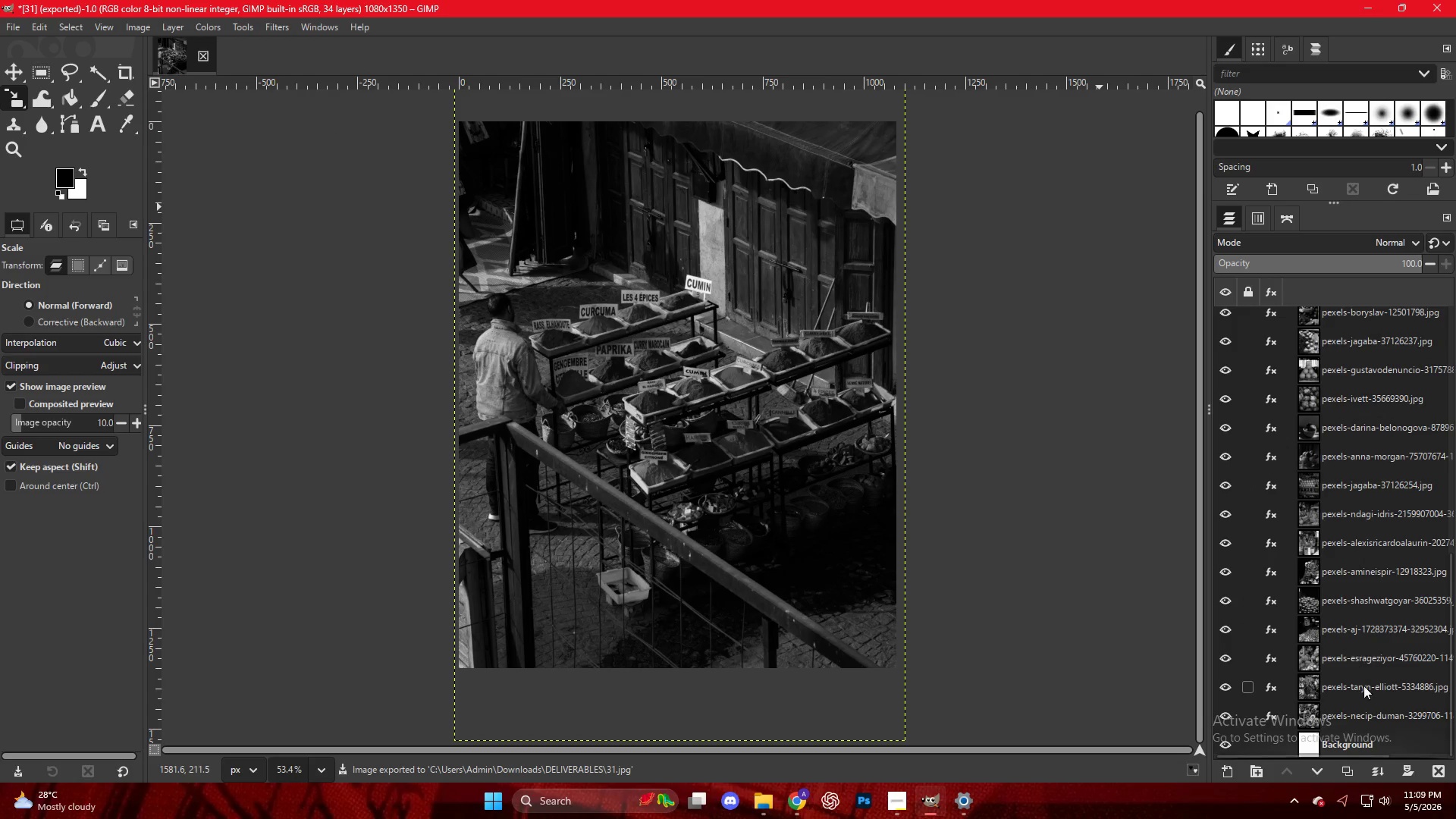 
scroll: coordinate [1331, 568], scroll_direction: up, amount: 28.0
 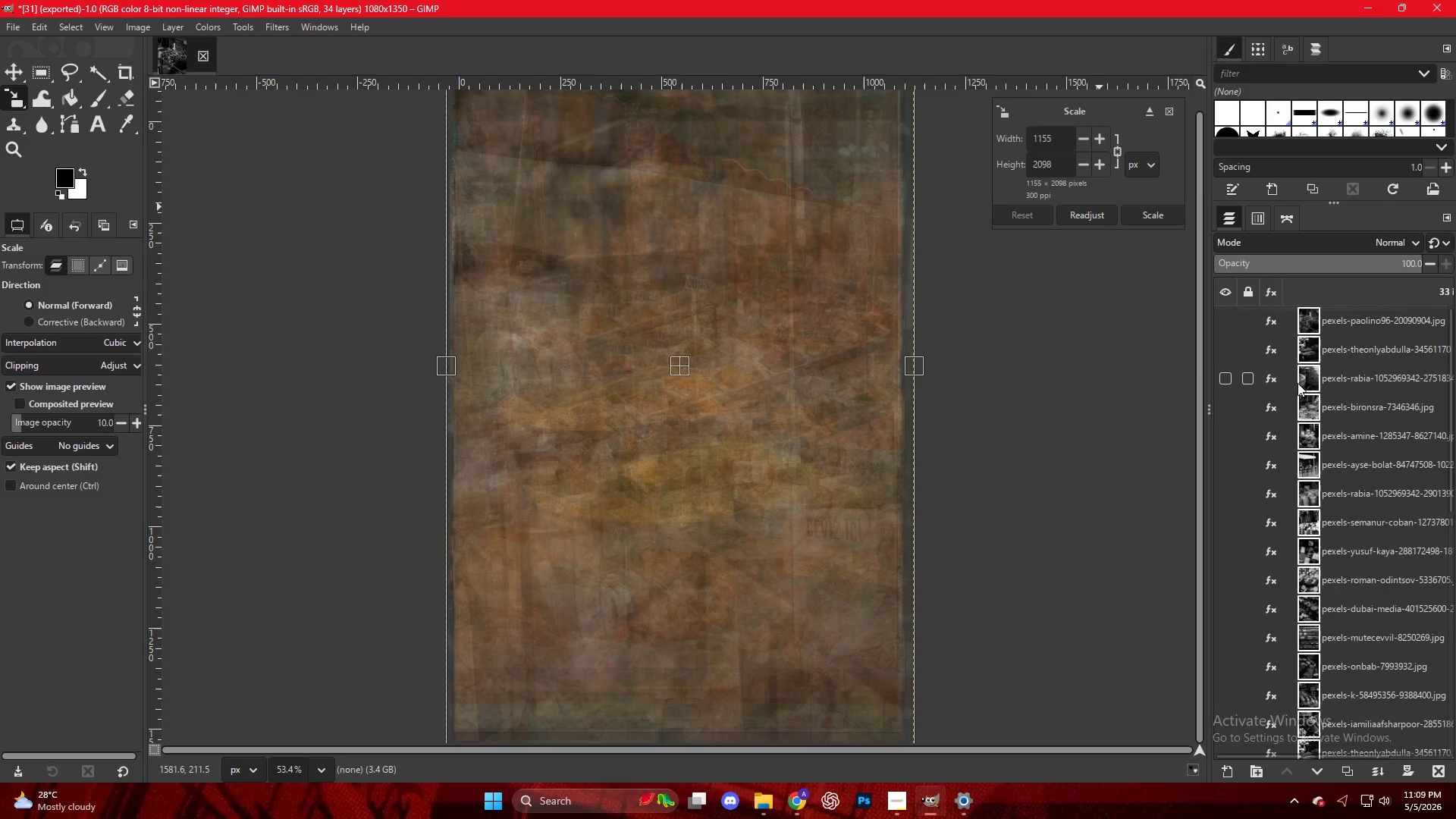 
left_click([1133, 361])
 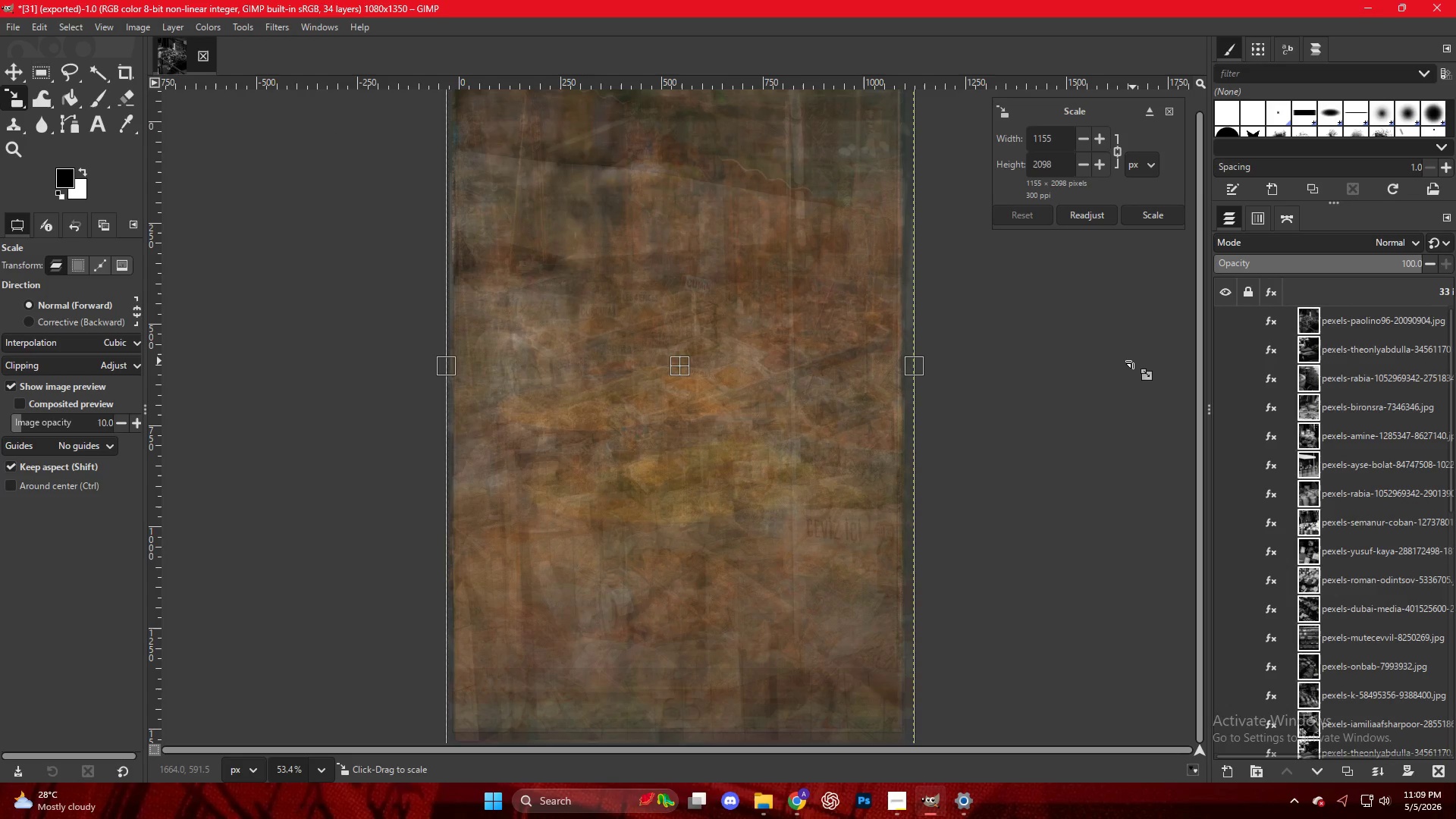 
key(Control+Z)
 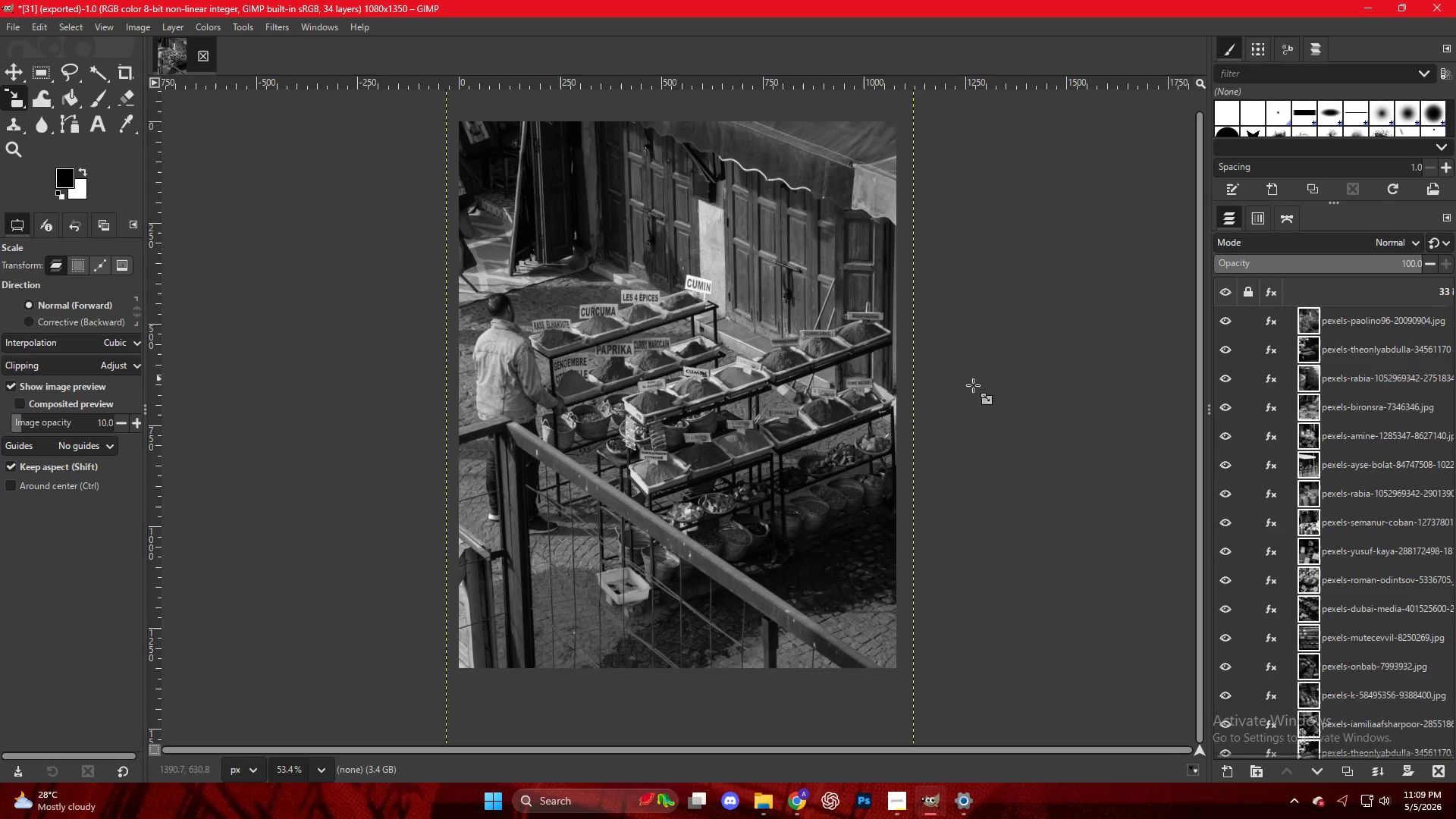 
key(Control+N)
 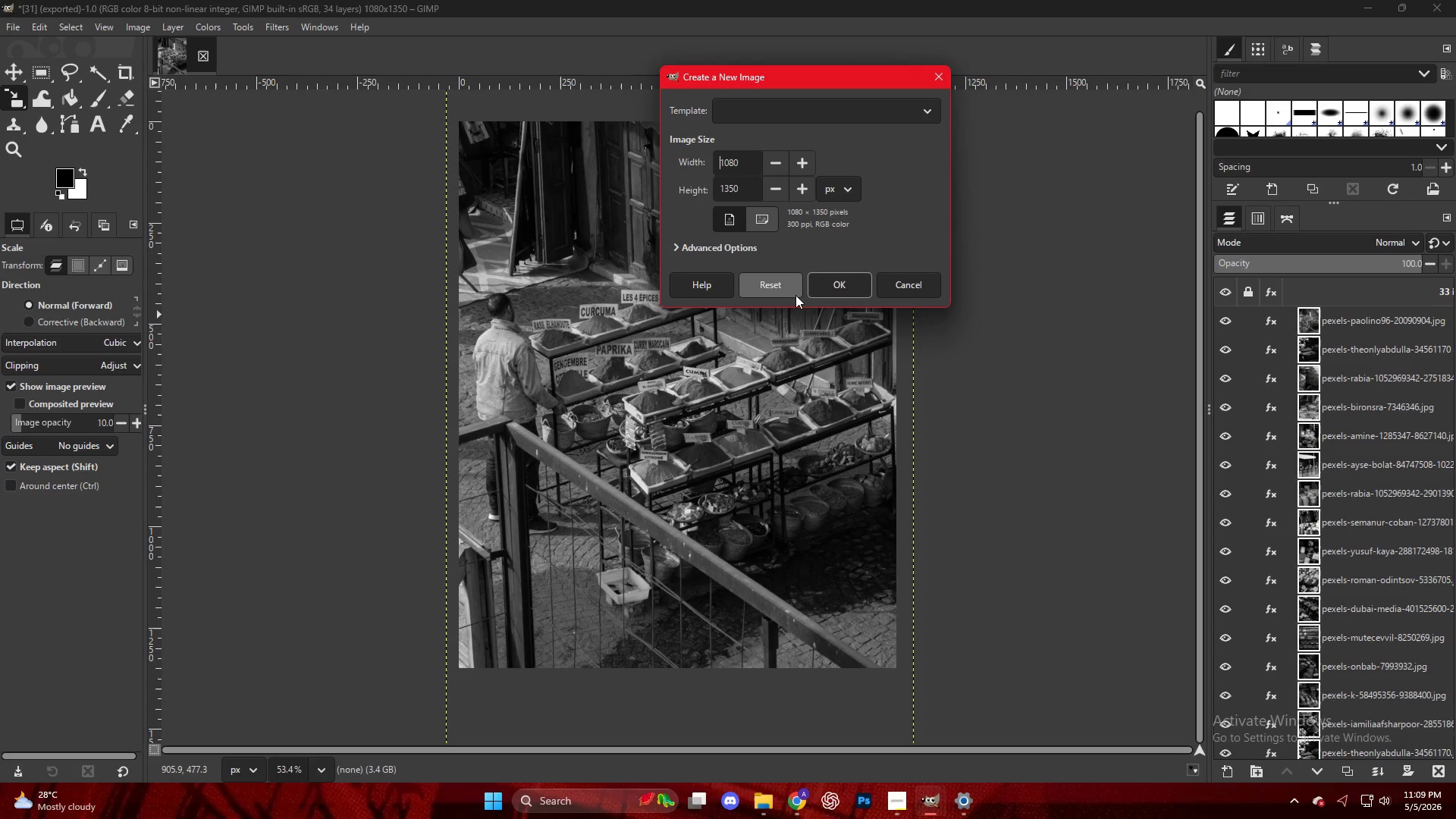 
left_click([835, 284])
 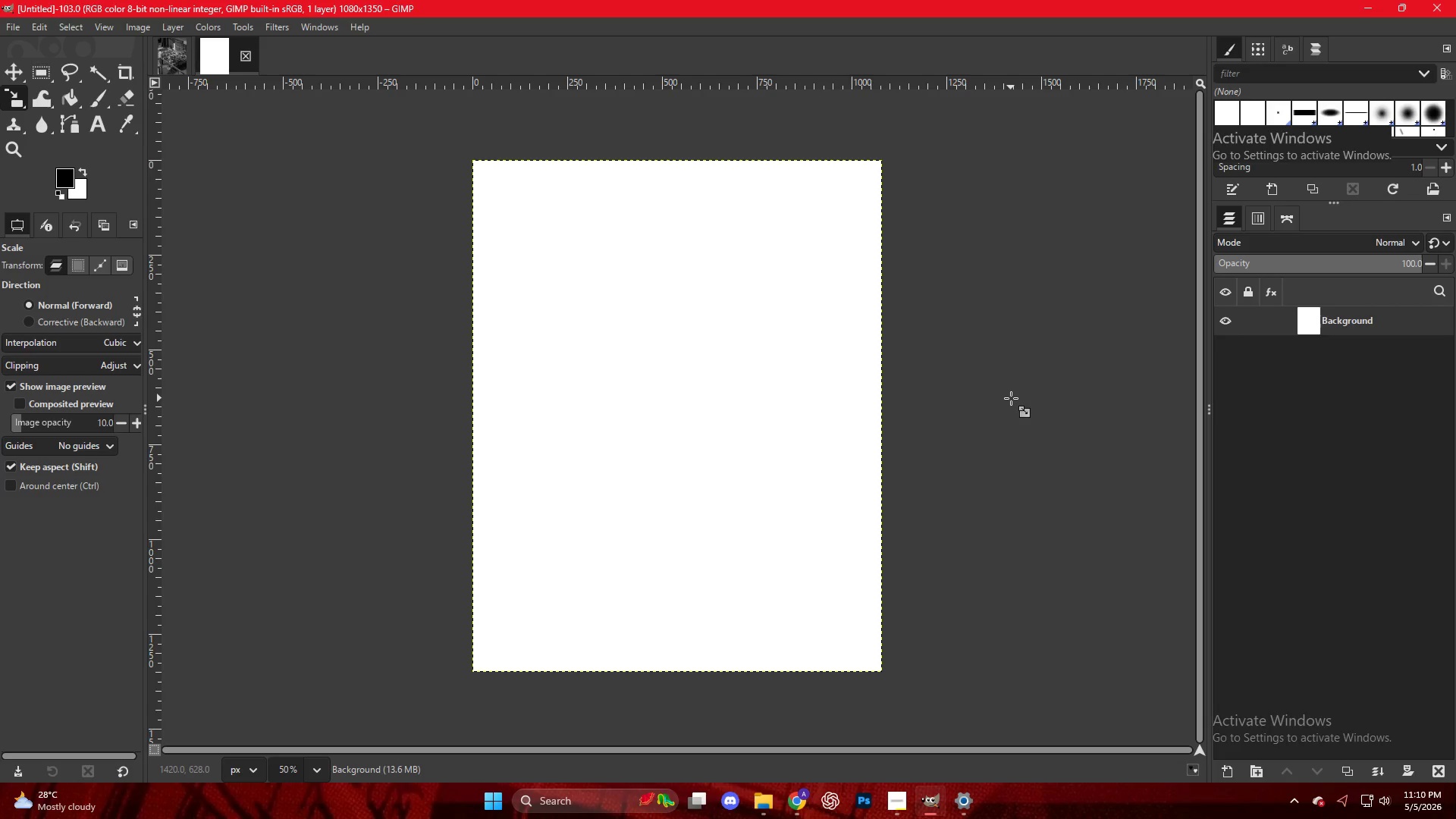 
wait(94.36)
 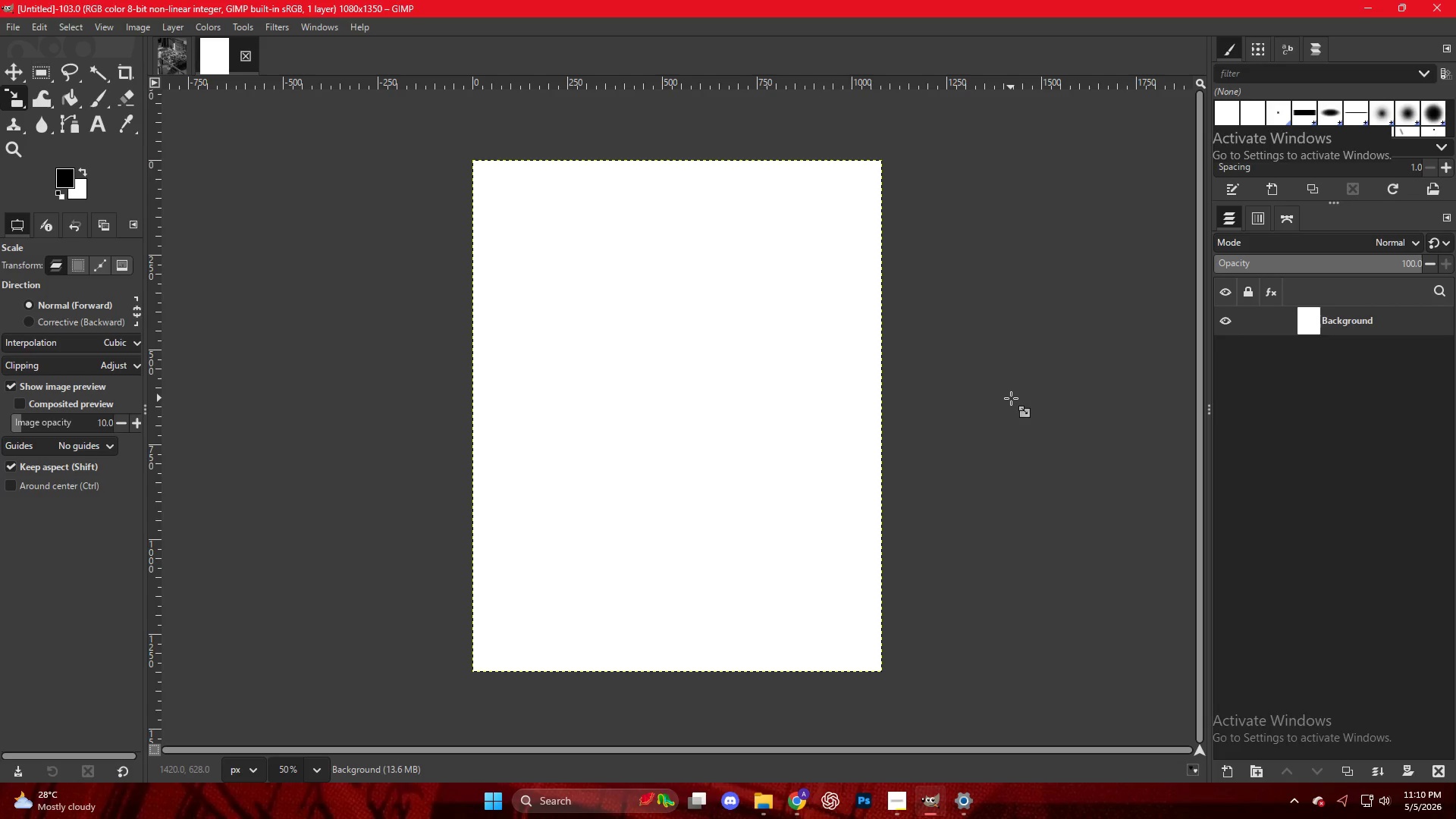 
left_click([791, 802])
 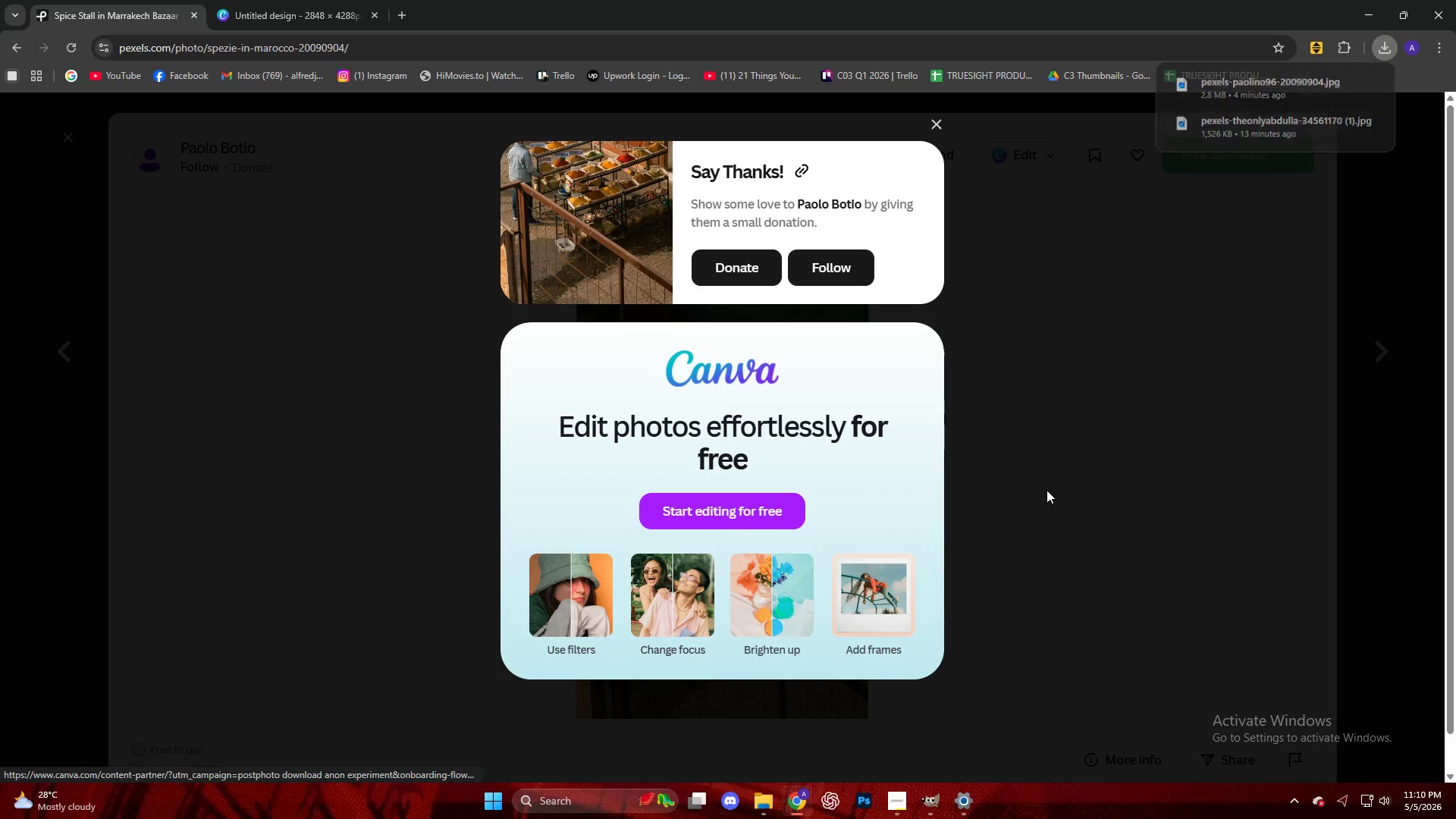 
scroll: coordinate [559, 443], scroll_direction: down, amount: 16.0
 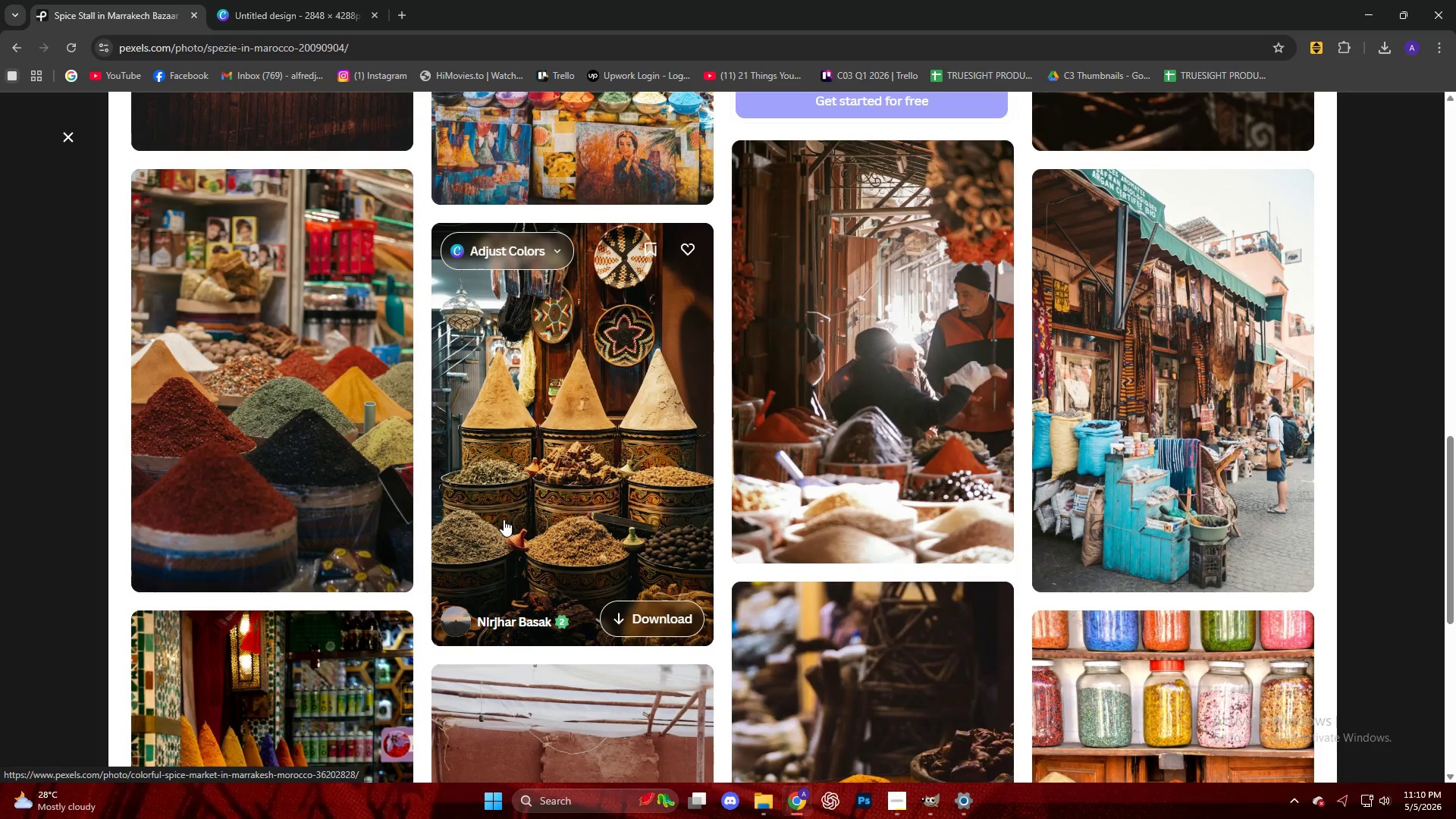 
scroll: coordinate [990, 240], scroll_direction: up, amount: 7.0
 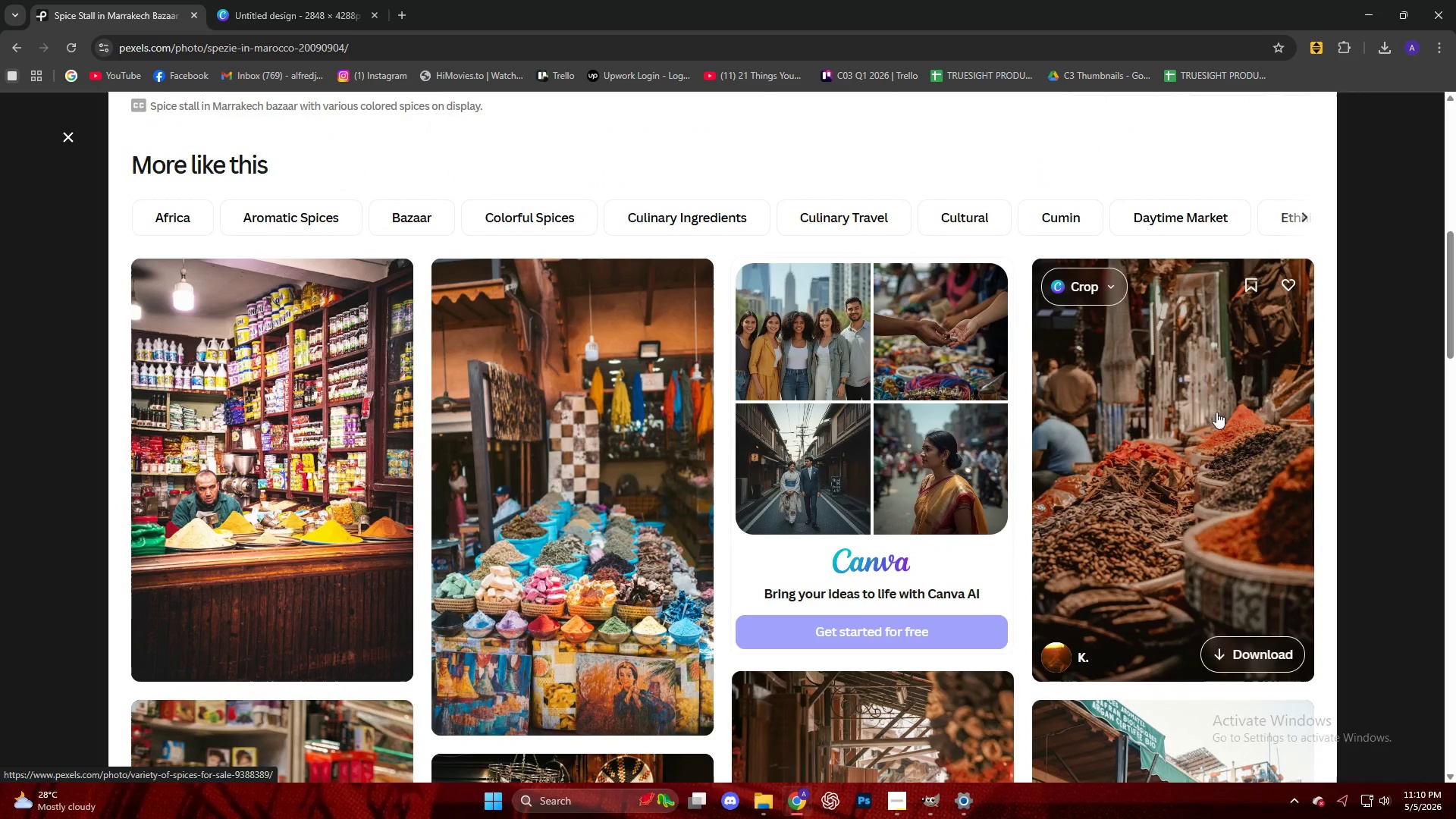 
left_click([1192, 394])
 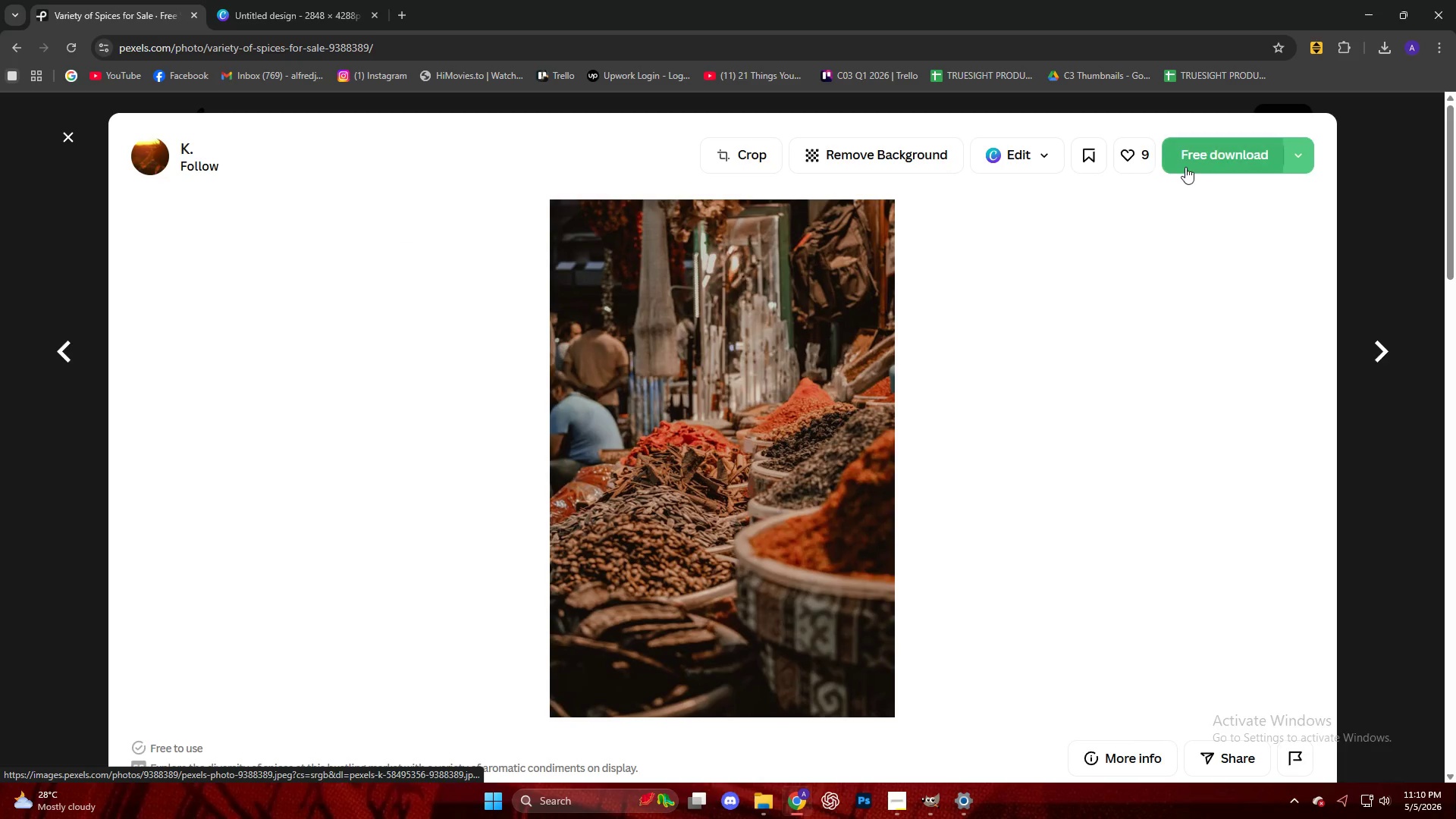 
left_click([1190, 160])
 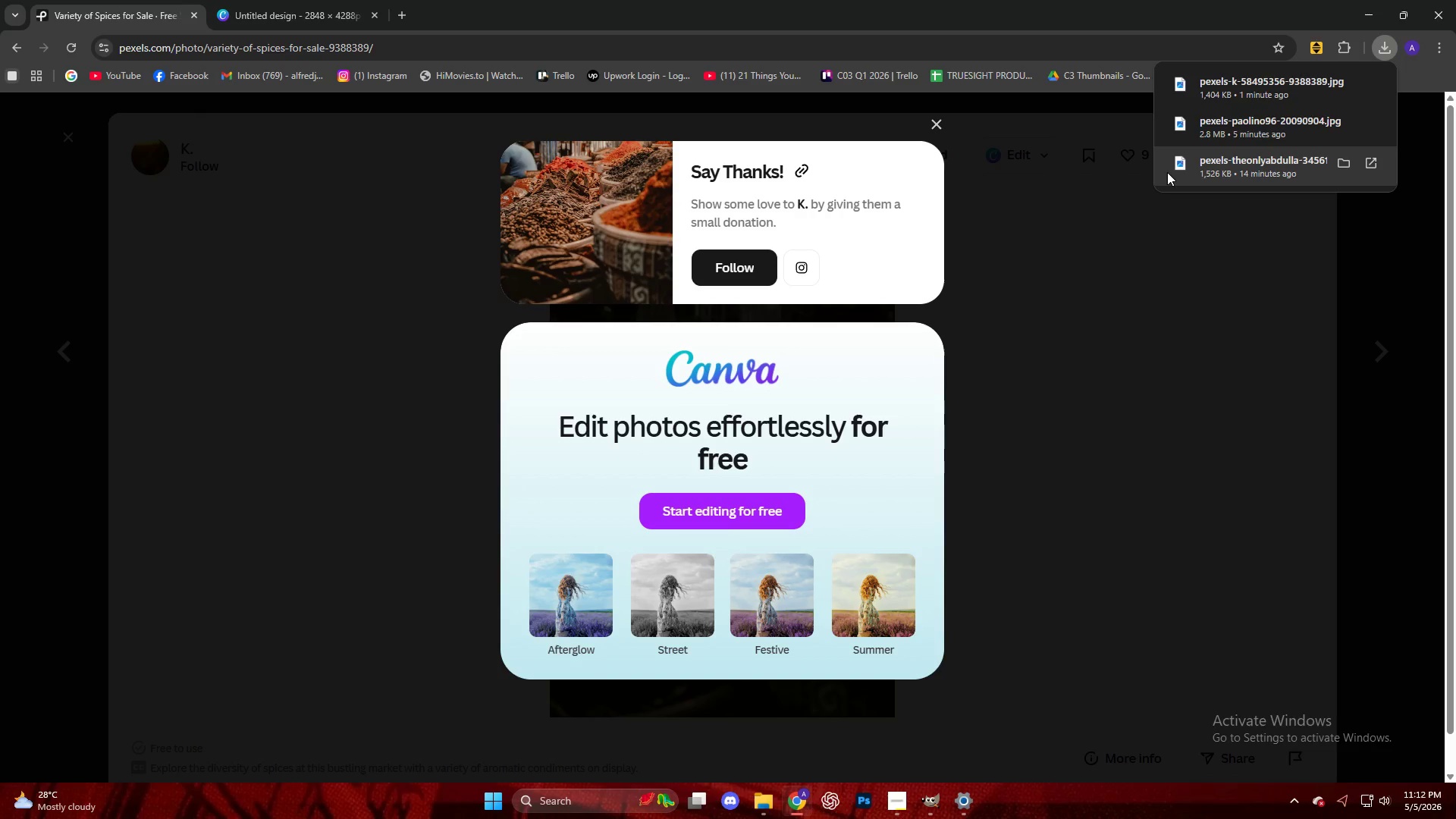 
wait(74.45)
 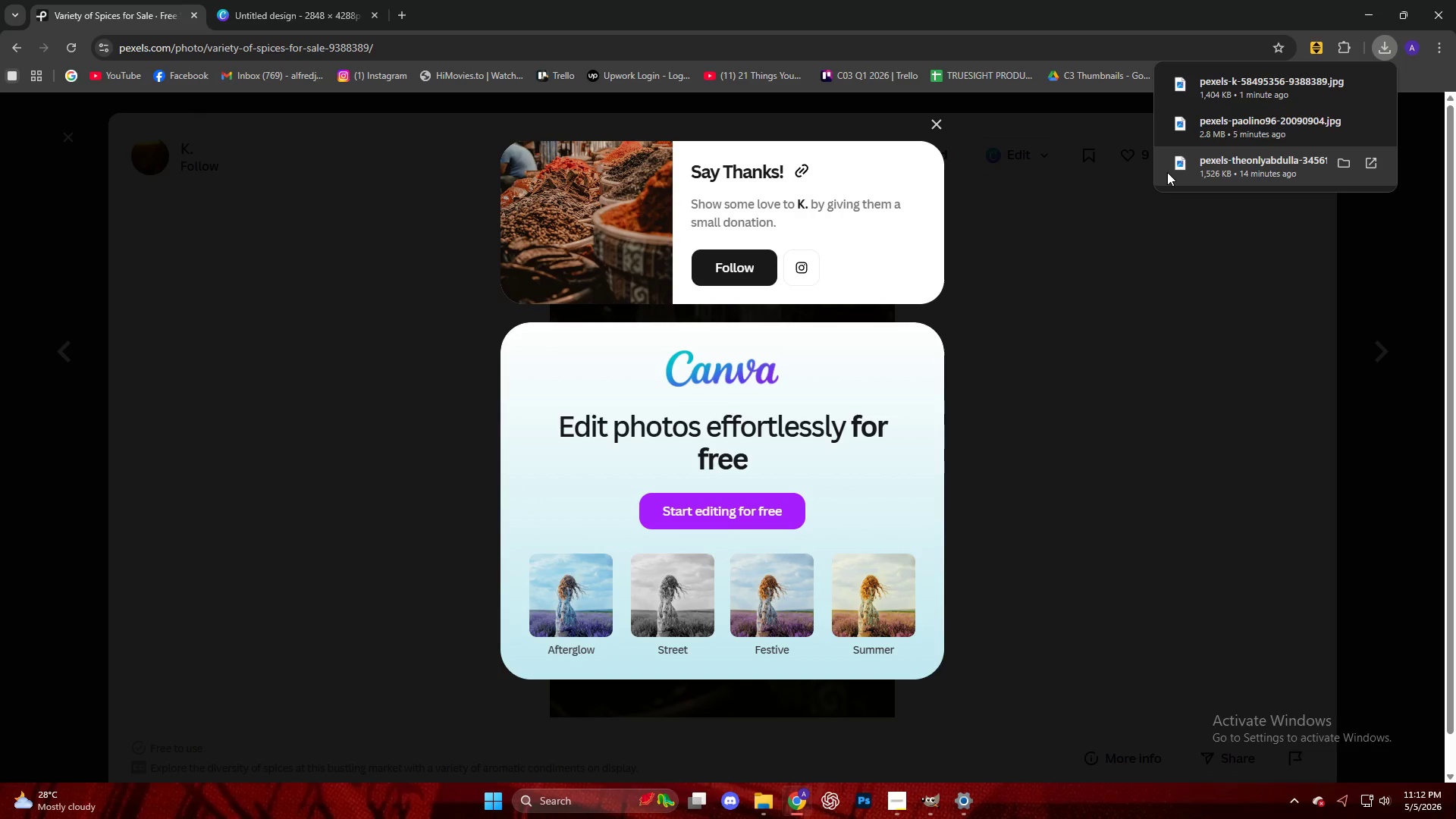 
scroll: coordinate [601, 397], scroll_direction: down, amount: 18.0
 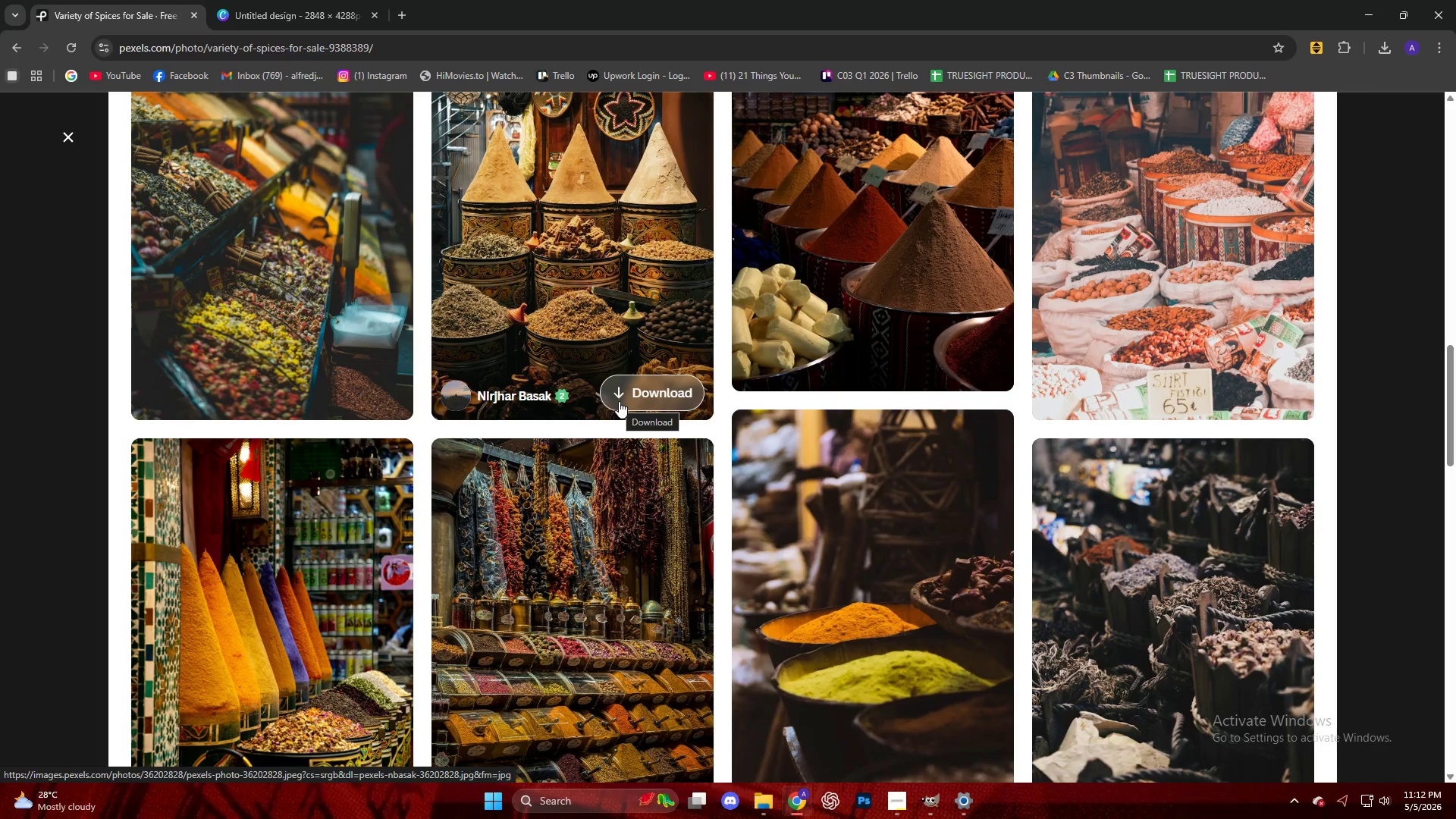 
wait(18.4)
 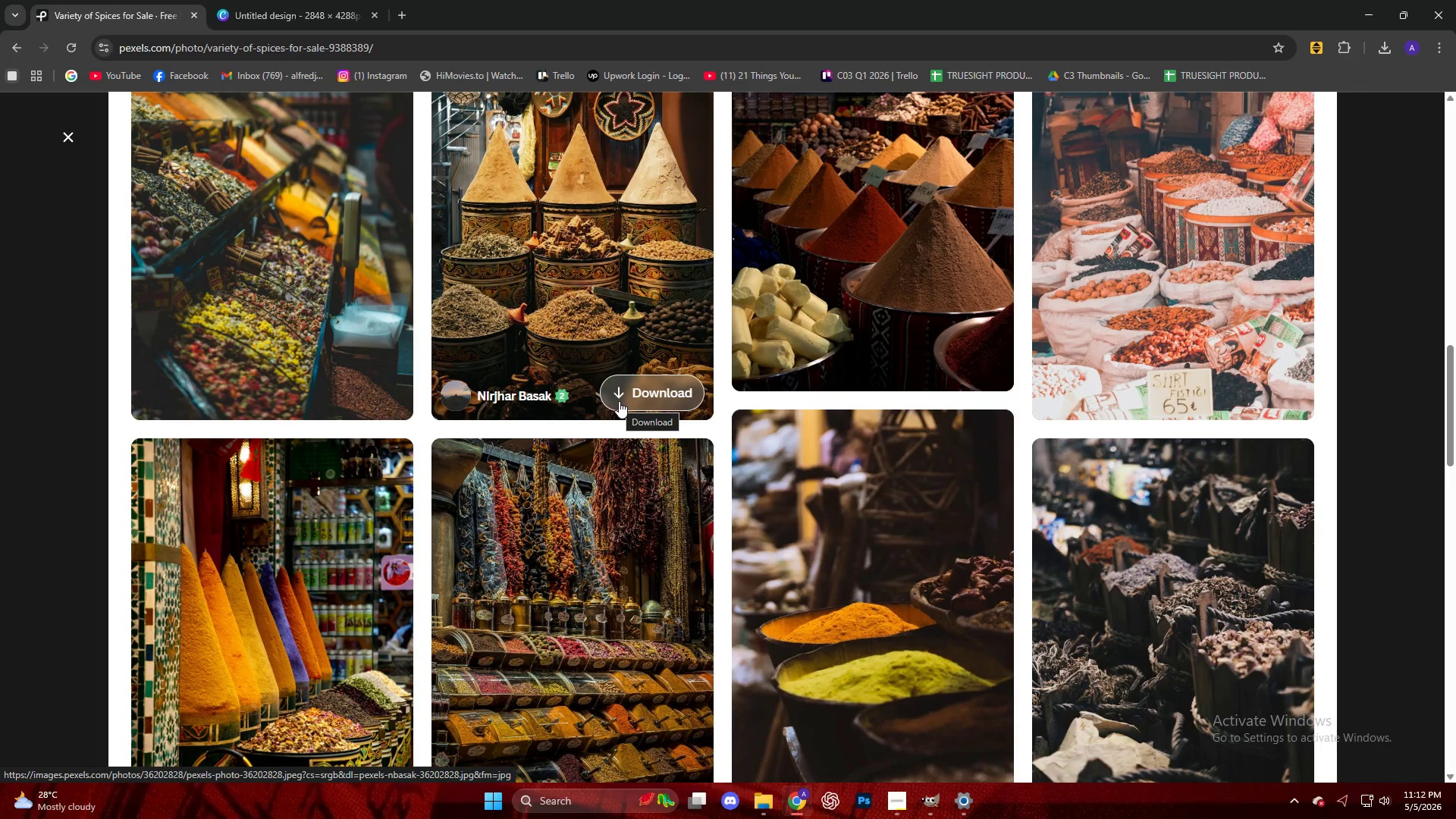 
left_click_drag(start_coordinate=[1286, 109], to_coordinate=[725, 351])
 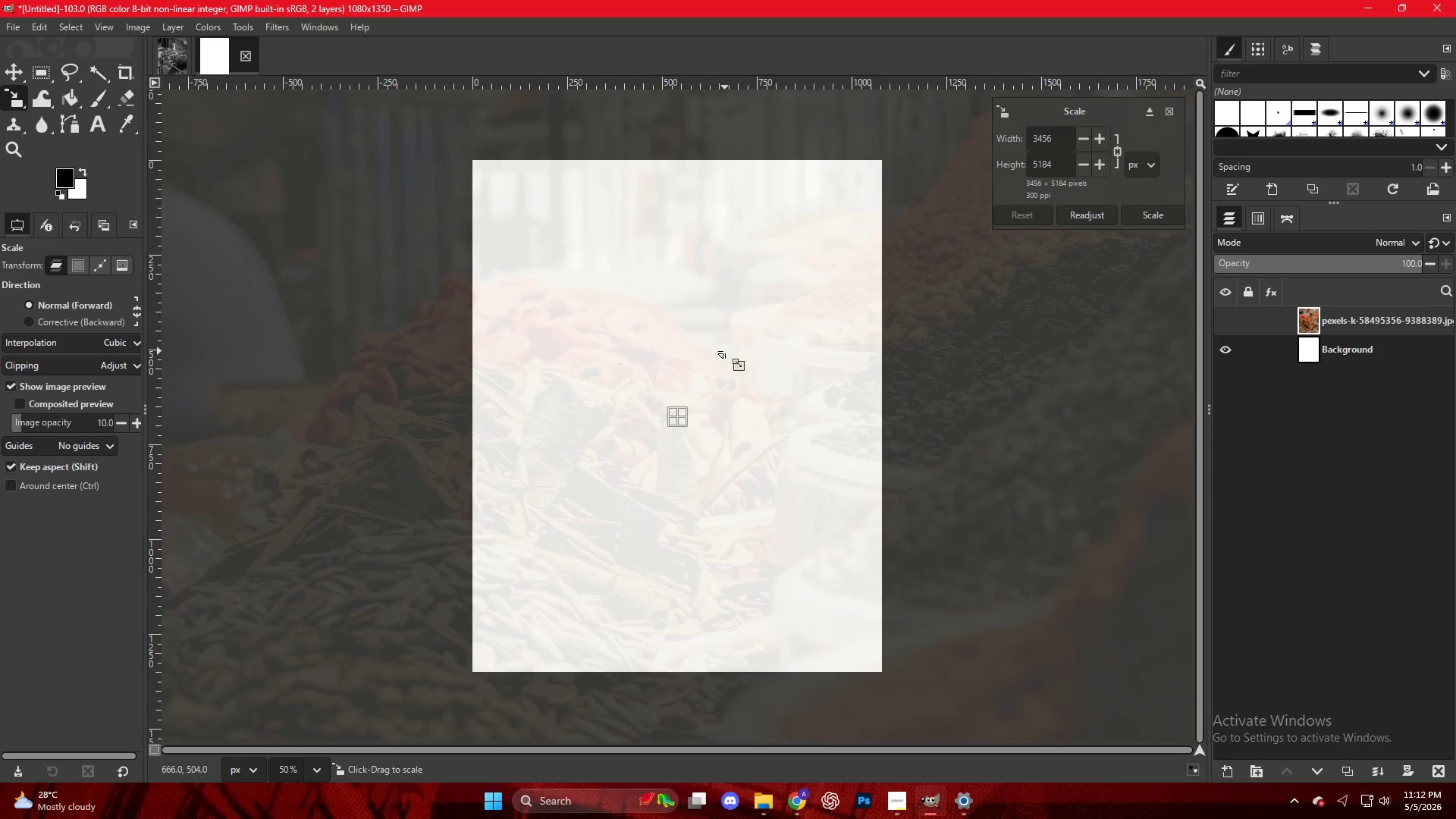 
hold_key(key=ControlLeft, duration=0.88)
scroll: coordinate [725, 351], scroll_direction: down, amount: 6.0
 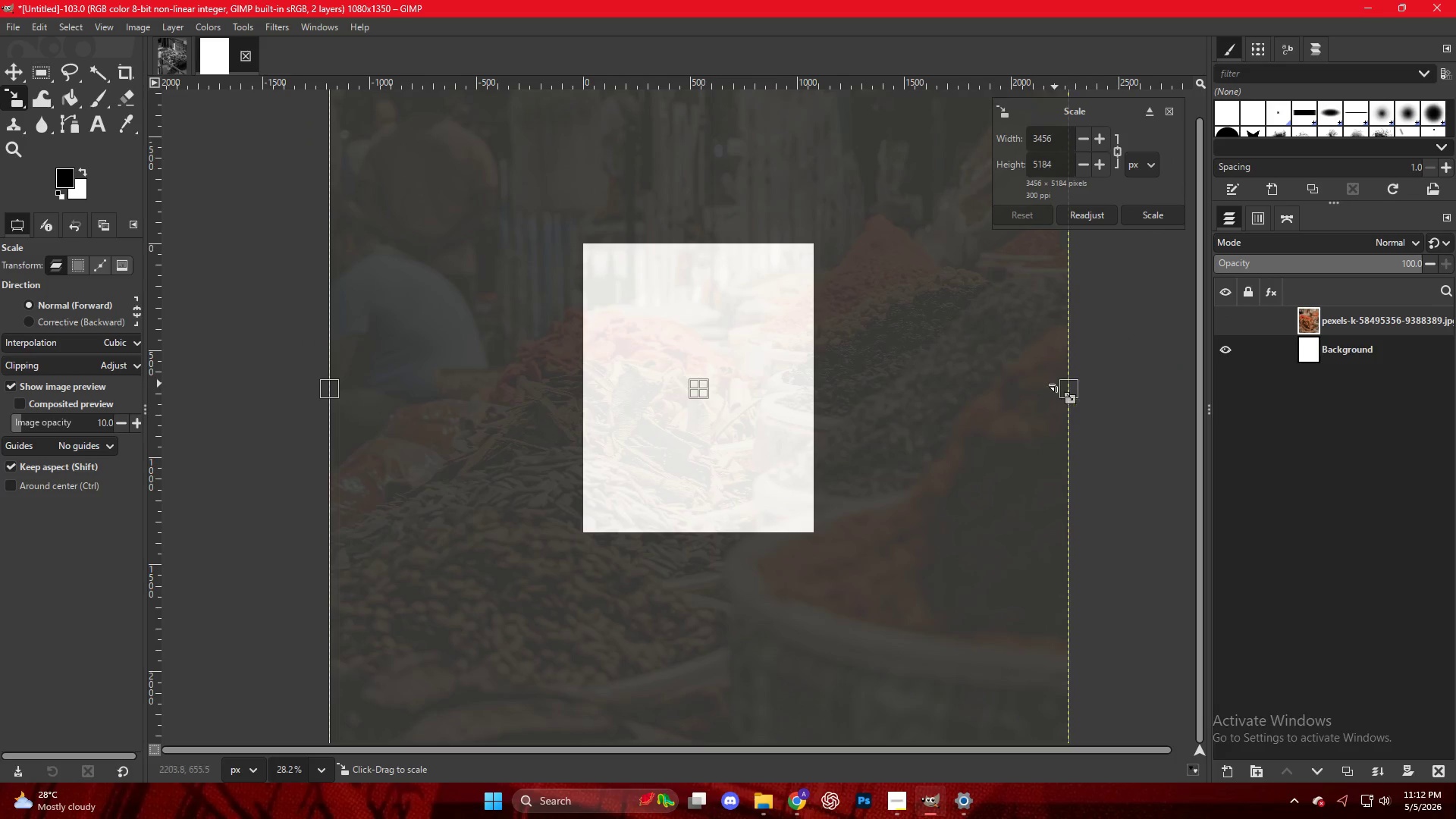 
left_click_drag(start_coordinate=[1065, 385], to_coordinate=[813, 382])
 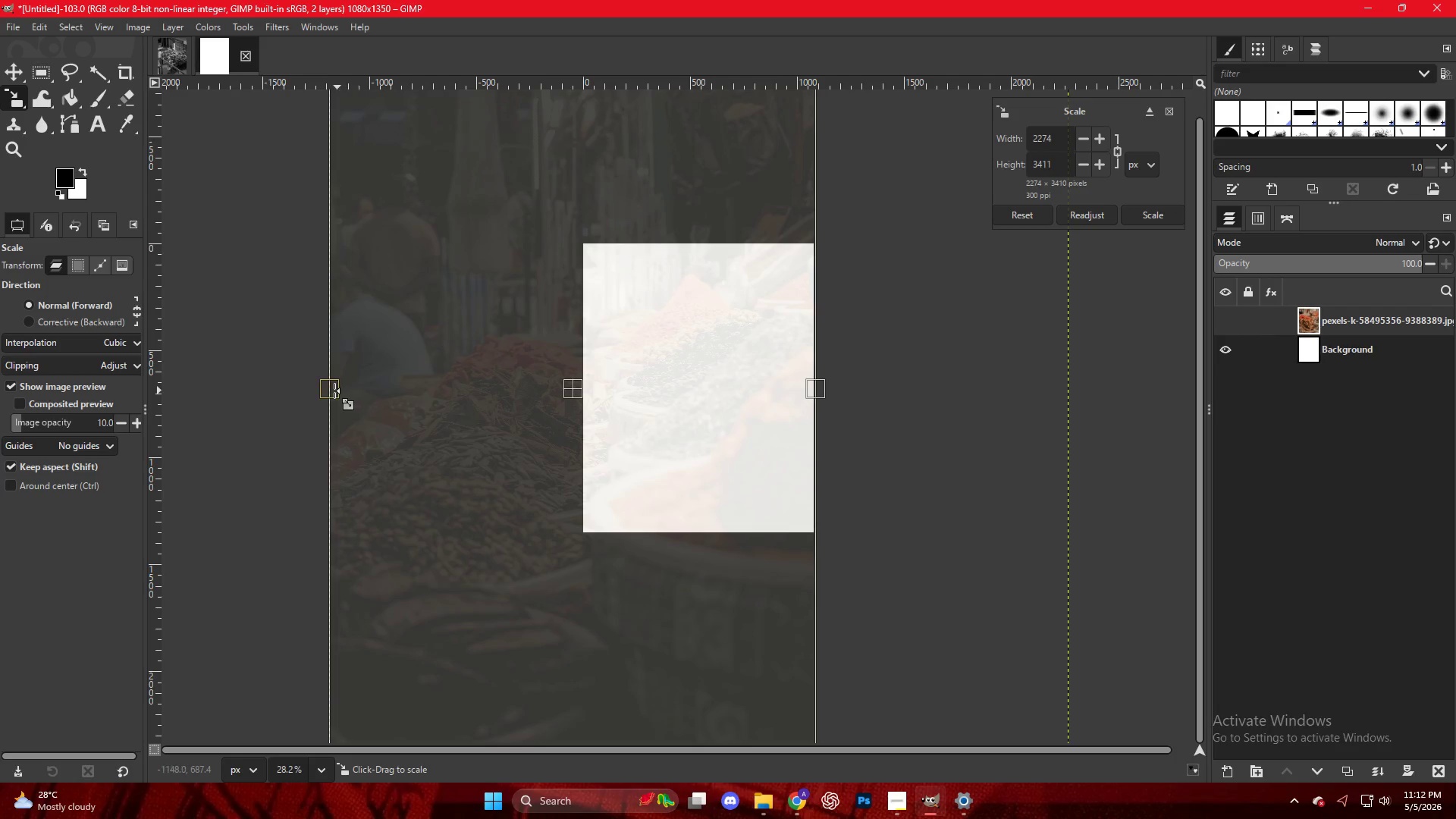 
left_click_drag(start_coordinate=[333, 391], to_coordinate=[582, 394])
 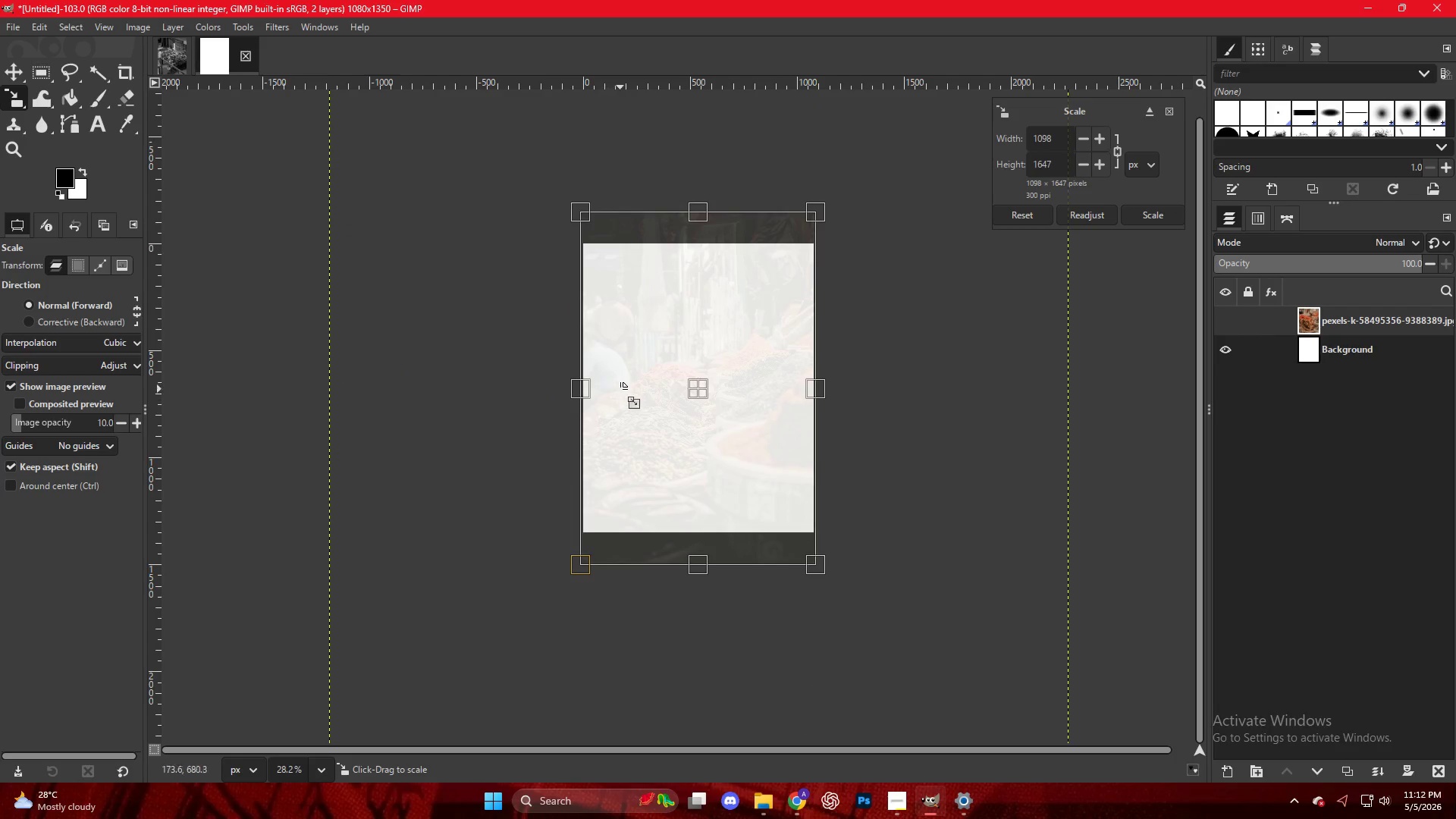 
hold_key(key=ControlLeft, duration=0.7)
 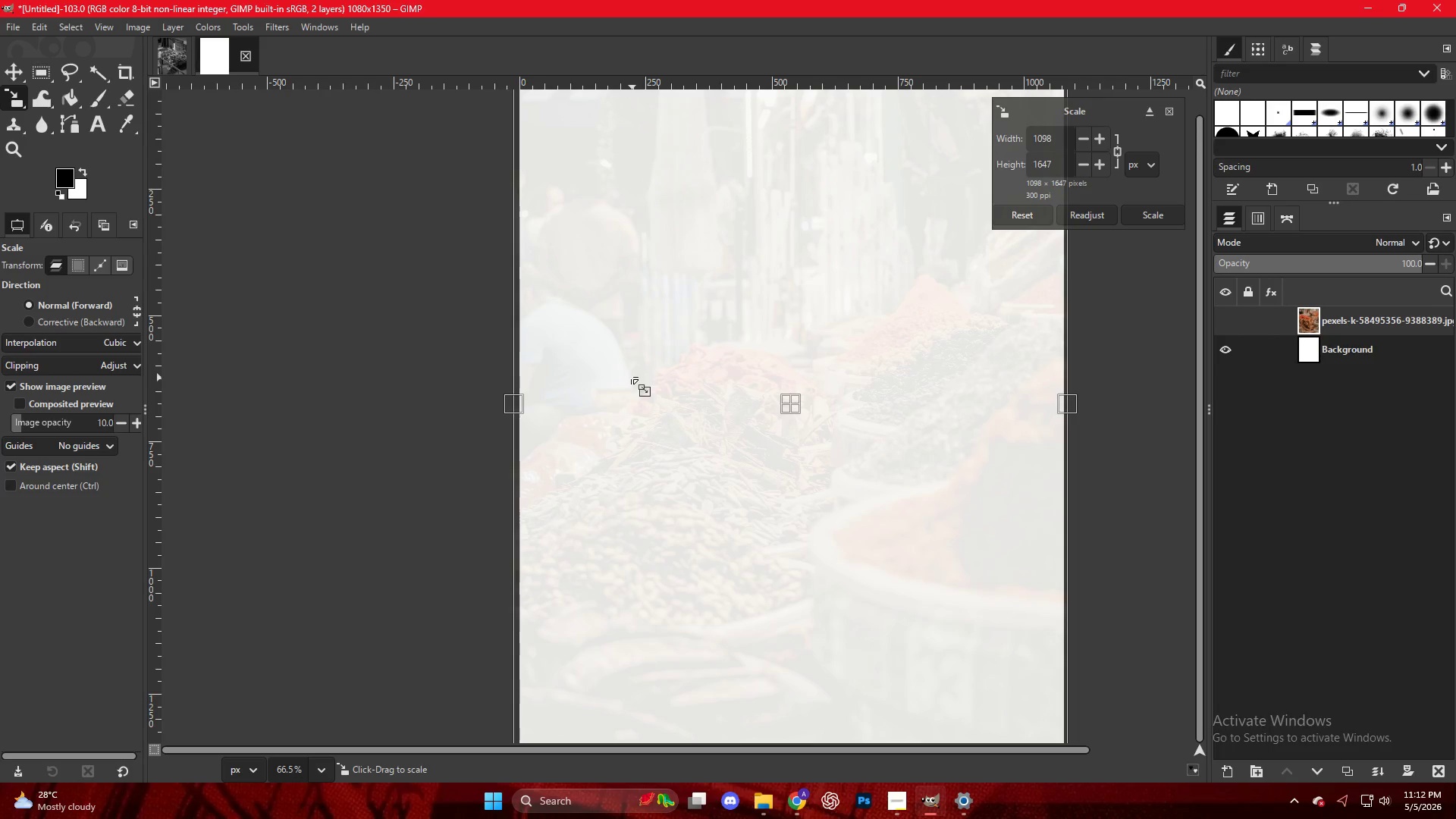 
left_click([631, 377])
 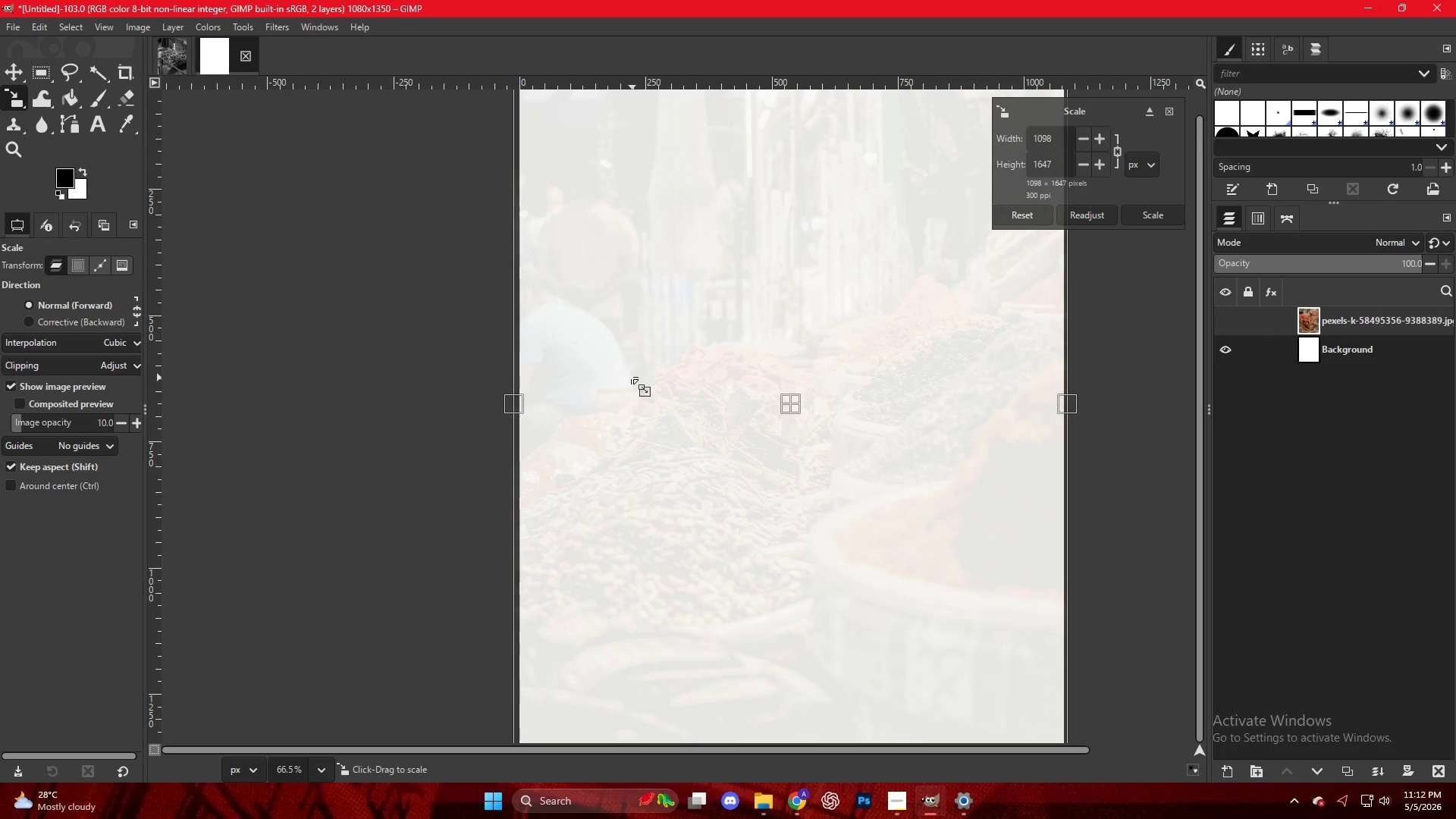 
scroll: coordinate [631, 377], scroll_direction: up, amount: 9.0
 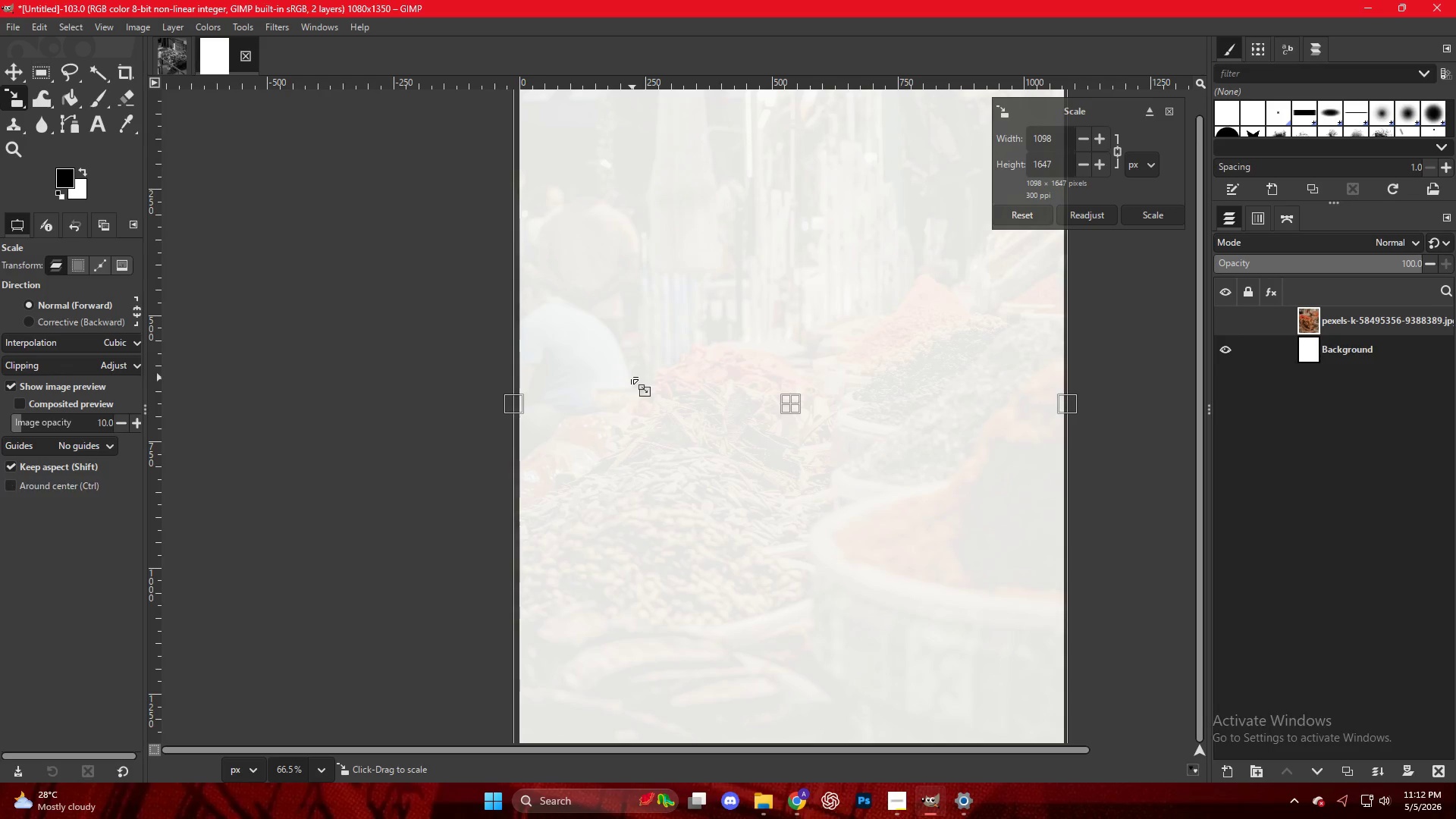 
key(NumpadEnter)
 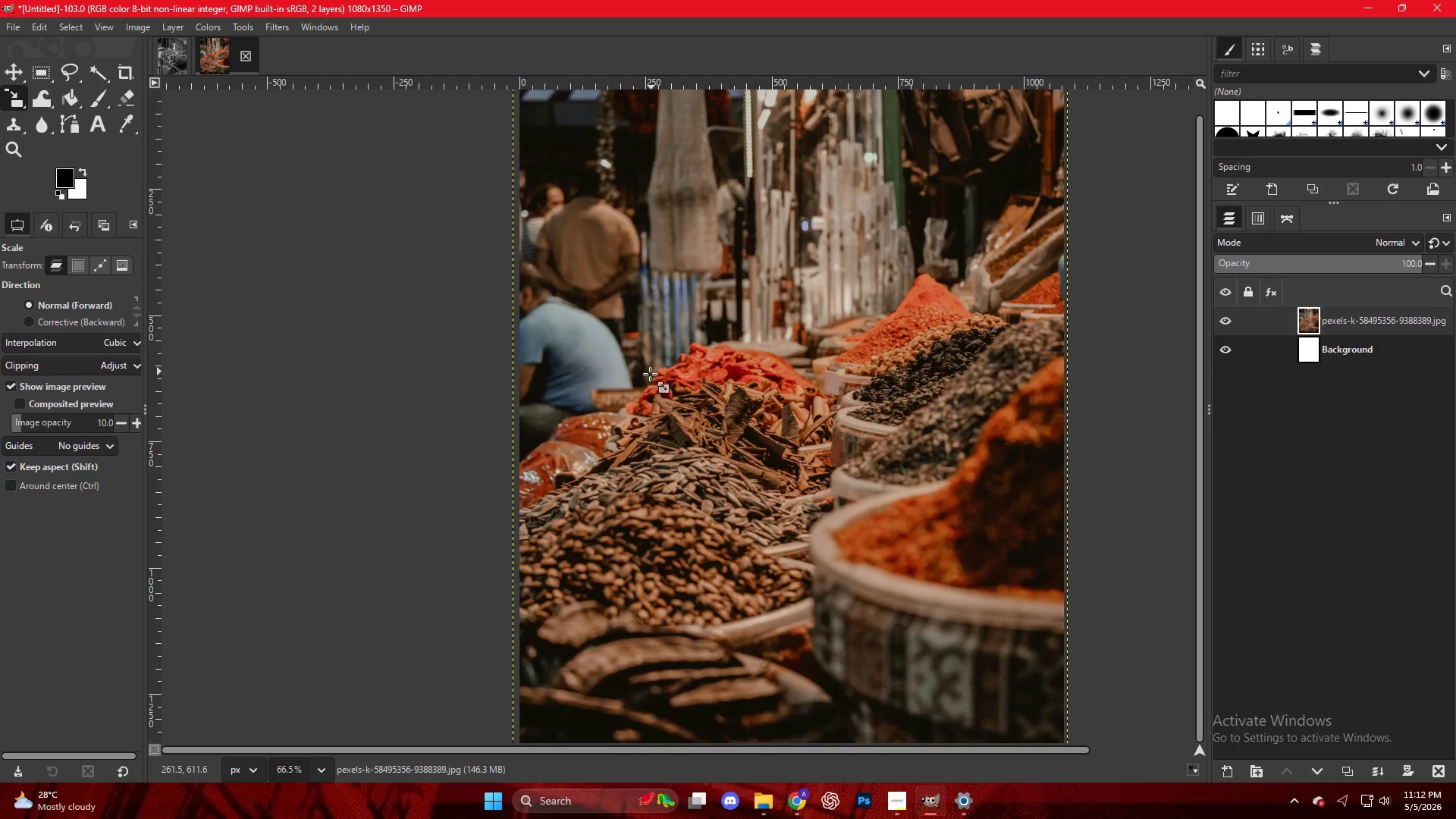 
key(Control+ControlLeft)
 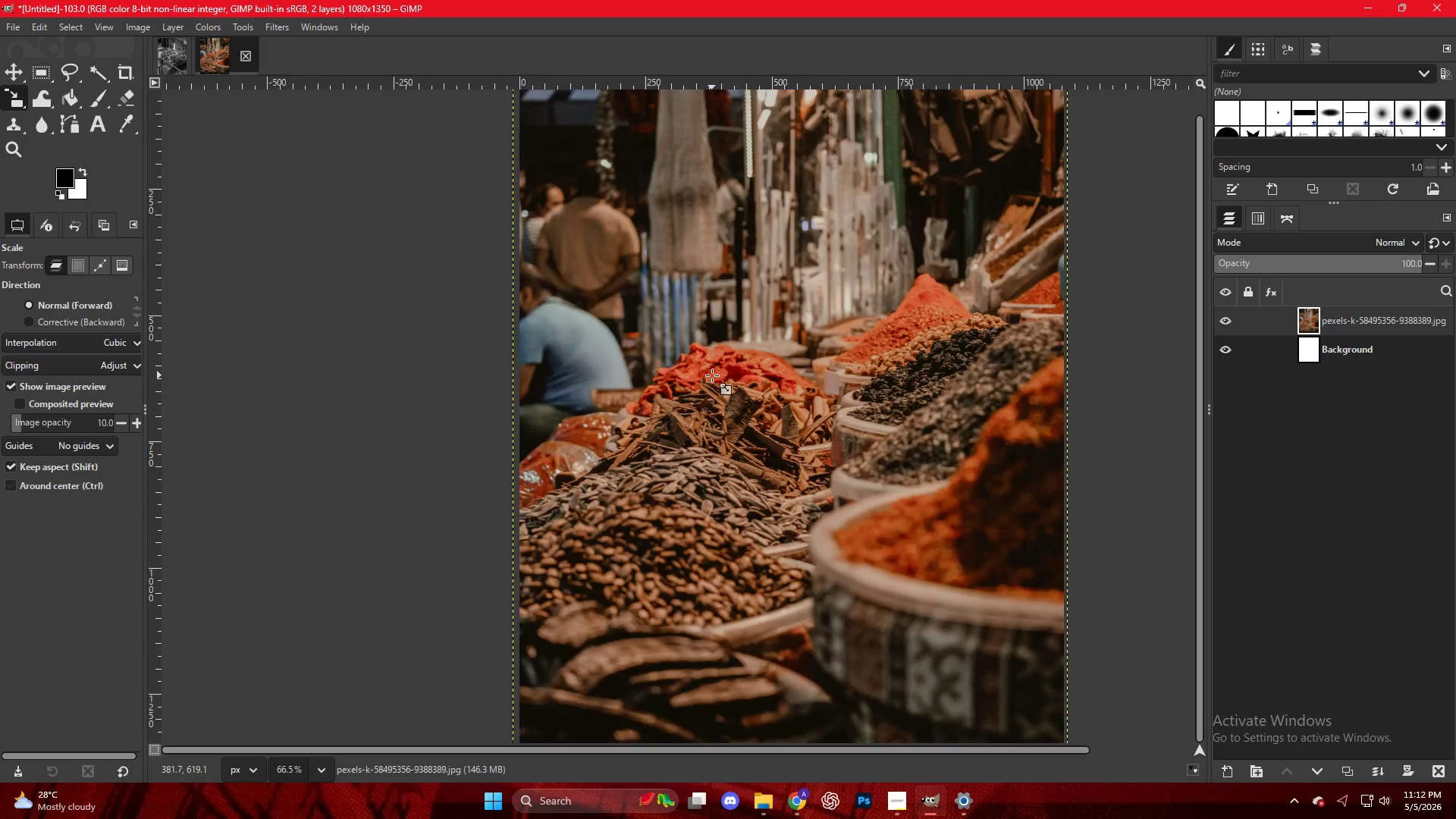 
key(Control+ControlLeft)
 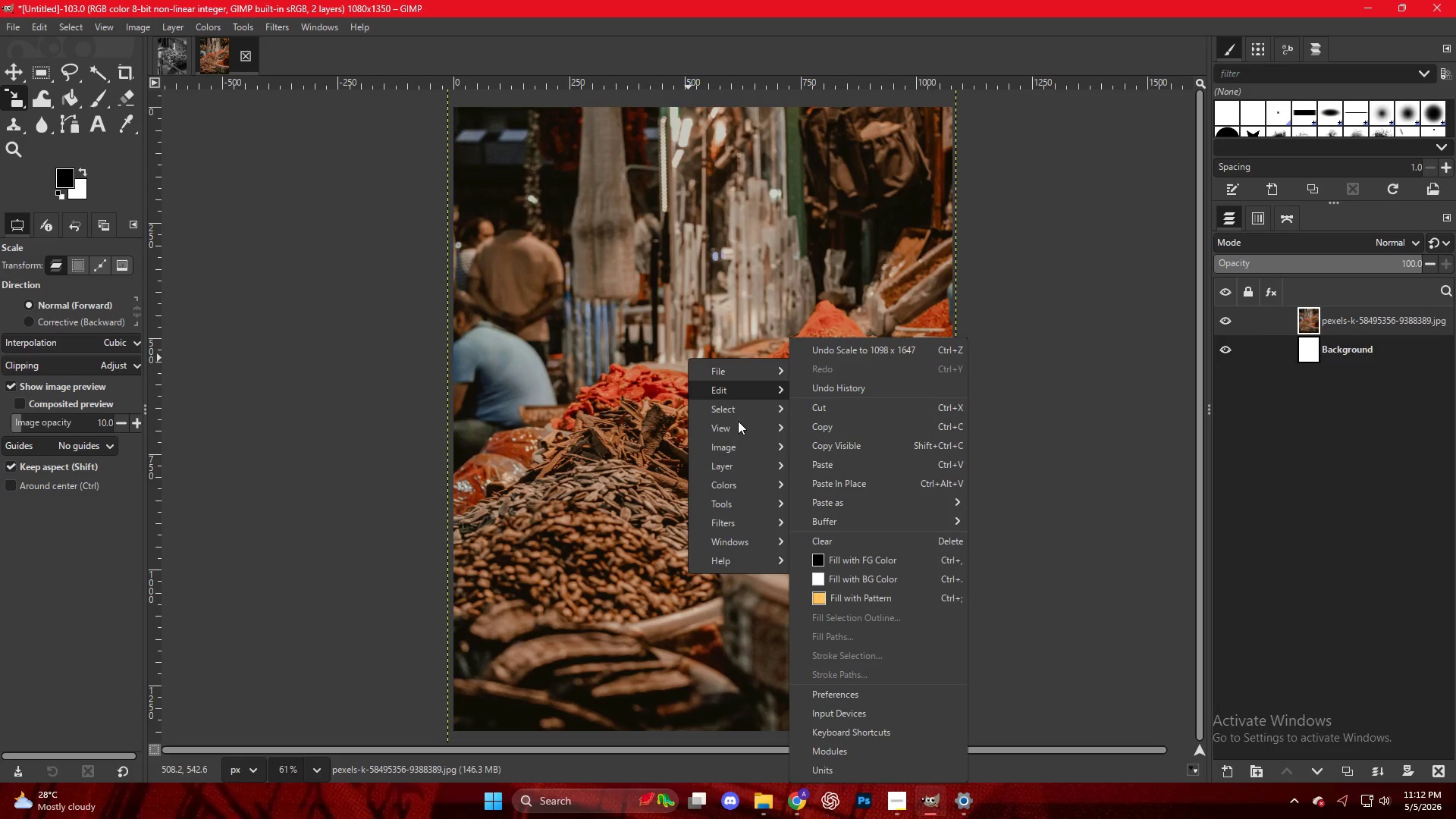 
scroll: coordinate [845, 413], scroll_direction: up, amount: 3.0
 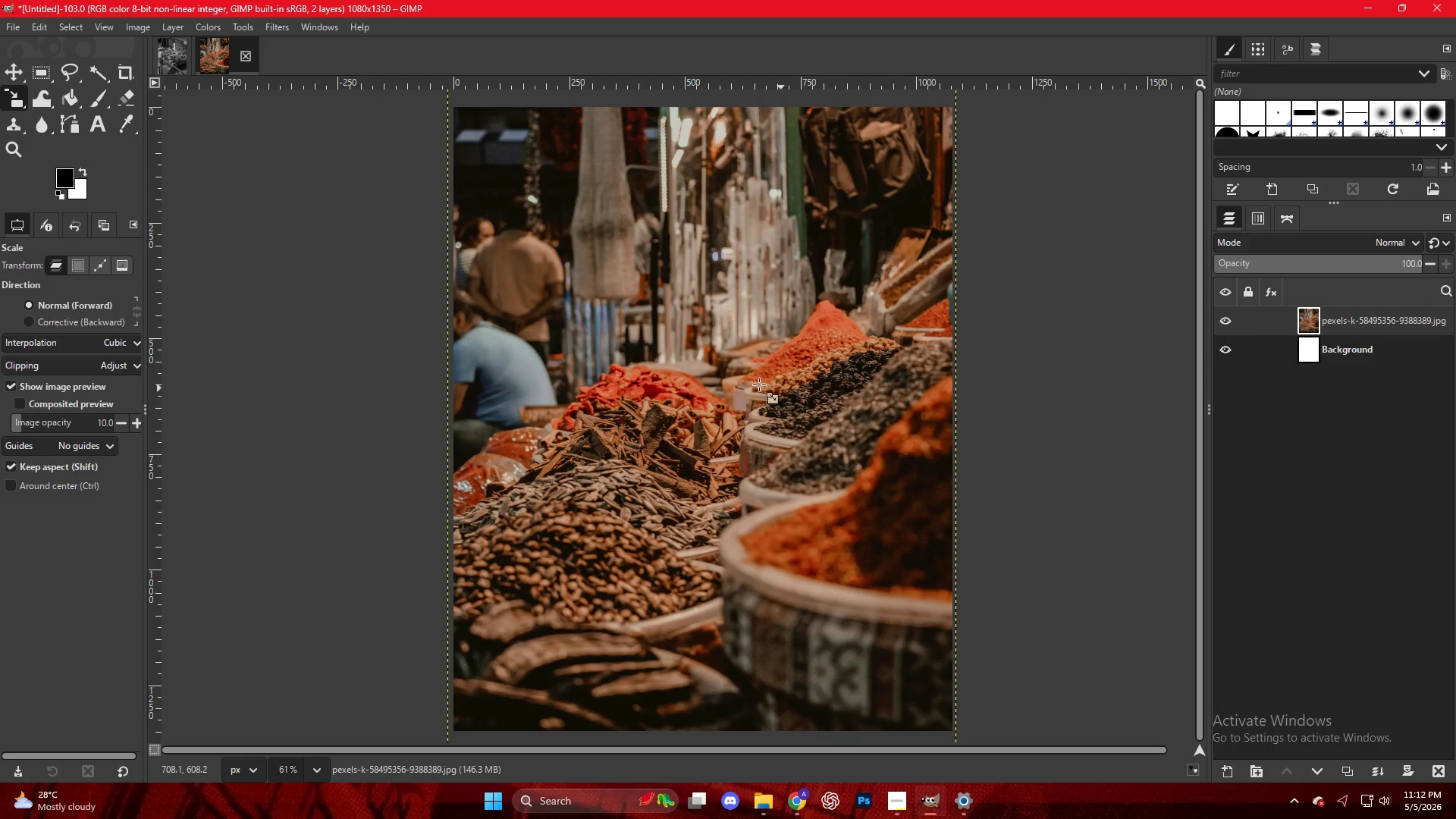 
mouse_move([766, 476])
 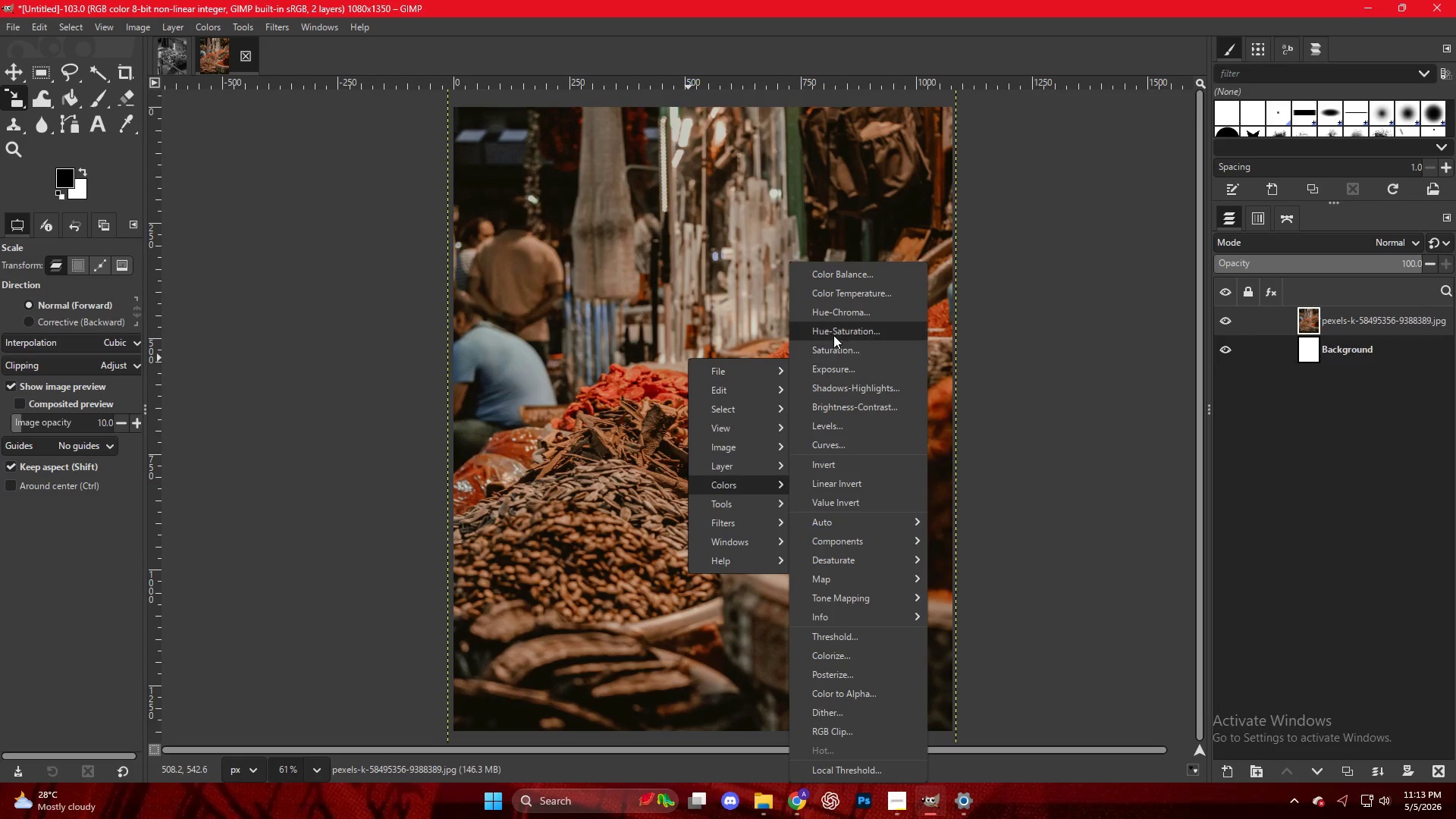 
left_click([834, 331])
 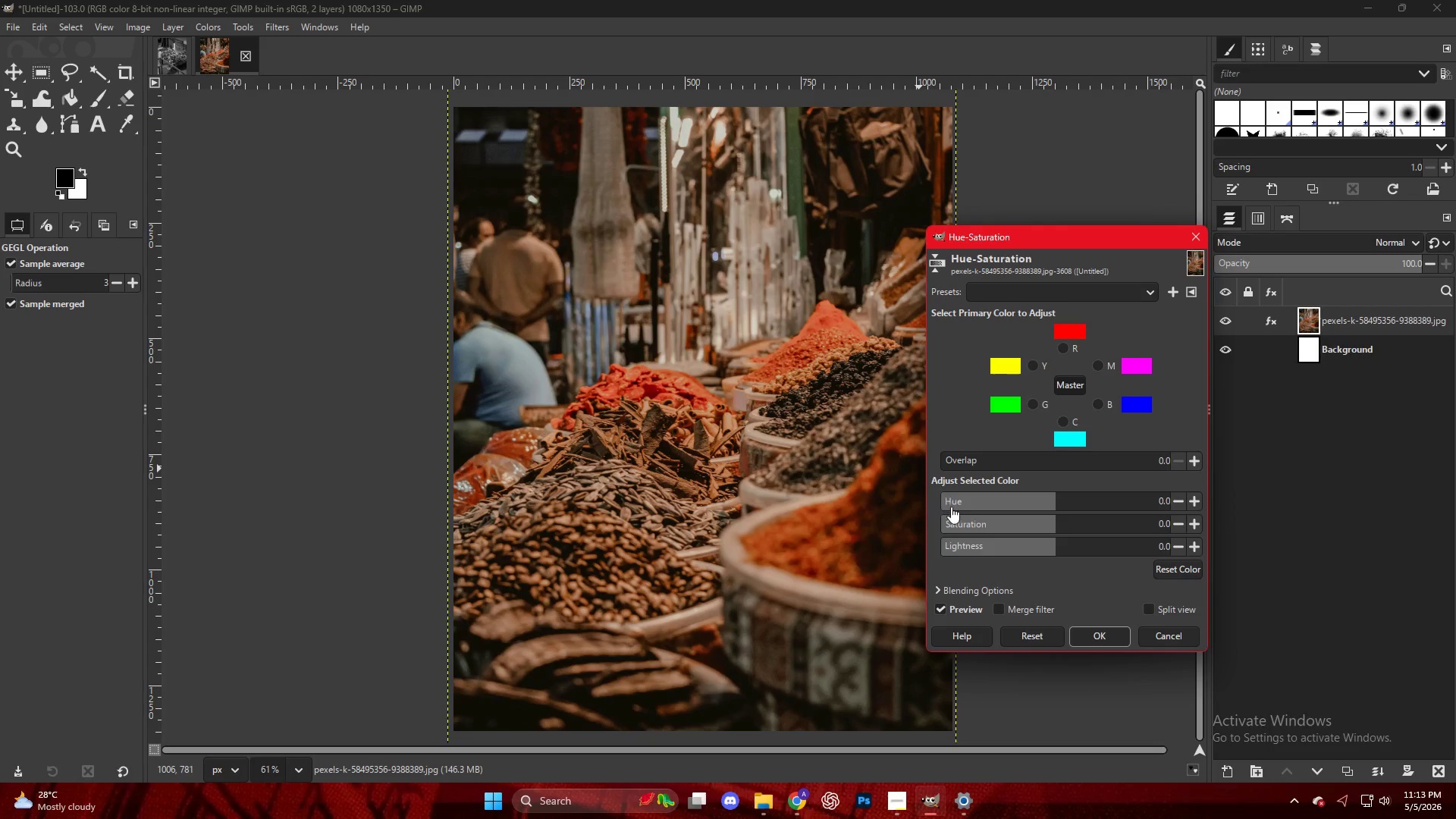 
left_click_drag(start_coordinate=[962, 520], to_coordinate=[897, 509])
 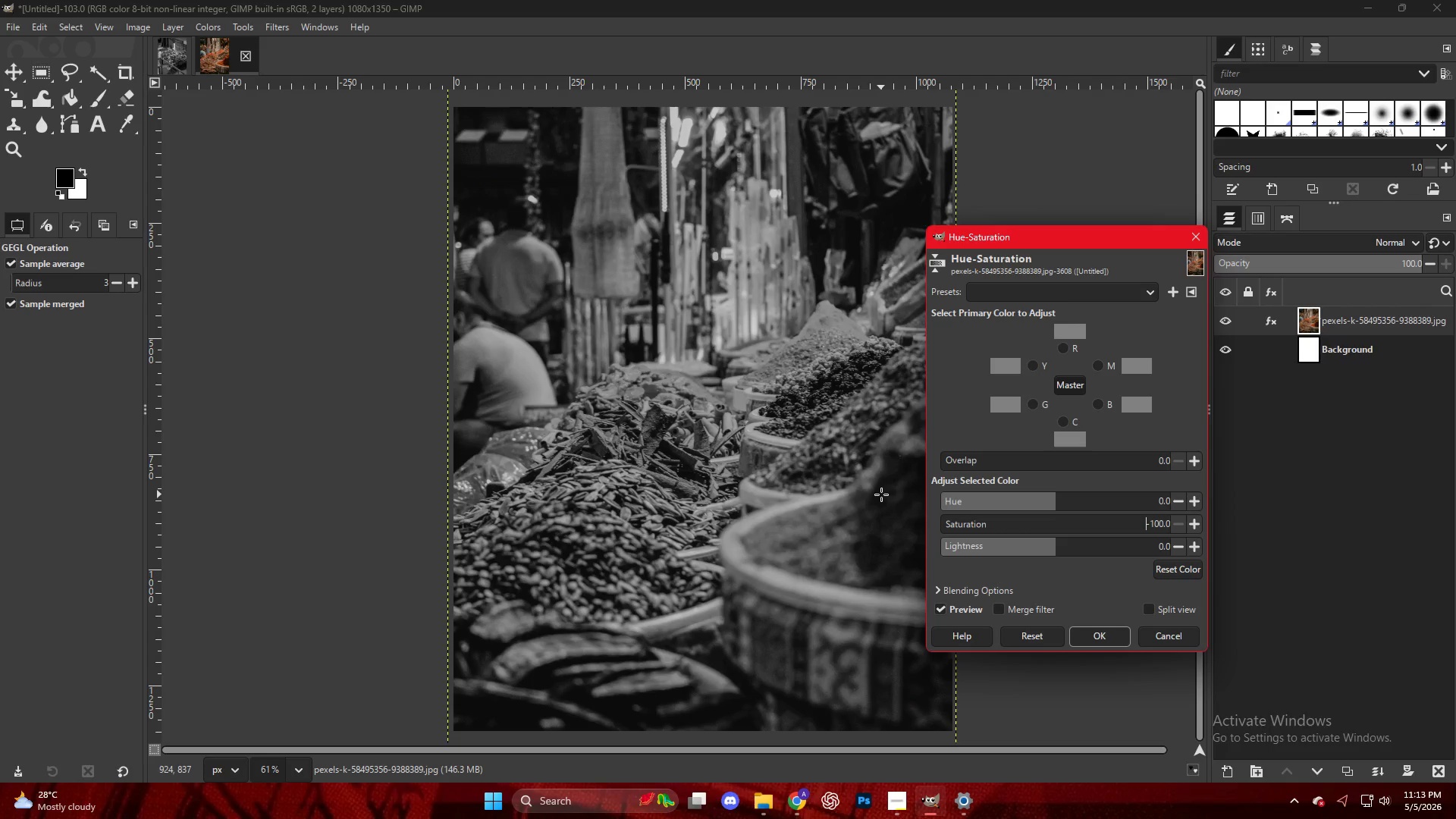 
key(NumpadEnter)
 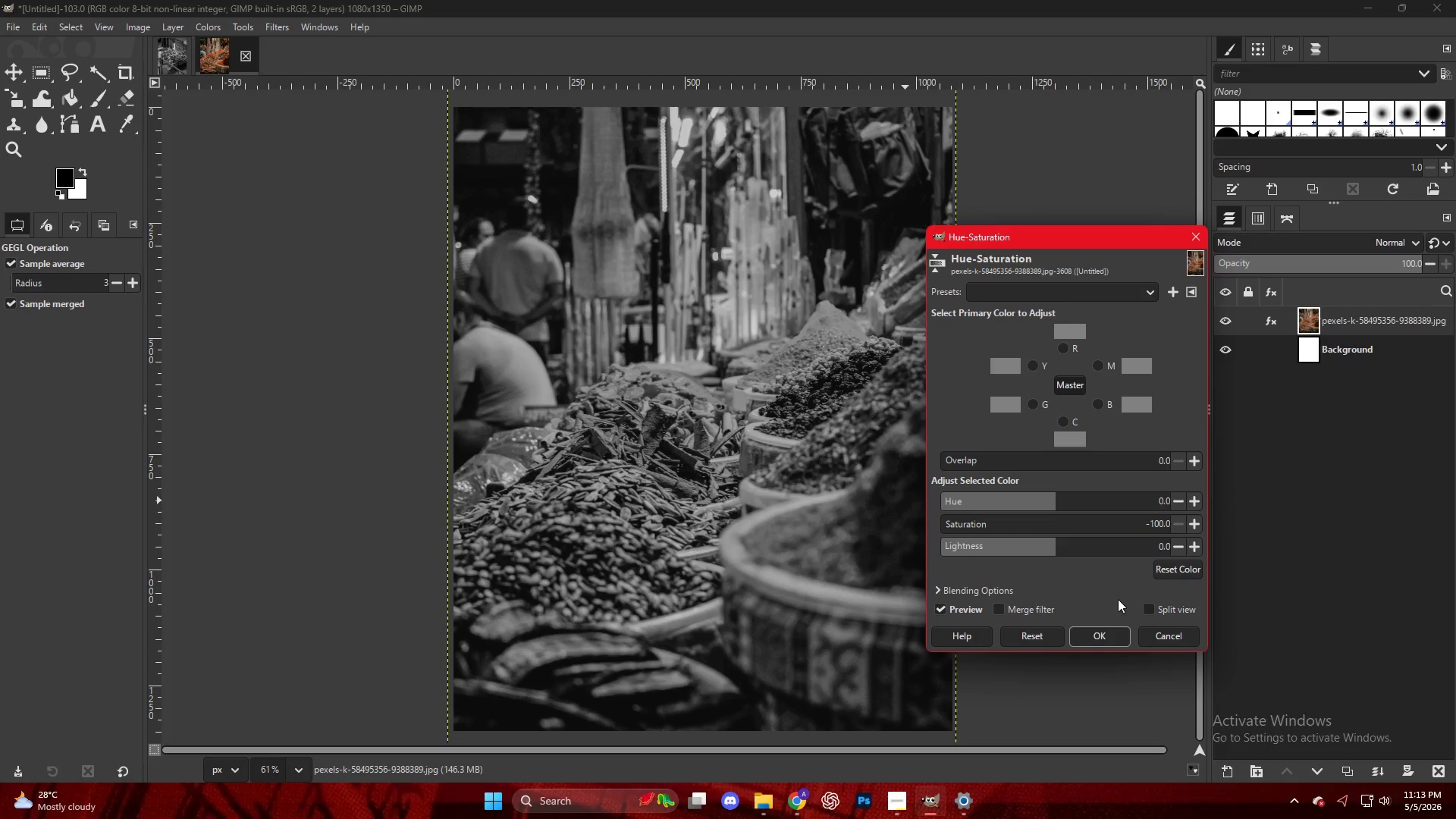 
left_click([1103, 637])
 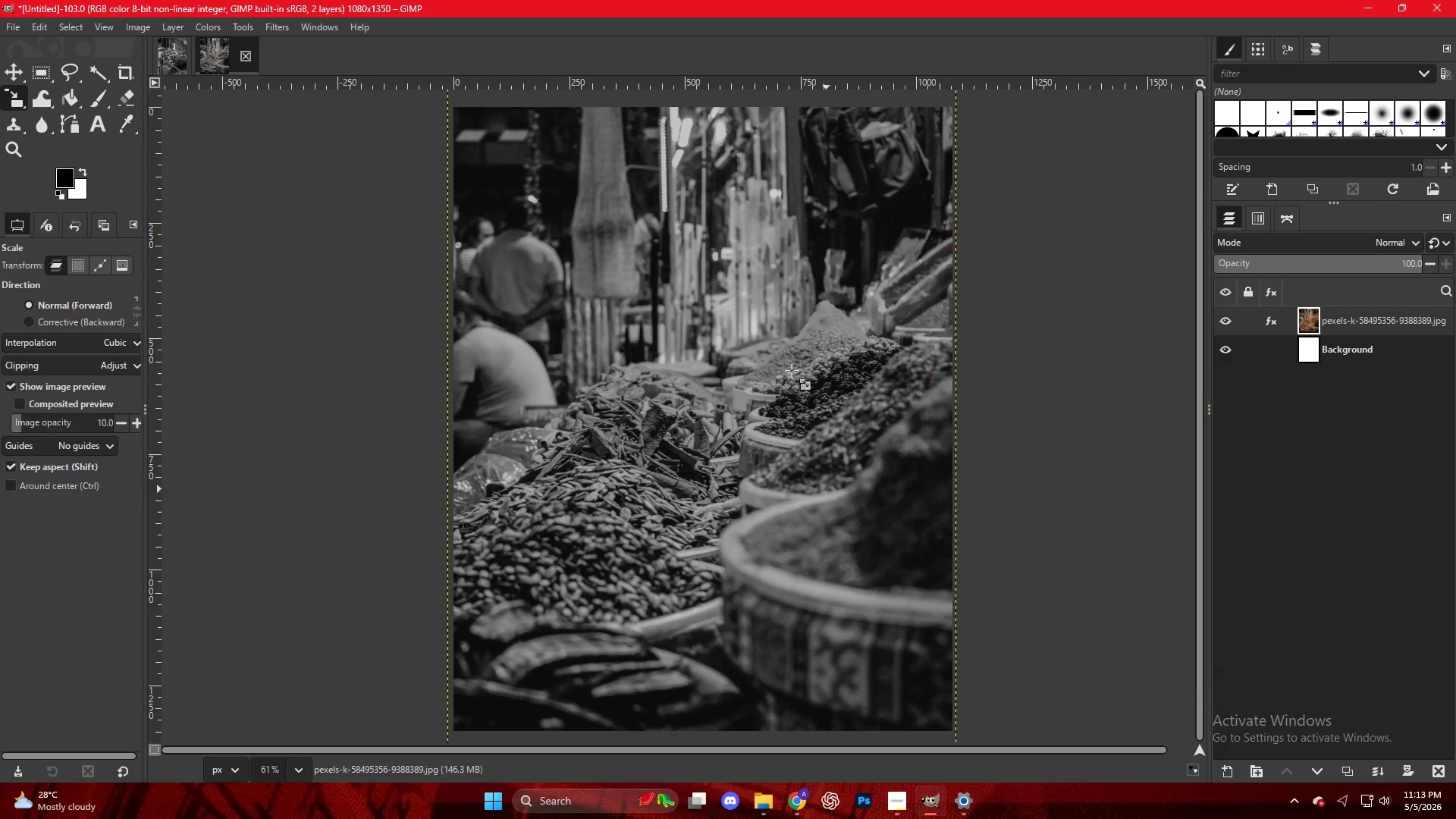 
right_click([755, 324])
 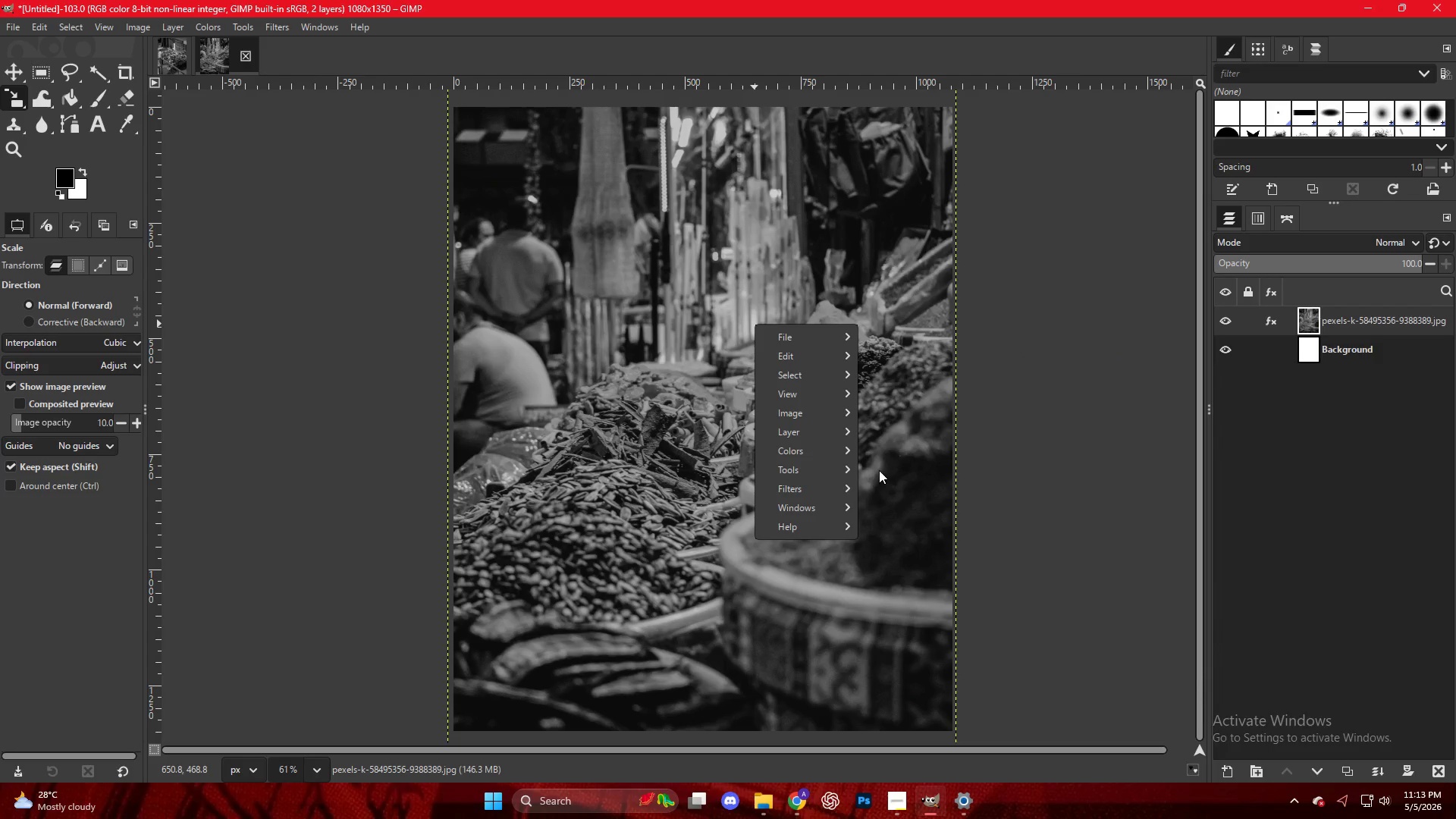 
left_click([843, 452])
 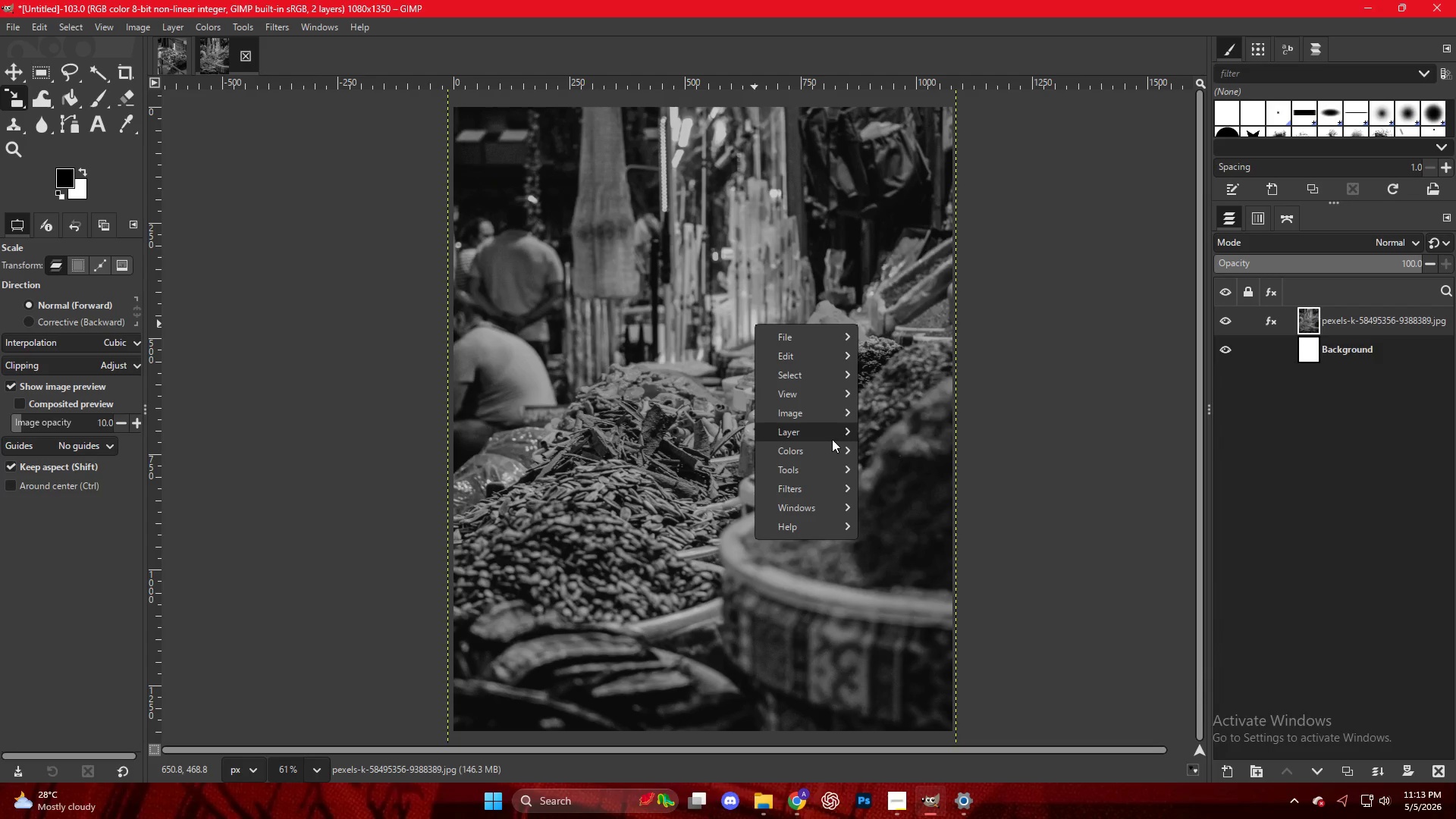 
left_click([816, 451])
 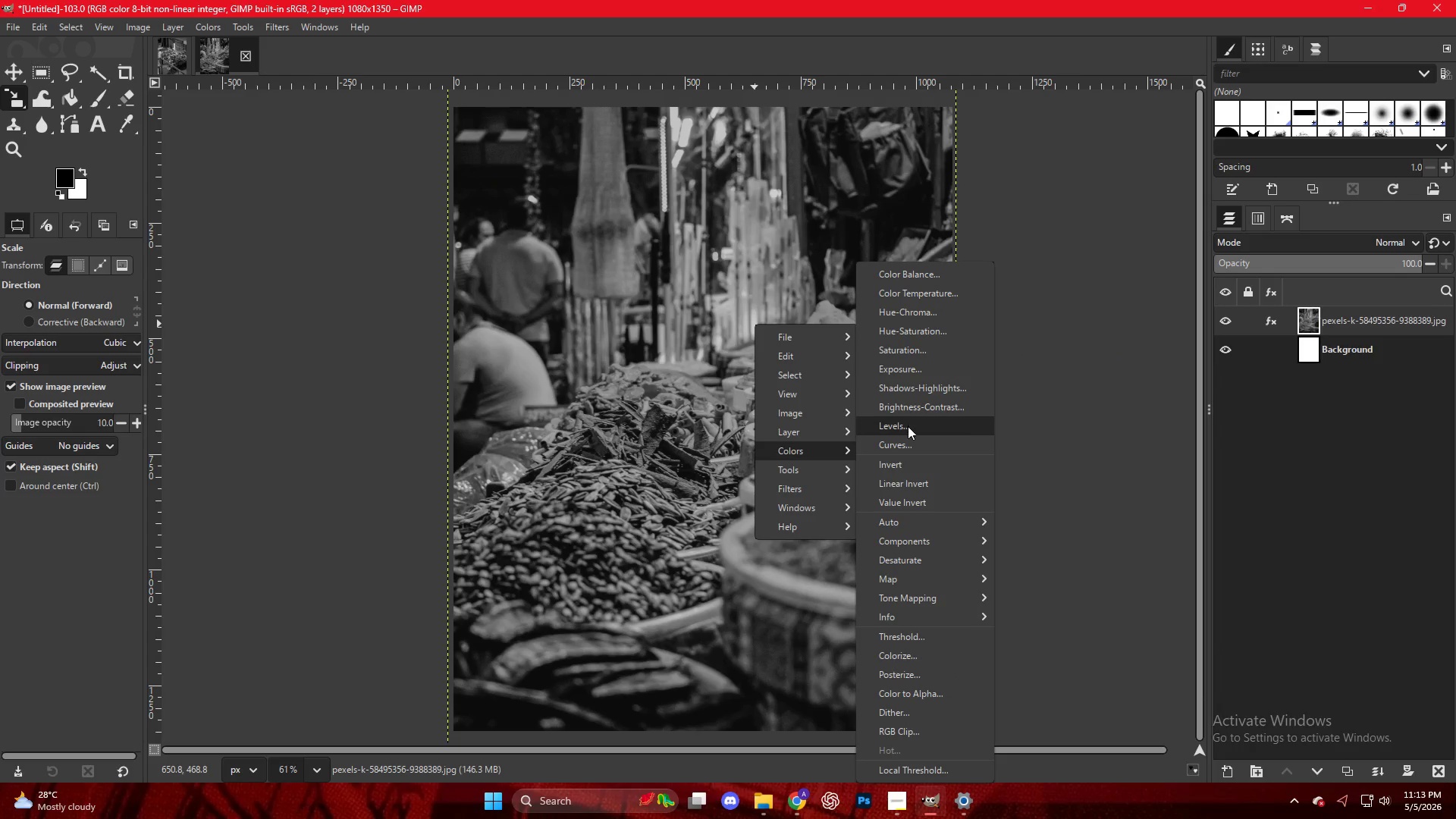 
left_click([908, 430])
 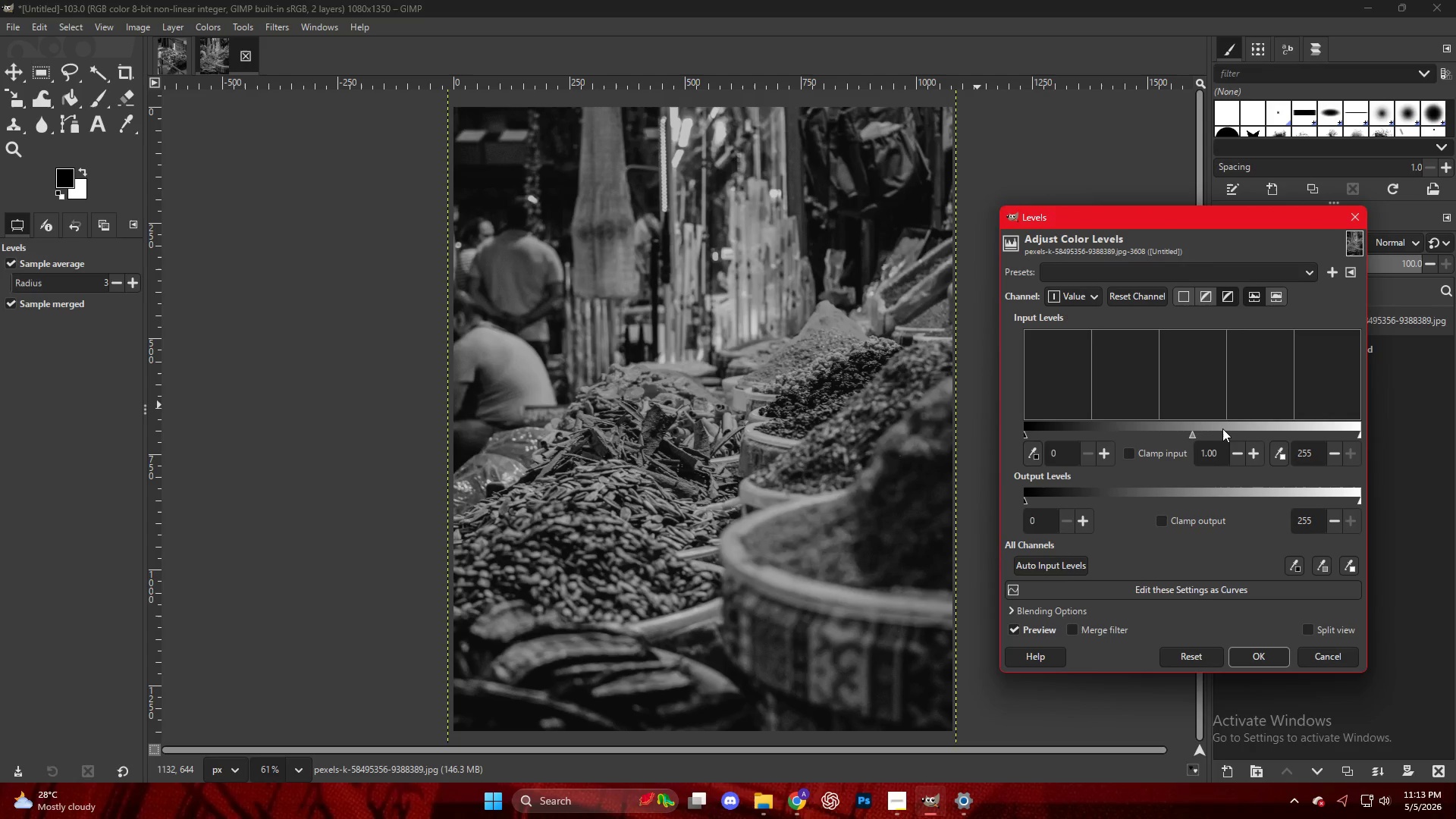 
left_click([1225, 432])
 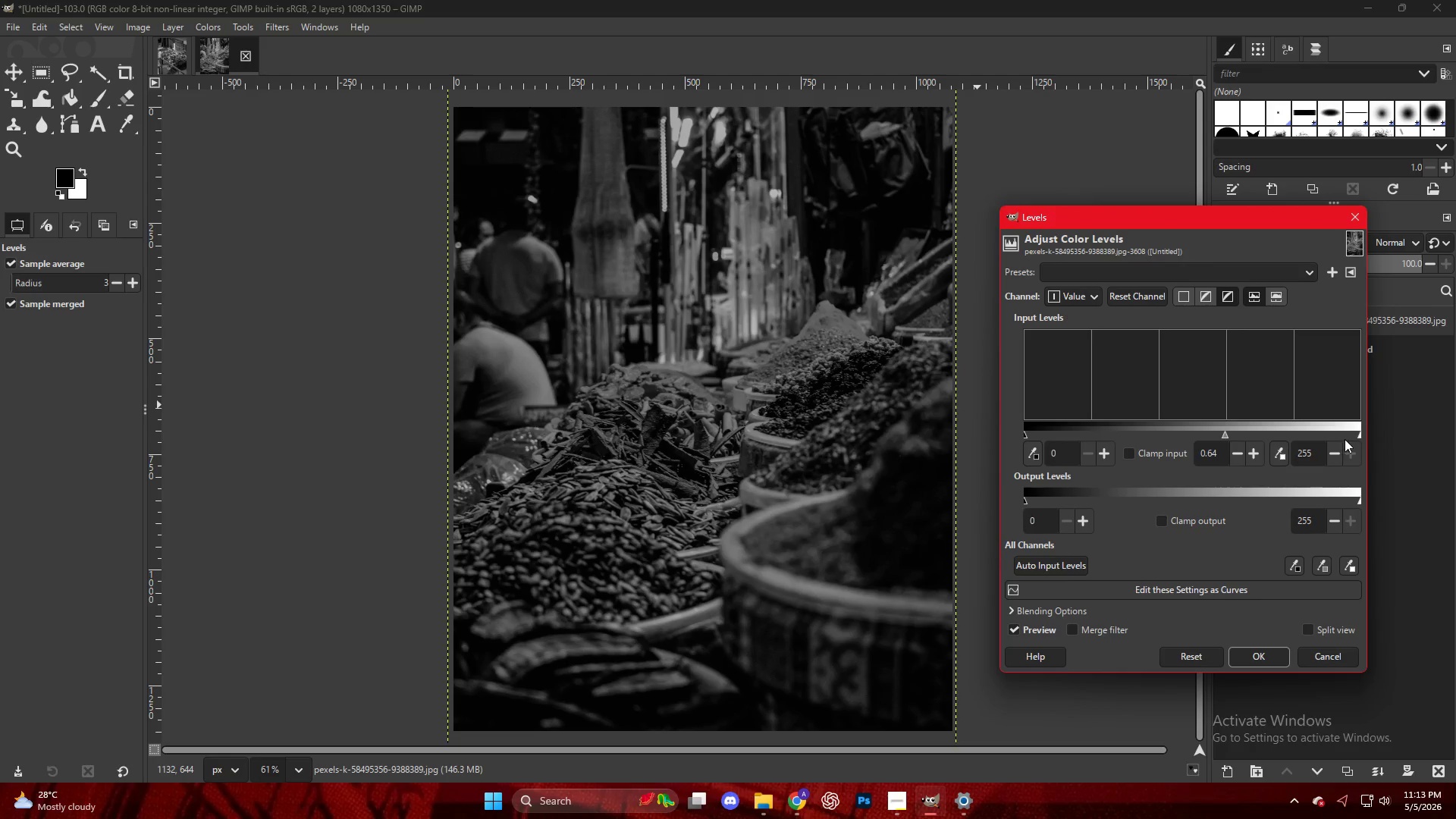 
left_click_drag(start_coordinate=[1356, 439], to_coordinate=[1340, 439])
 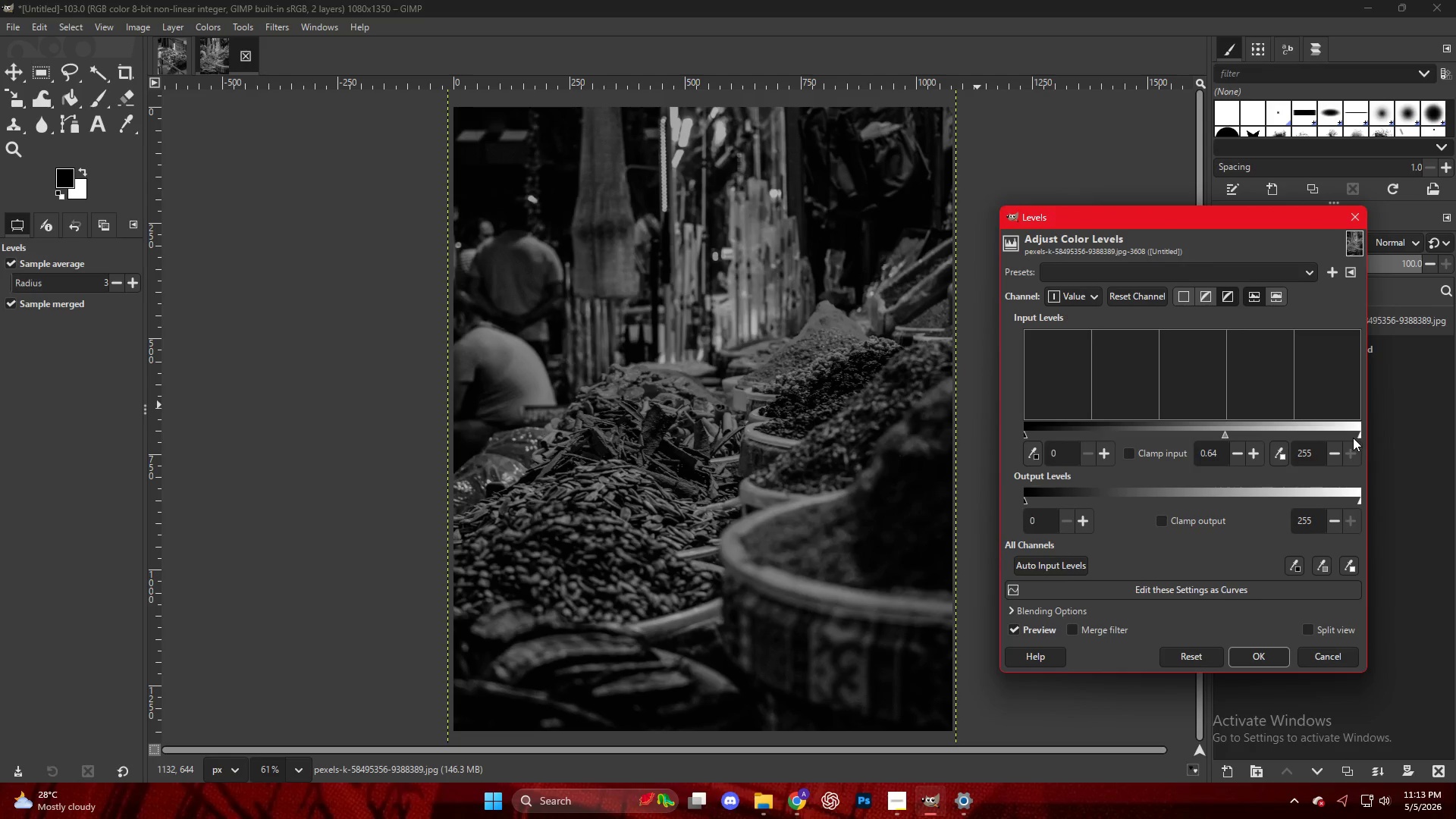 
left_click_drag(start_coordinate=[1353, 438], to_coordinate=[1331, 438])
 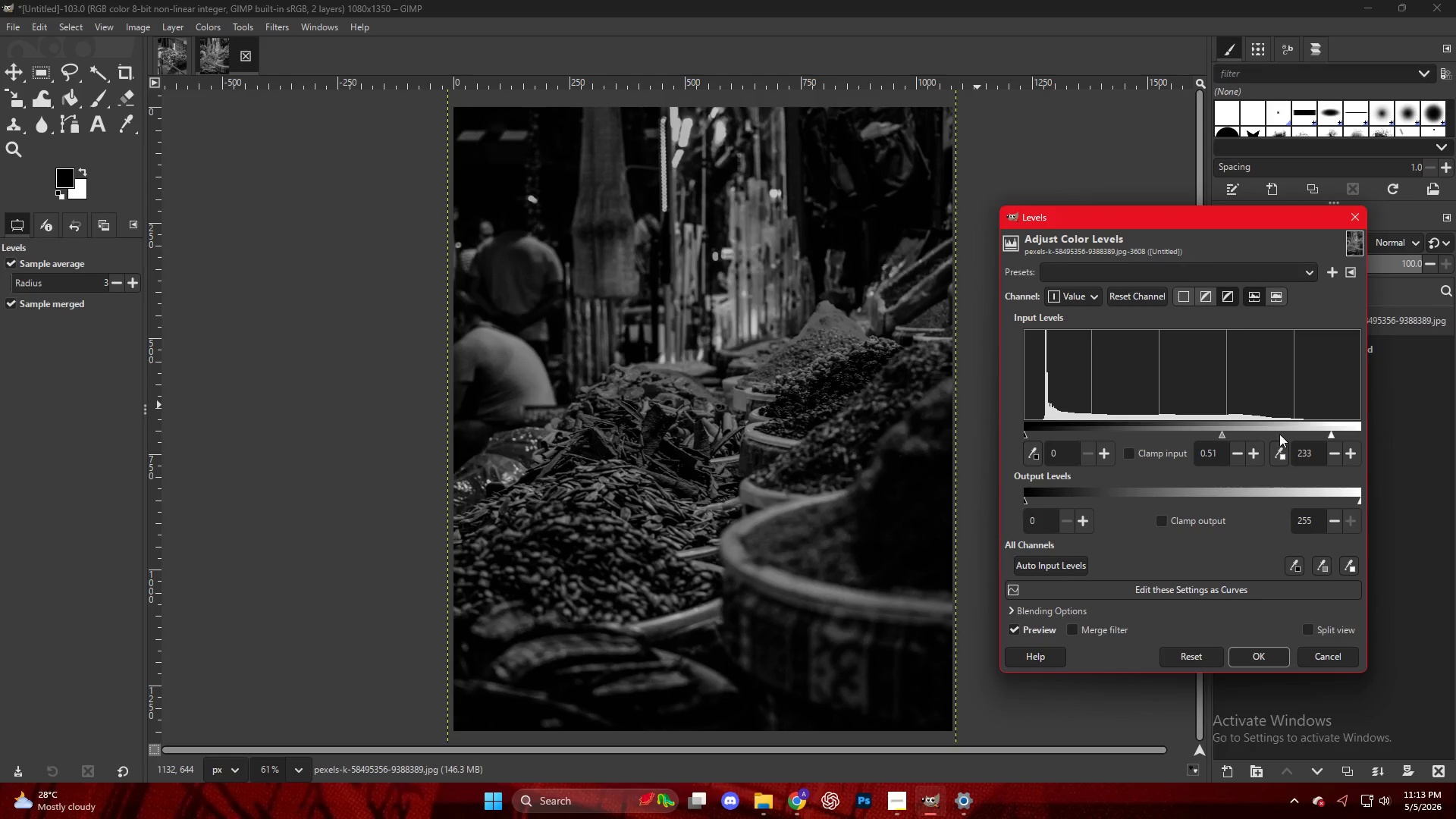 
left_click_drag(start_coordinate=[1329, 438], to_coordinate=[1316, 438])
 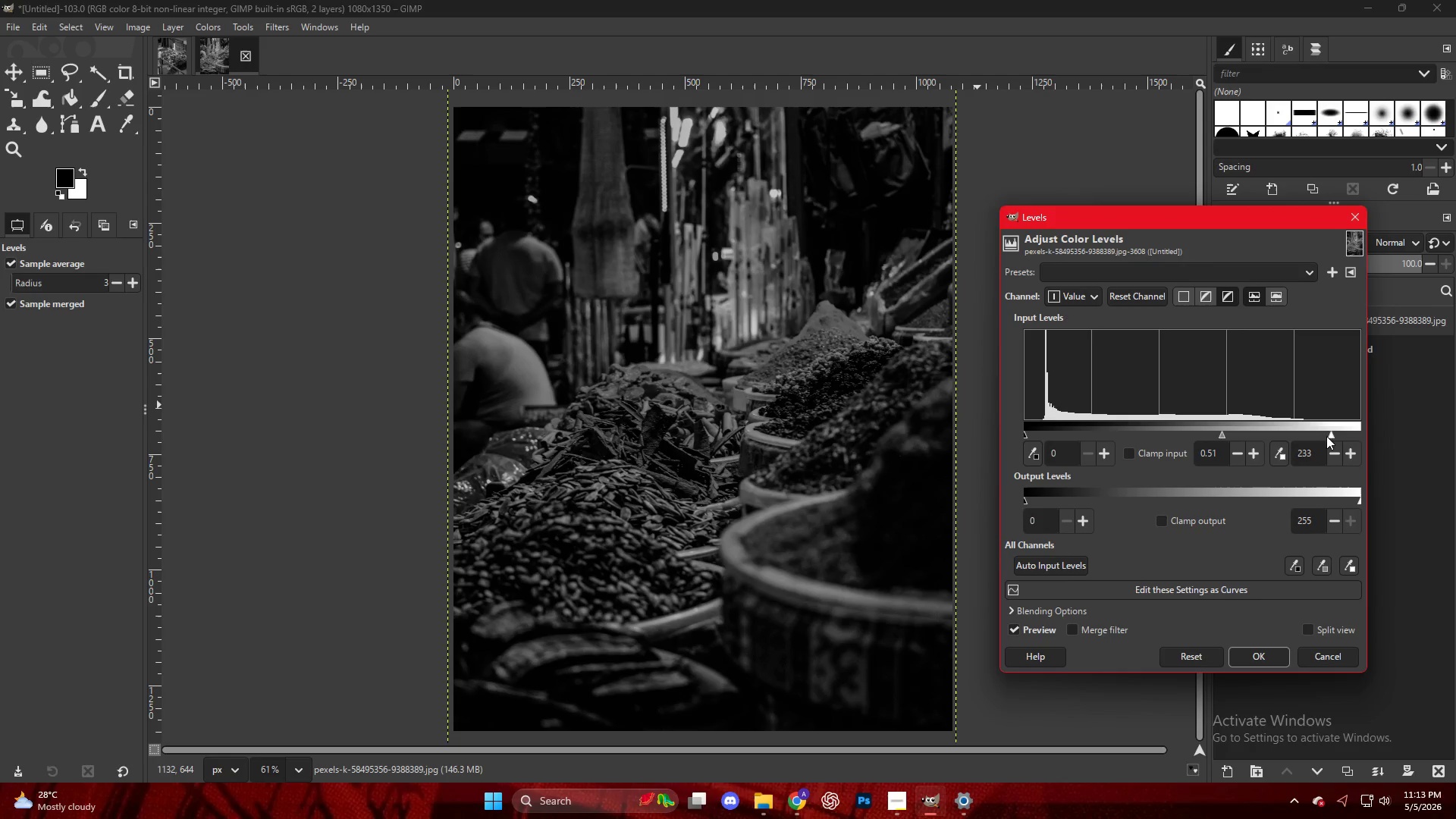 
left_click_drag(start_coordinate=[1326, 436], to_coordinate=[1279, 433])
 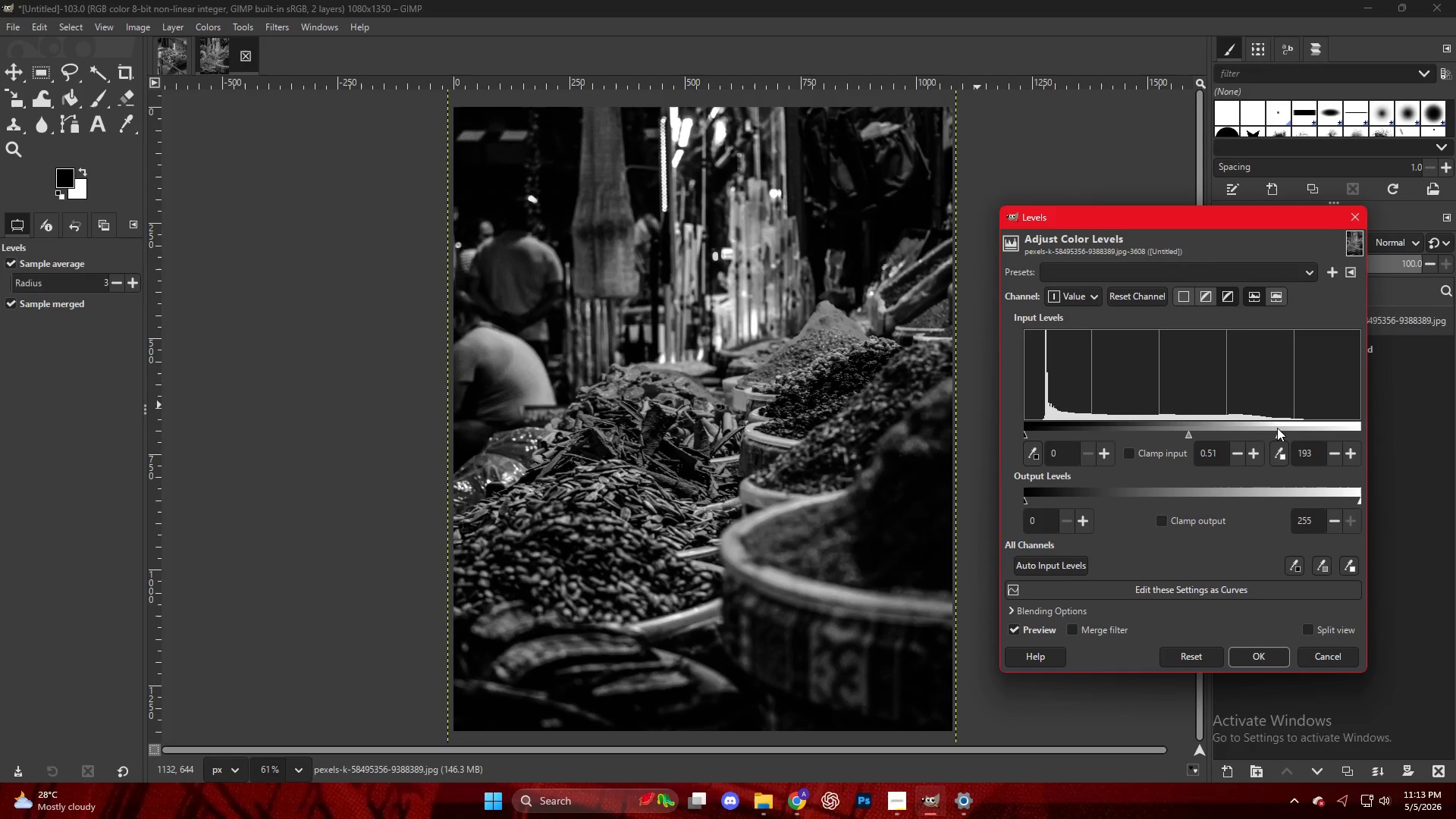 
key(NumpadEnter)
 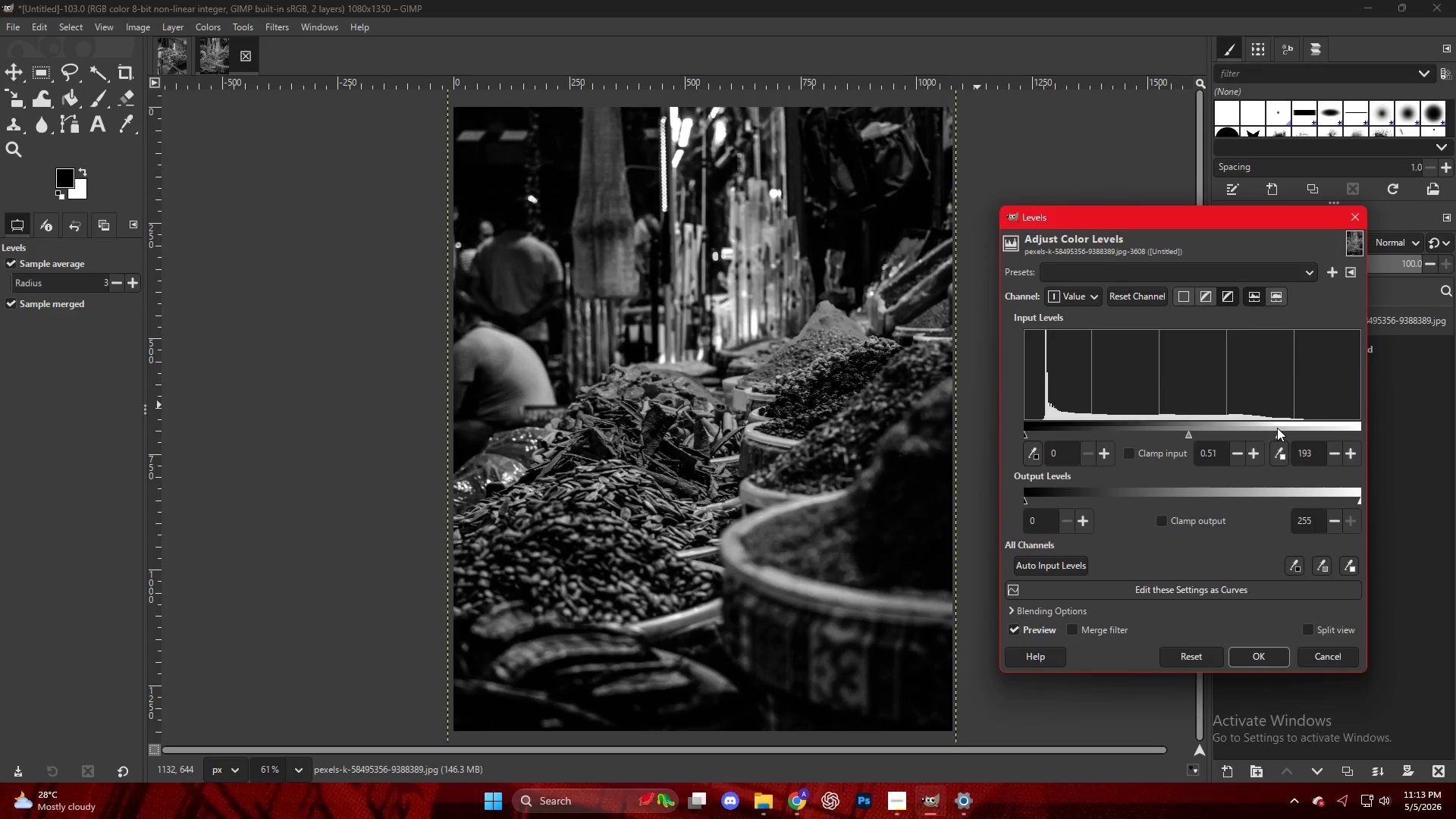 
key(NumpadEnter)
 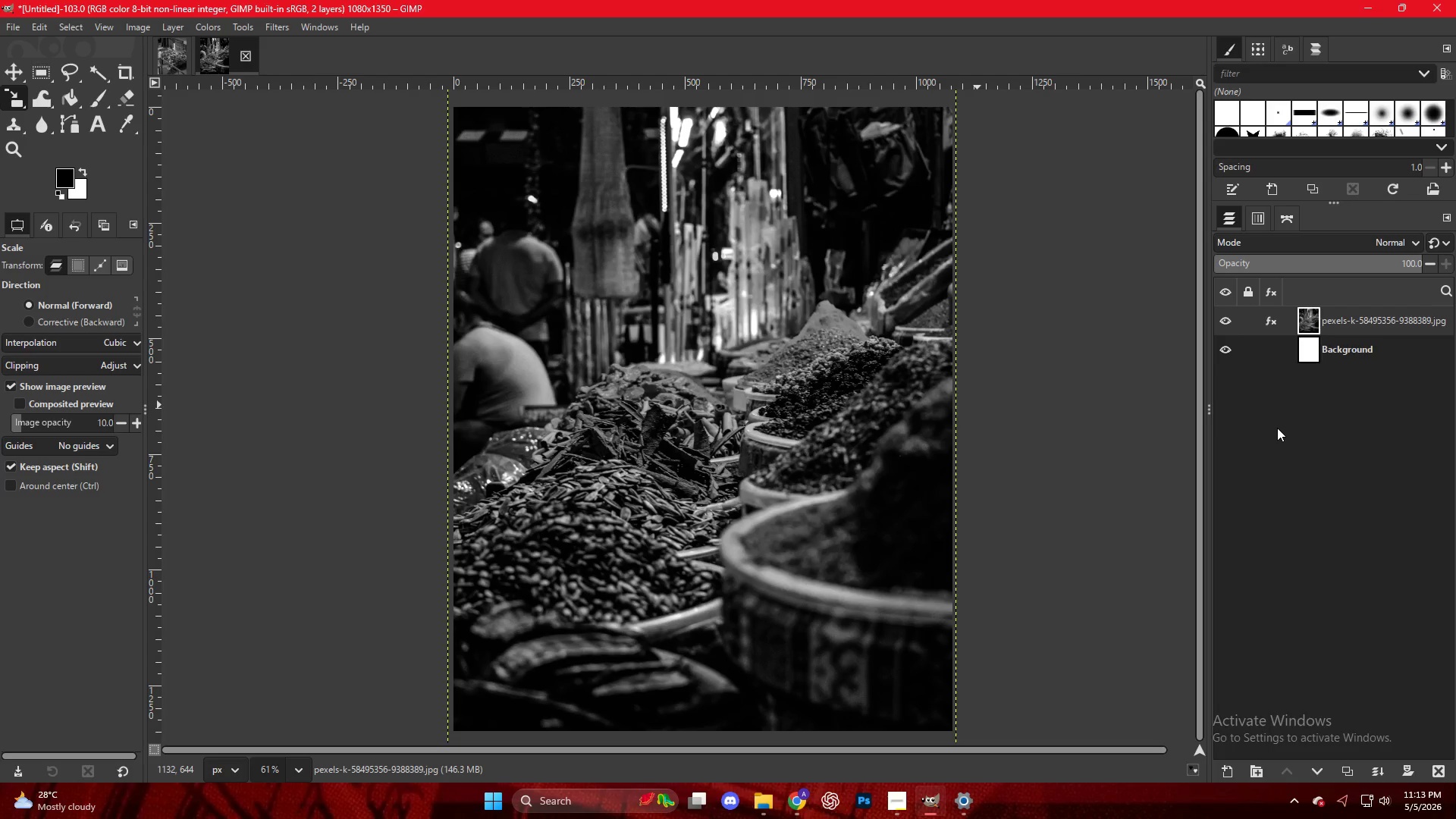 
wait(7.75)
 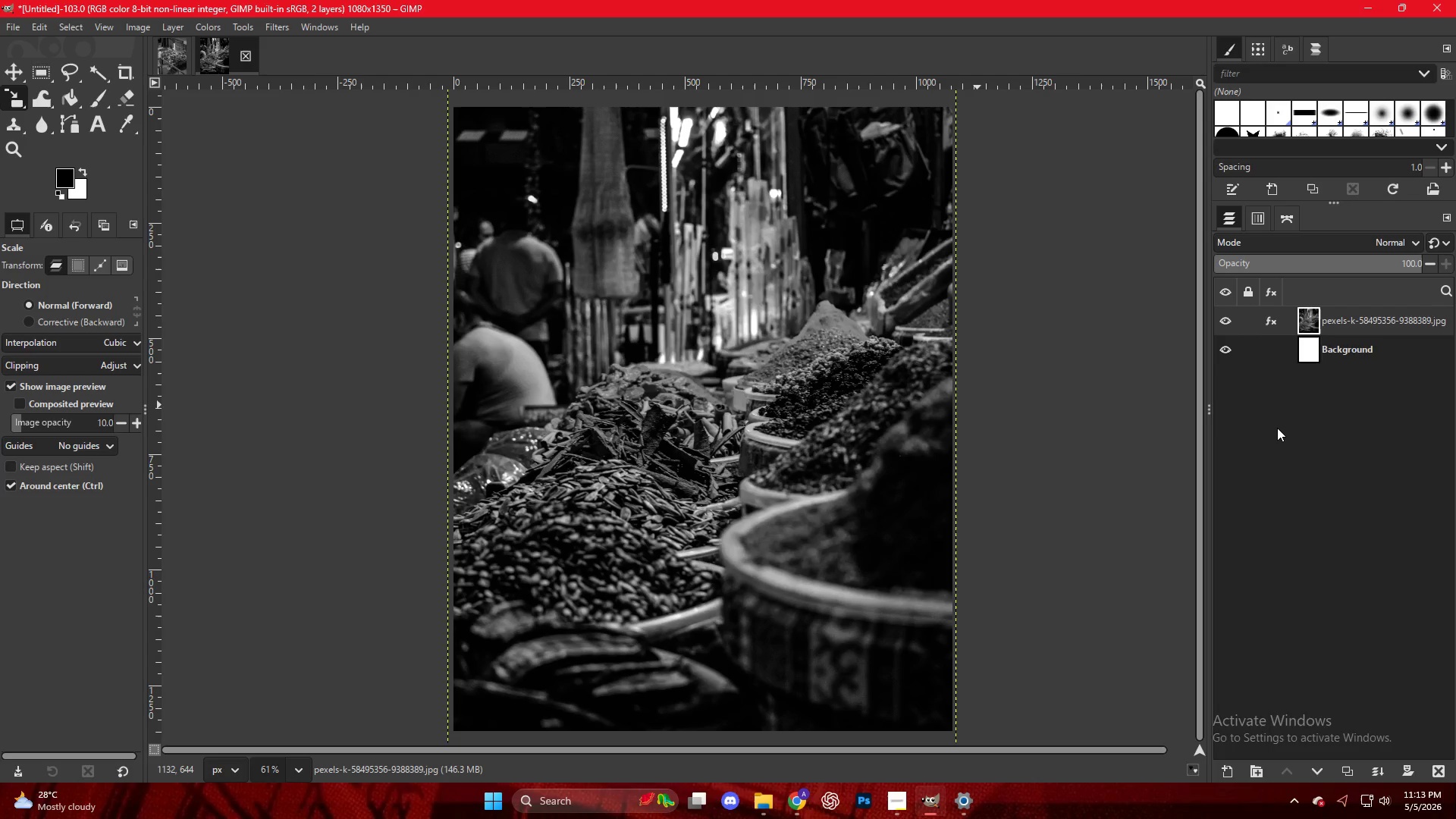 
key(Control+Shift+E)
 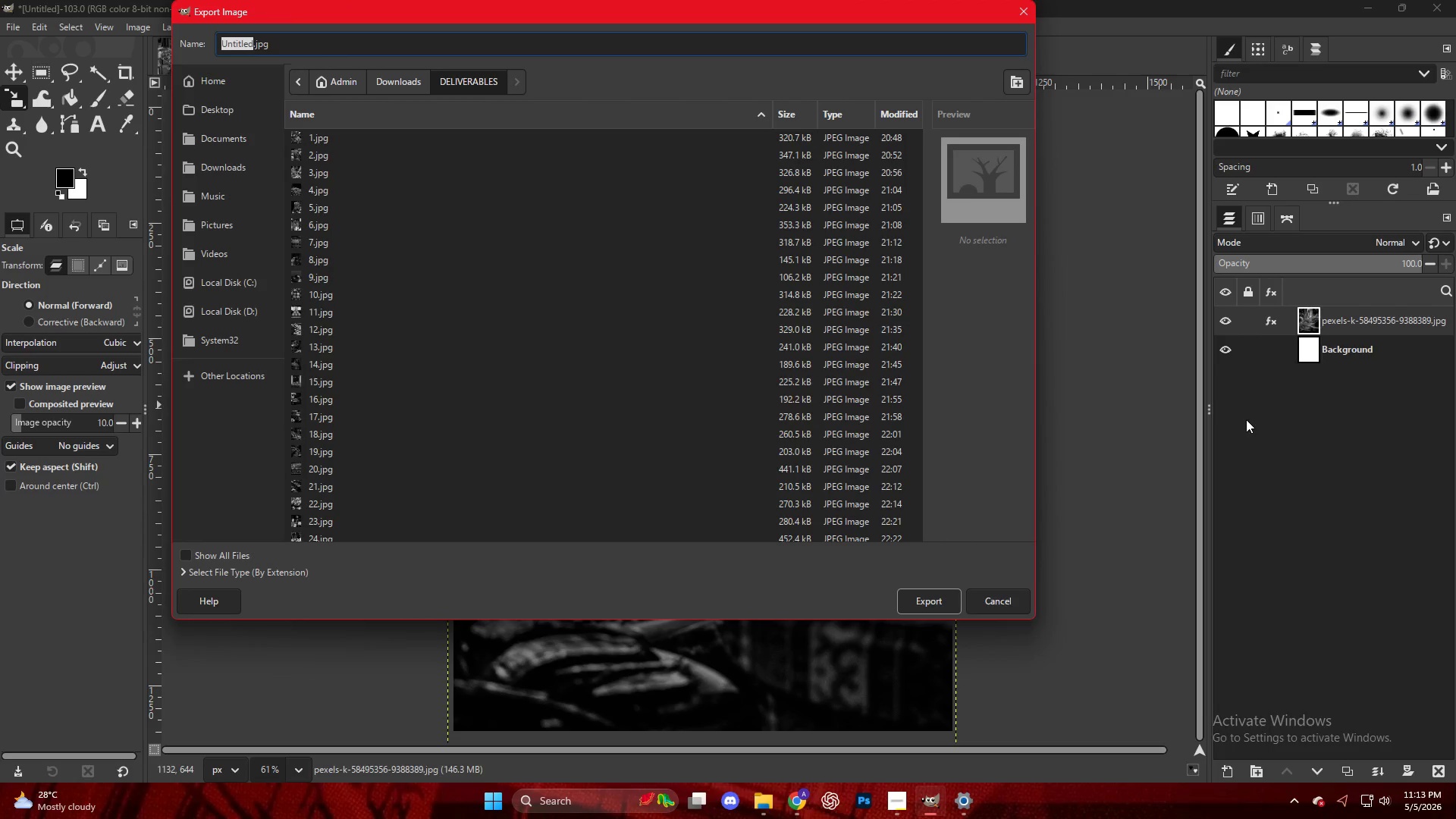 
scroll: coordinate [427, 414], scroll_direction: down, amount: 10.0
 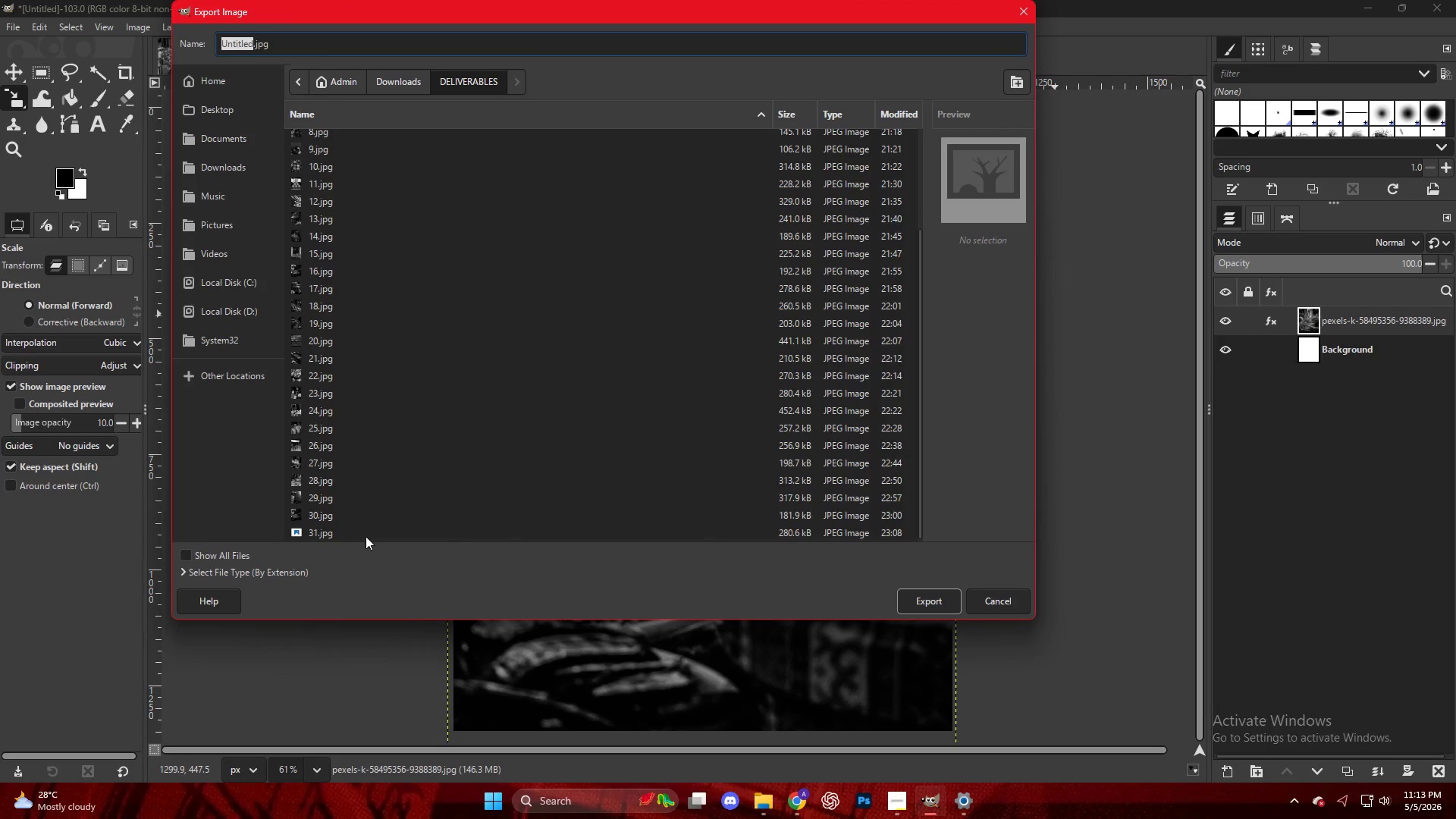 
left_click([366, 538])
 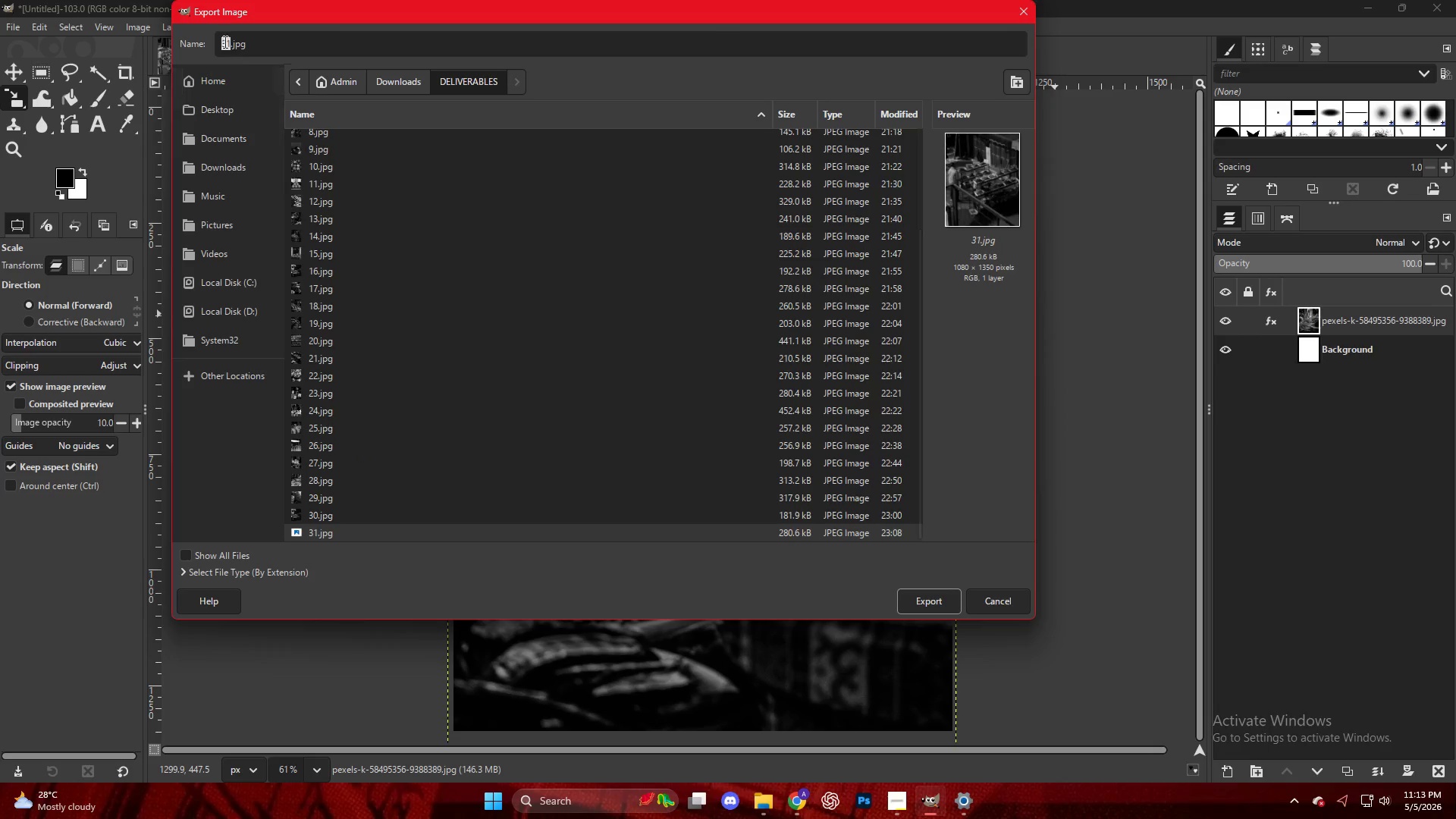 
left_click([226, 42])
 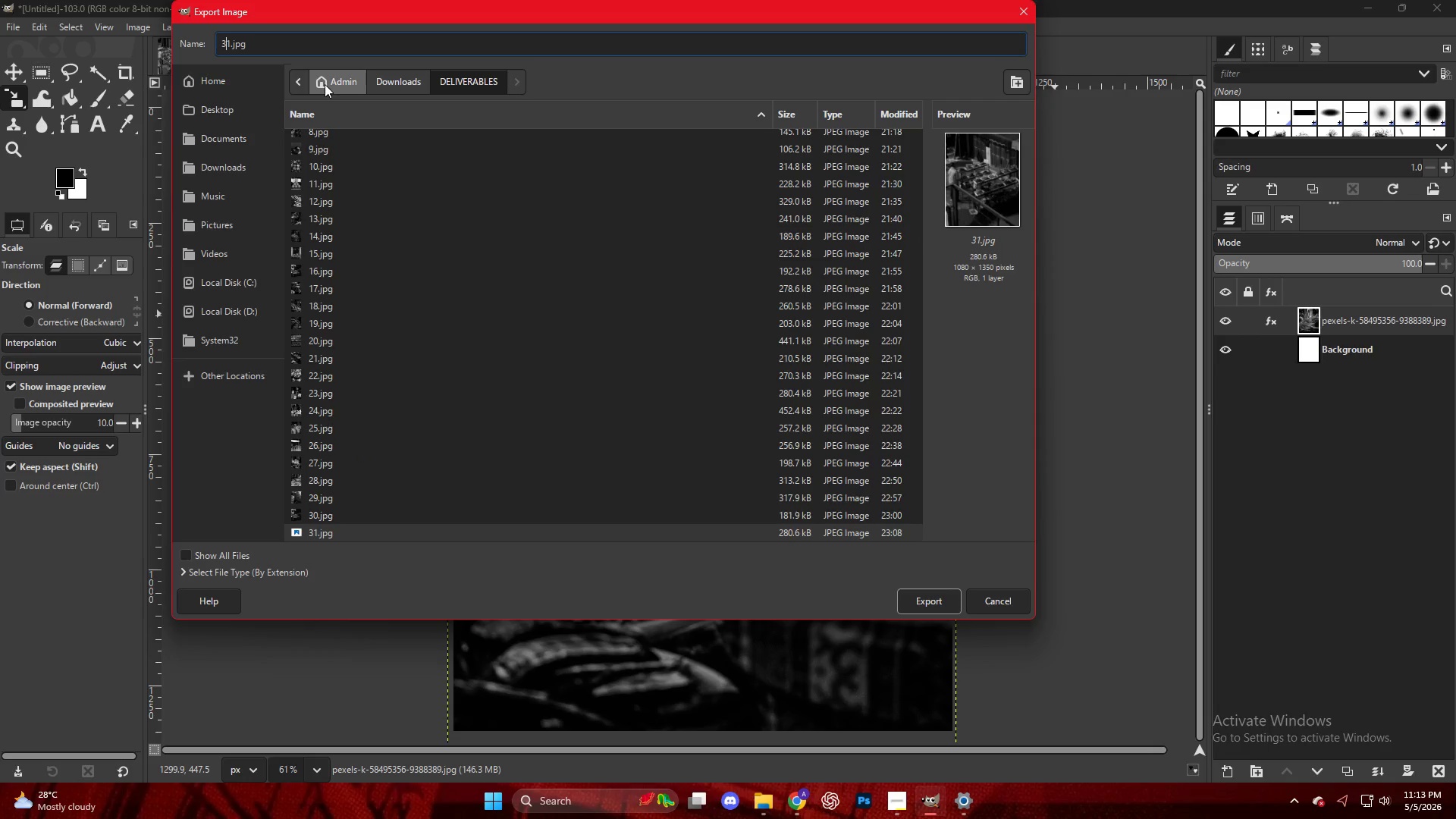 
key(ArrowRight)
 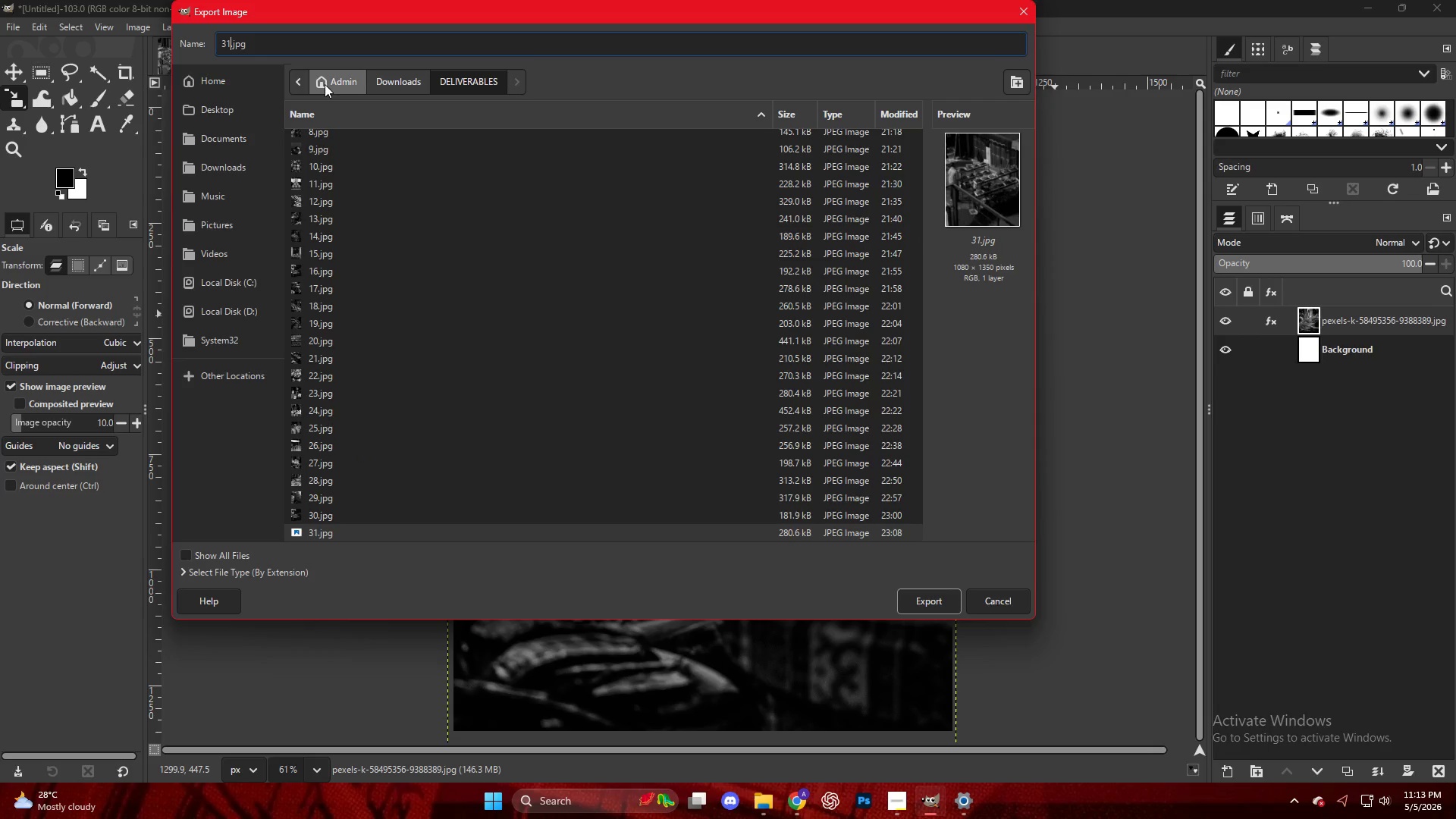 
key(Backspace)
 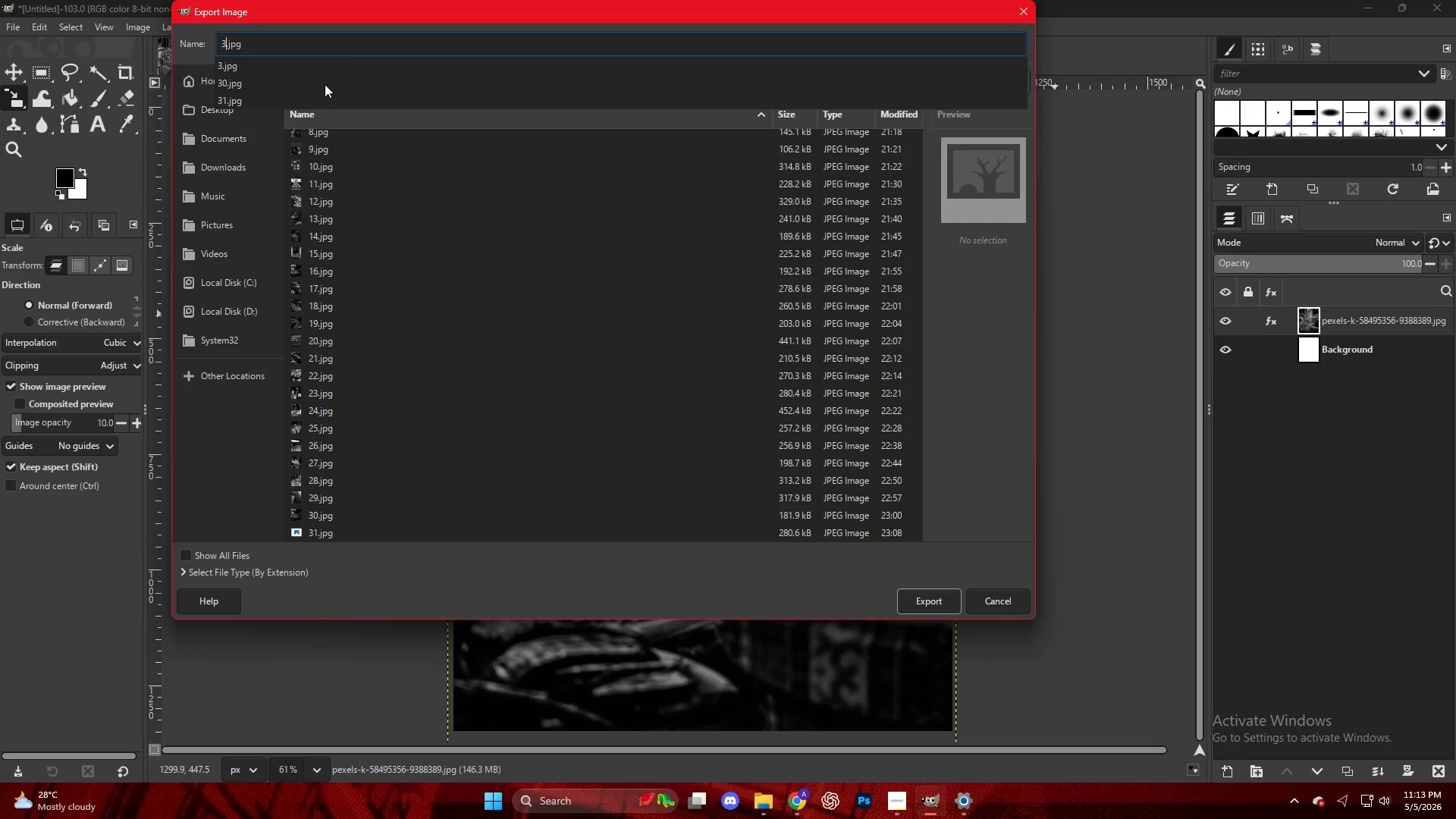 
key(Numpad2)
 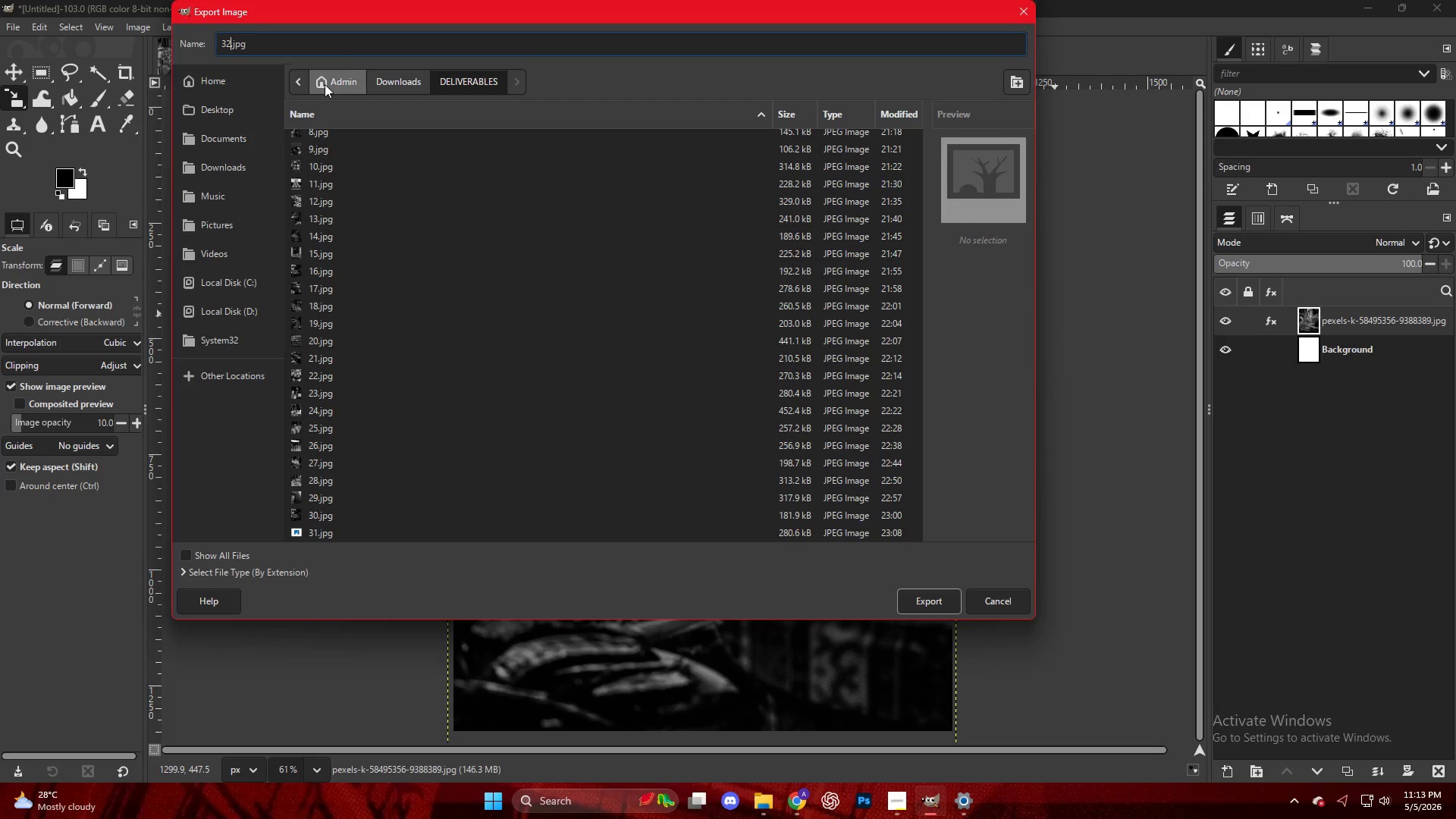 
key(NumpadEnter)
 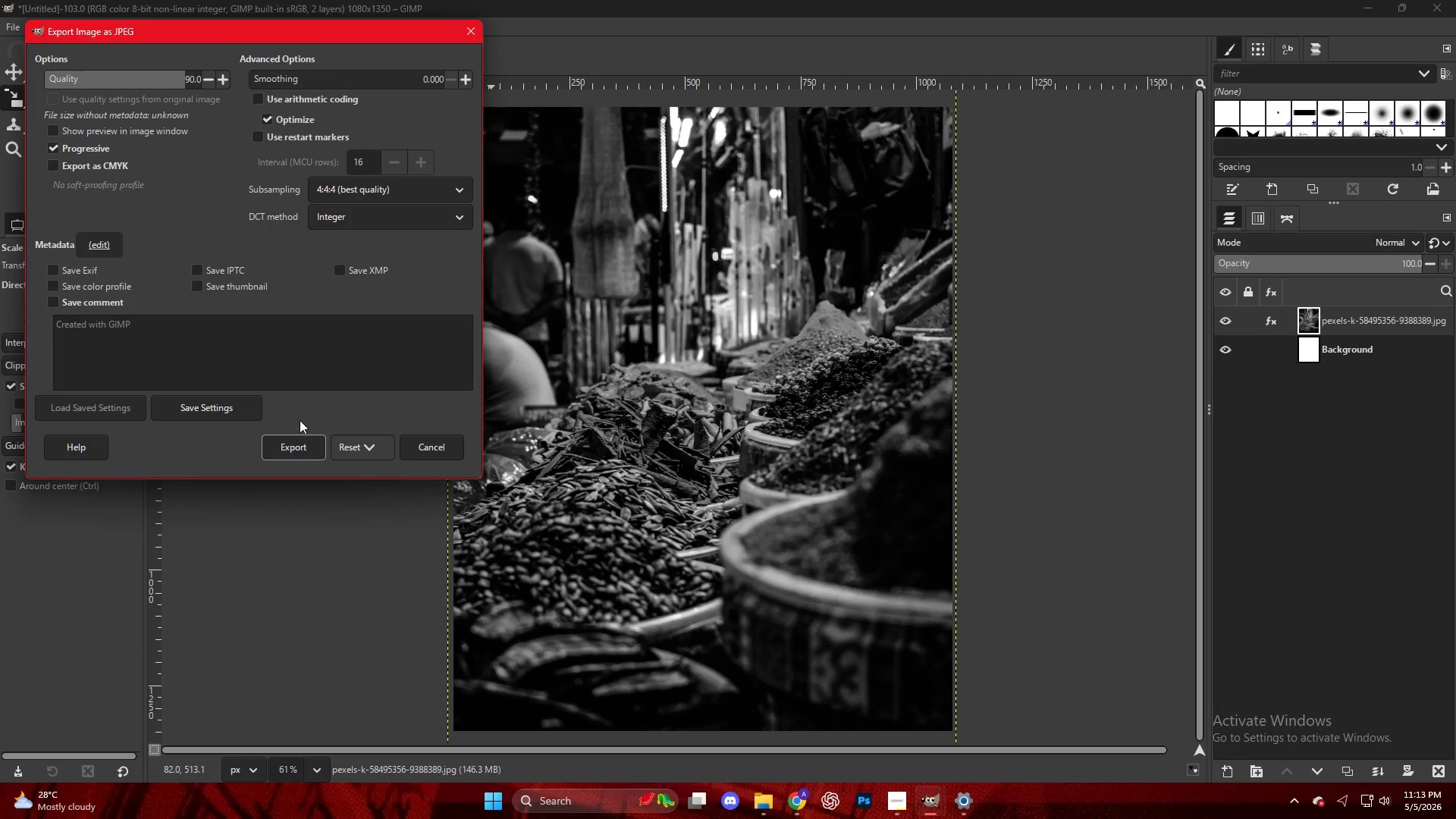 
left_click([299, 440])
 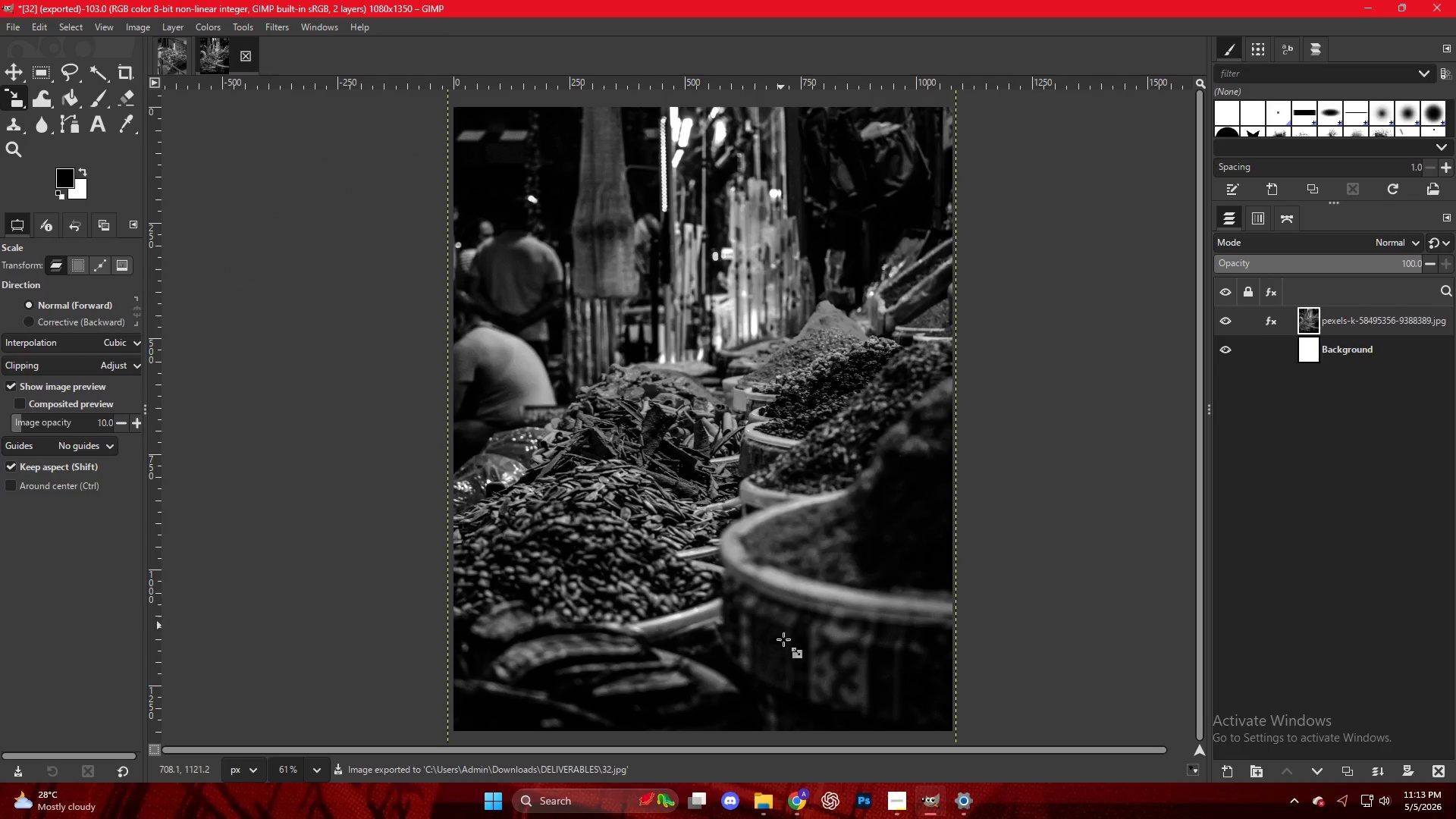 
left_click([799, 811])
 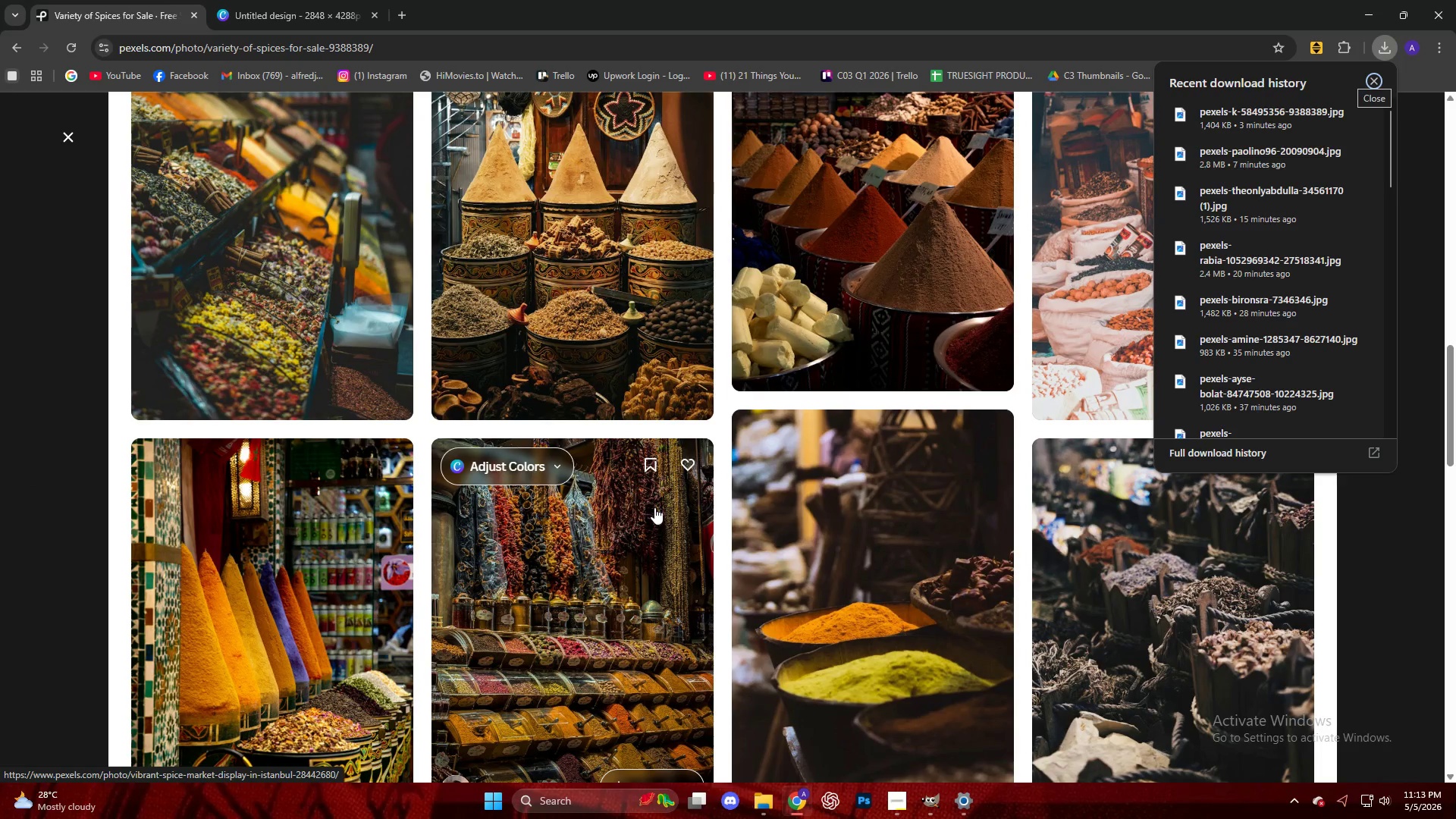 
wait(6.97)
 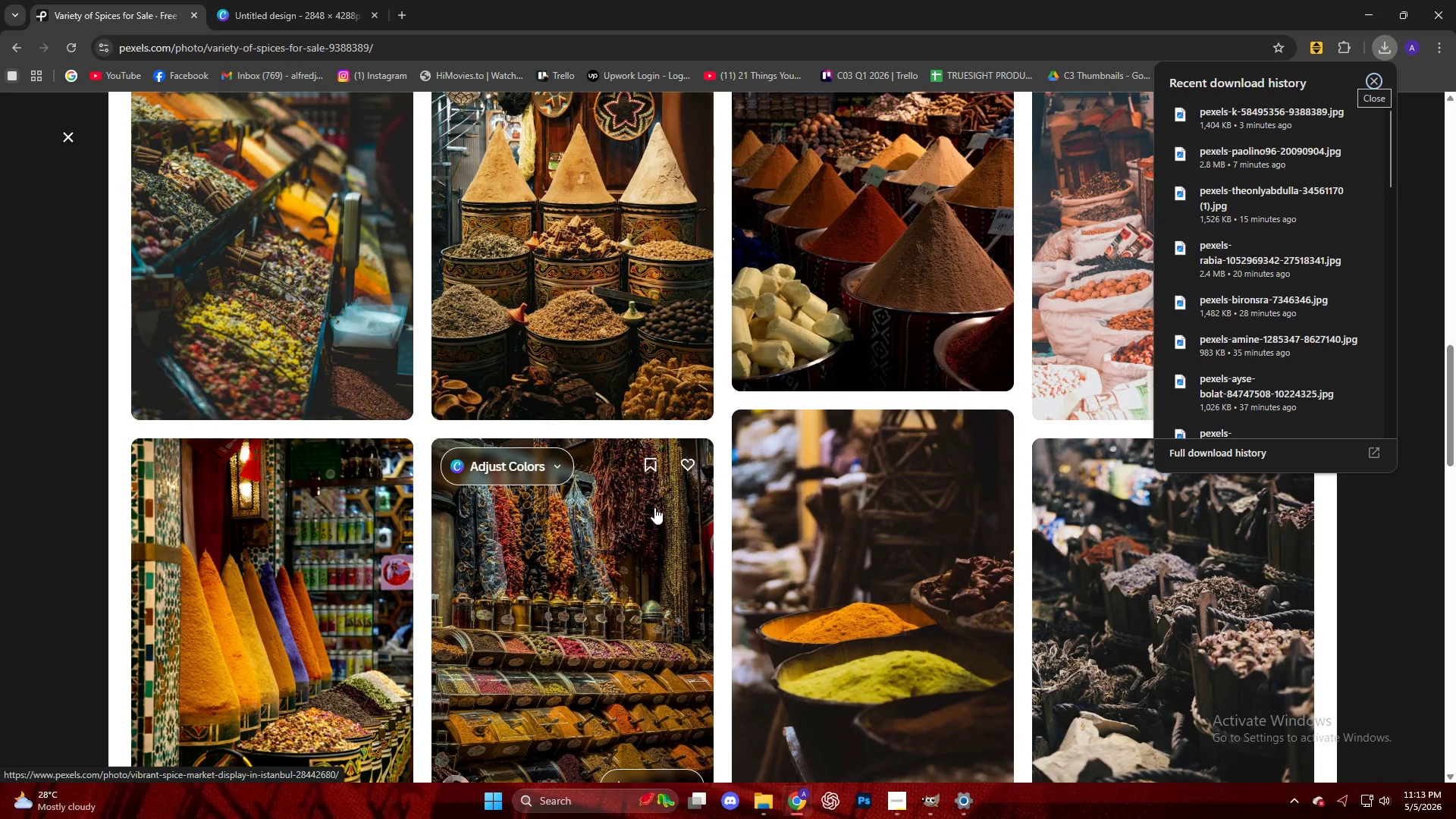 
scroll: coordinate [651, 509], scroll_direction: down, amount: 37.0
 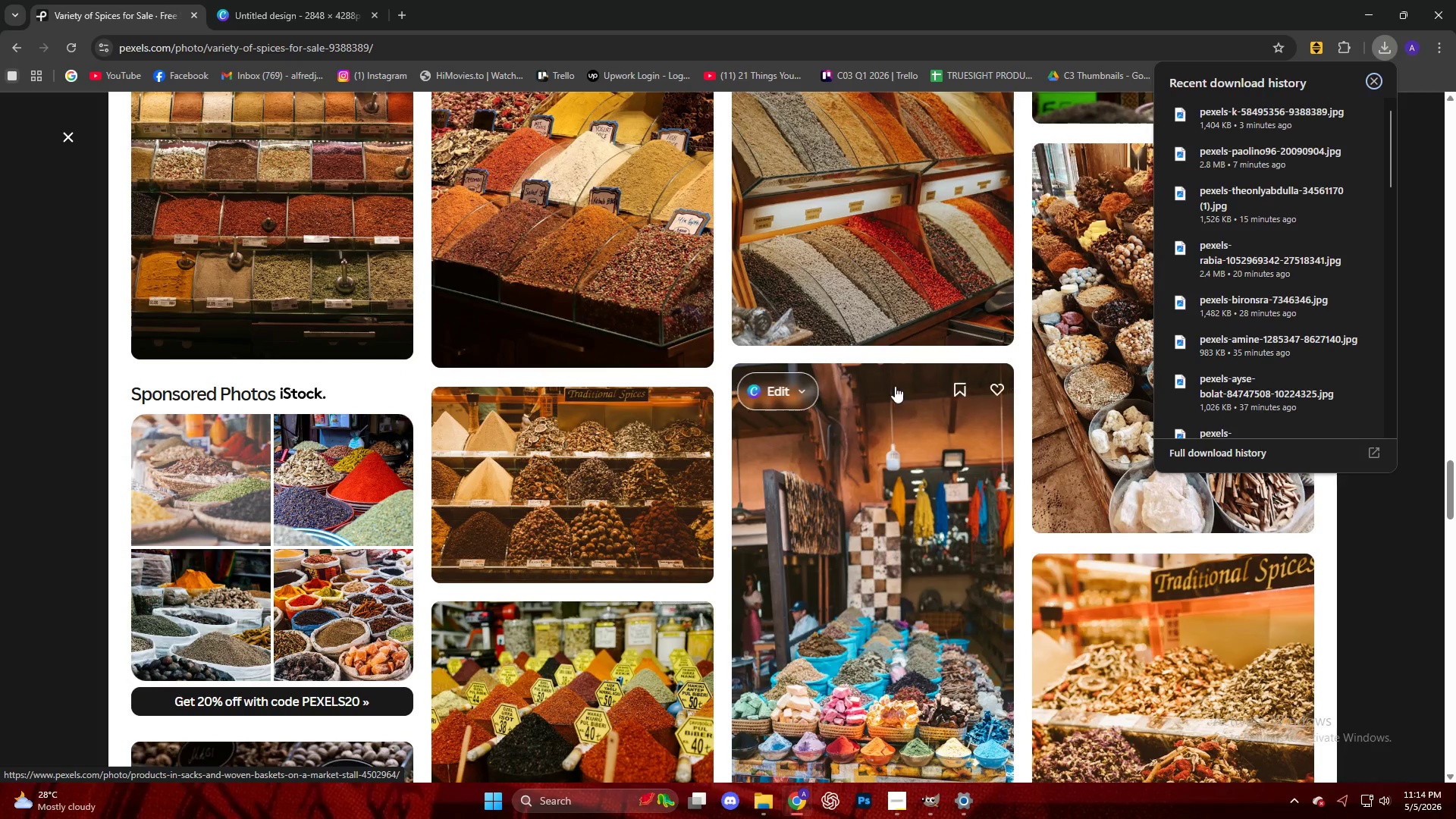 
left_click([1075, 346])
 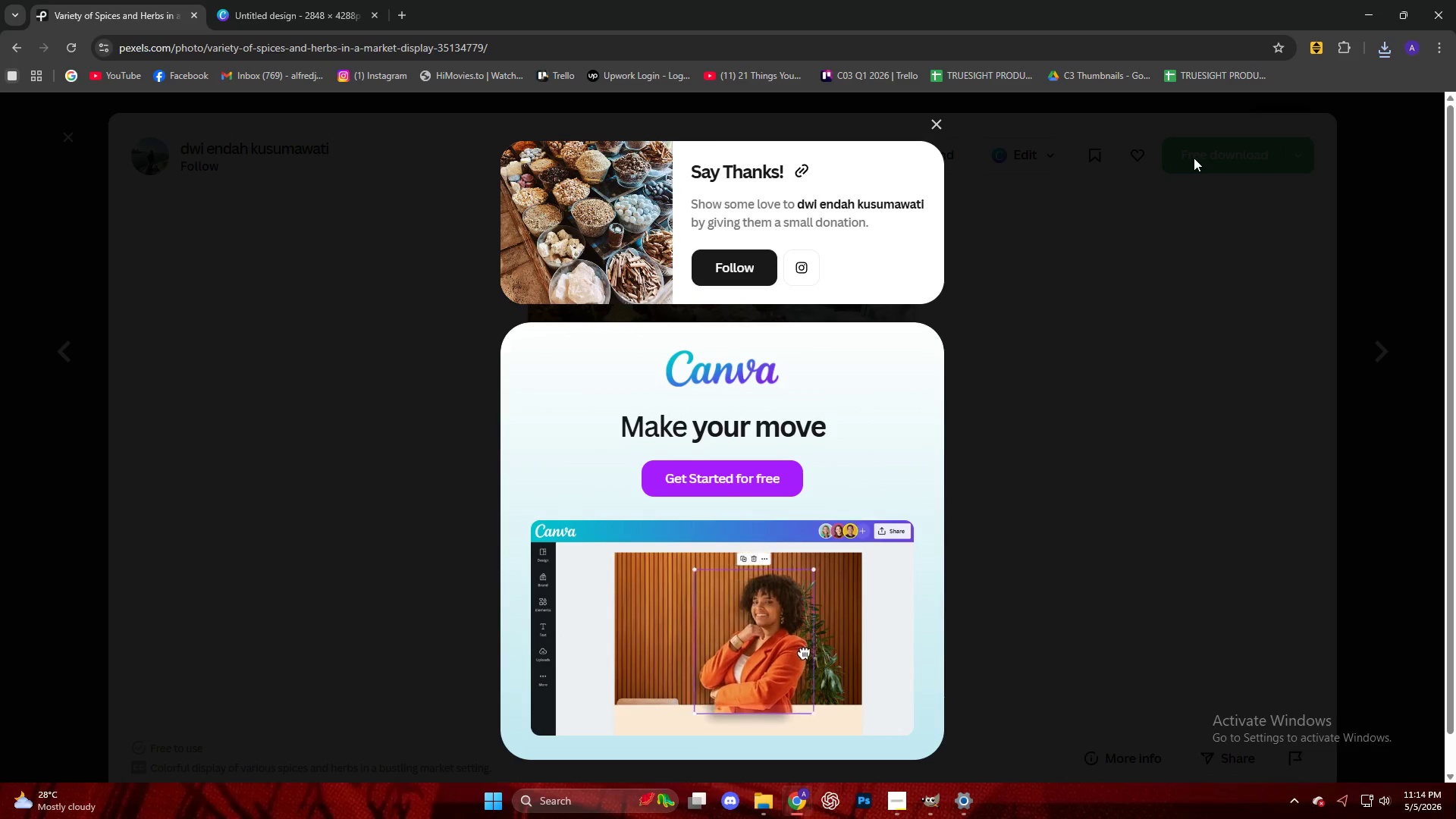 
wait(25.25)
 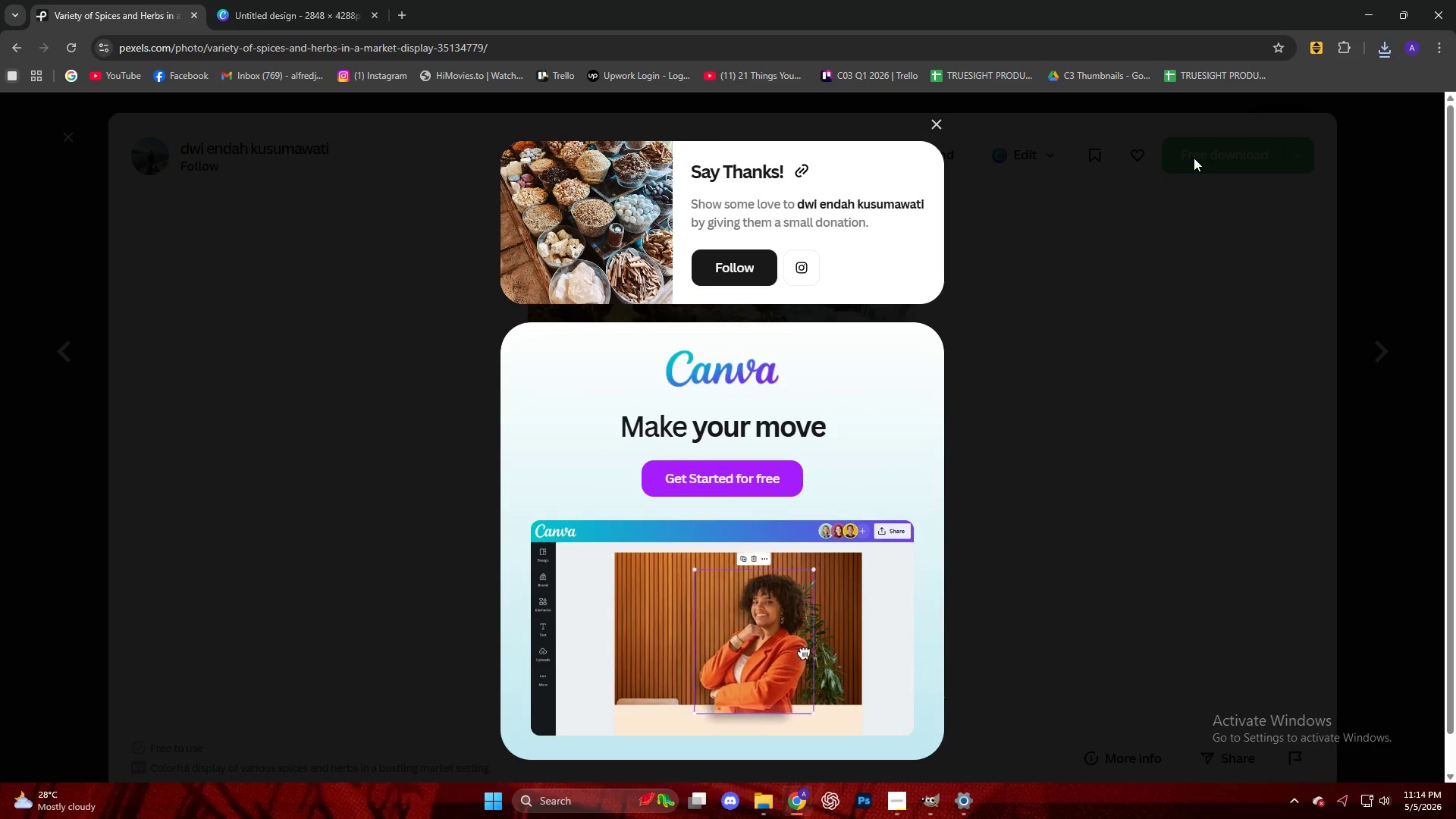 
left_click([1382, 55])
 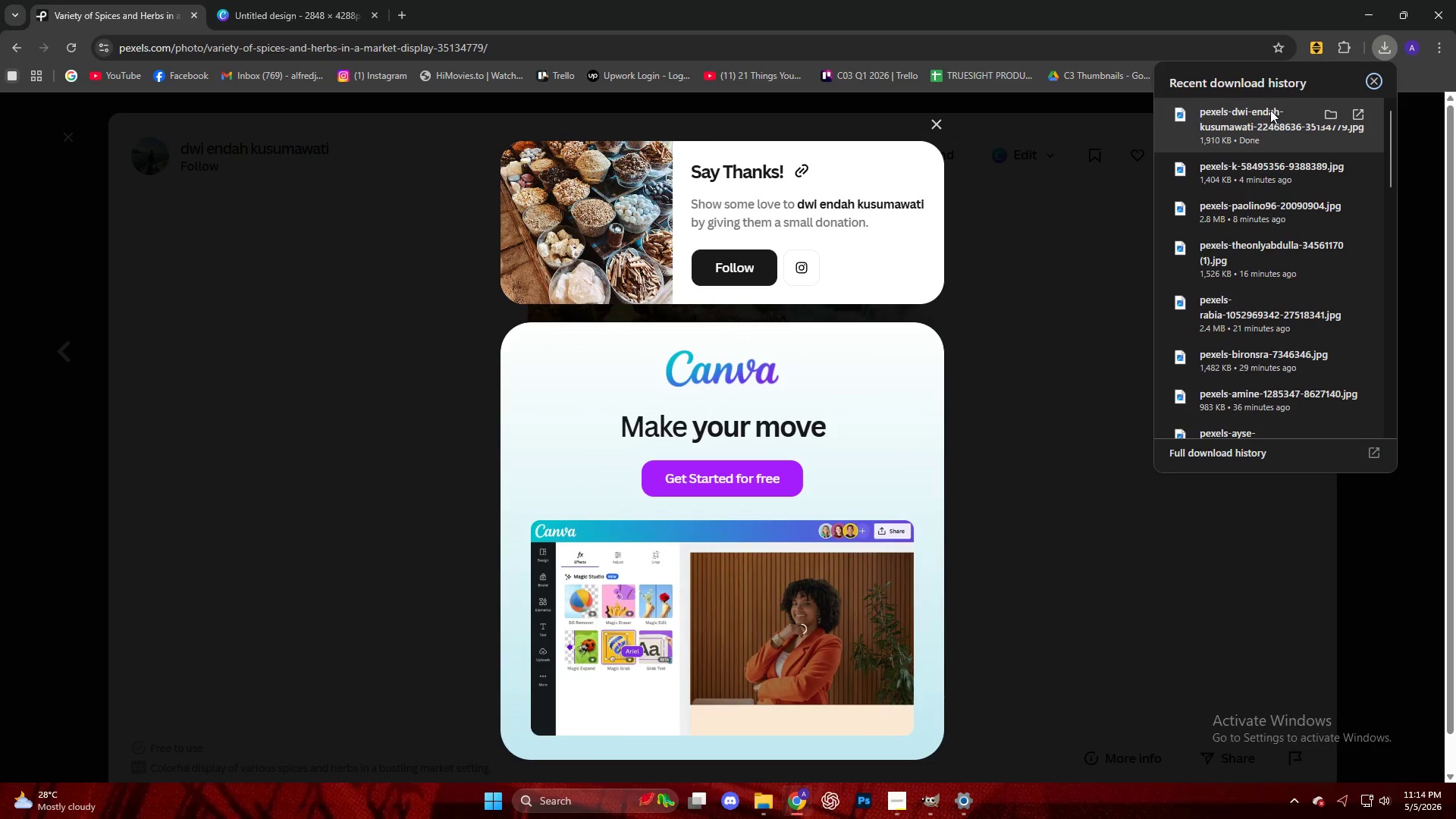 
left_click_drag(start_coordinate=[1267, 110], to_coordinate=[758, 469])
 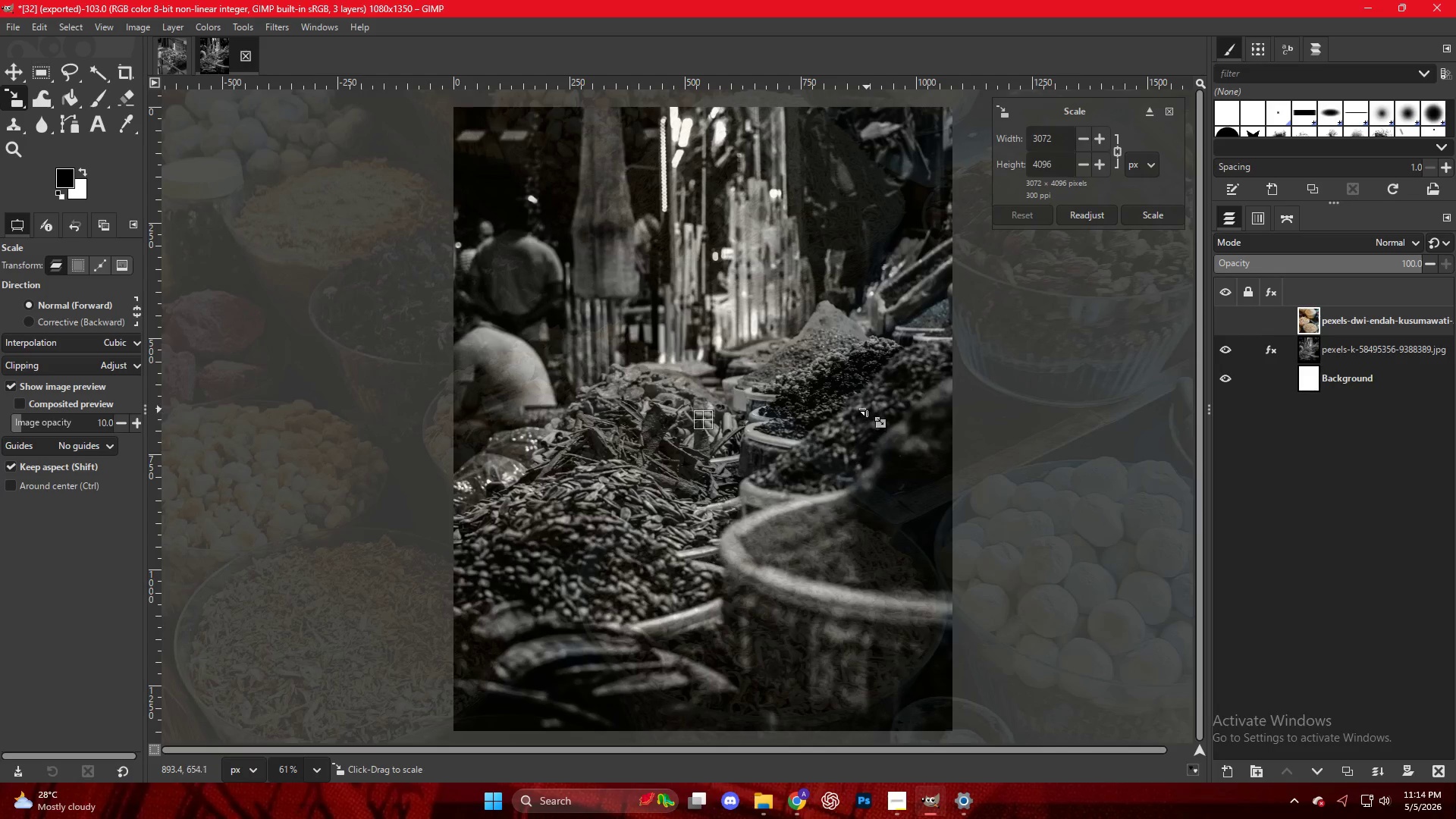 
hold_key(key=ControlLeft, duration=2.25)
scroll: coordinate [864, 403], scroll_direction: down, amount: 7.0
 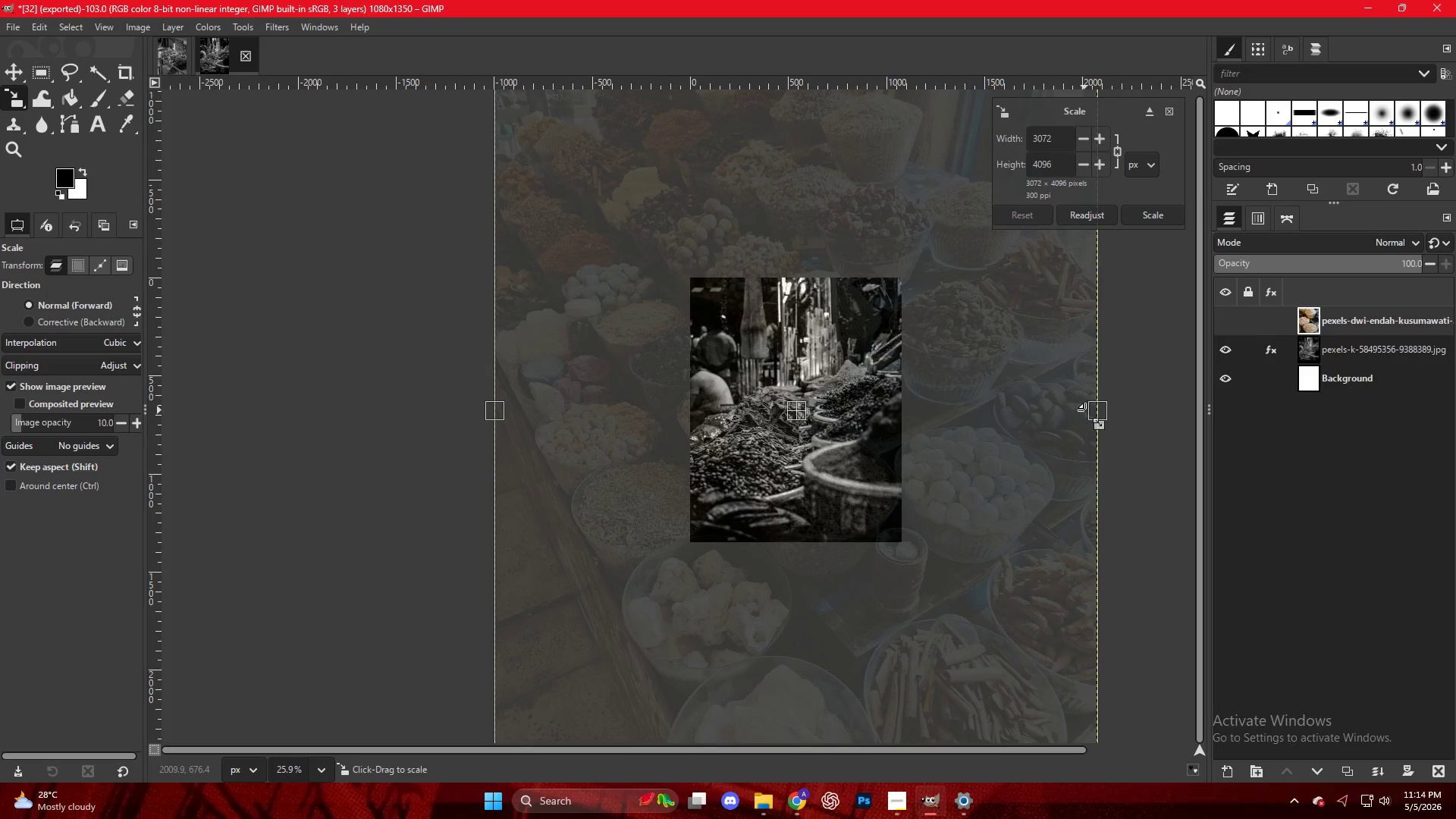 
left_click_drag(start_coordinate=[1094, 413], to_coordinate=[902, 406])
 